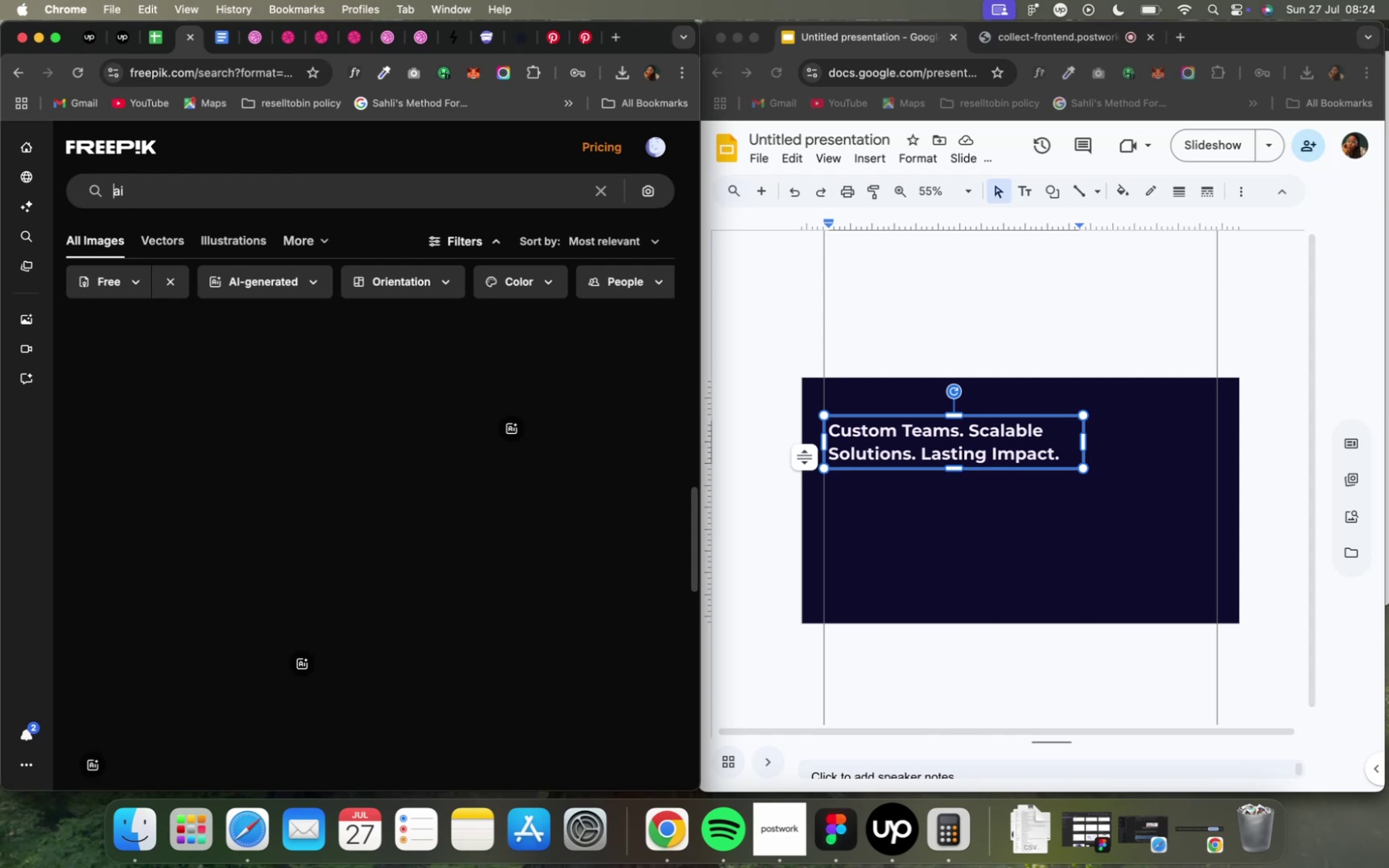 
type(Gen)
 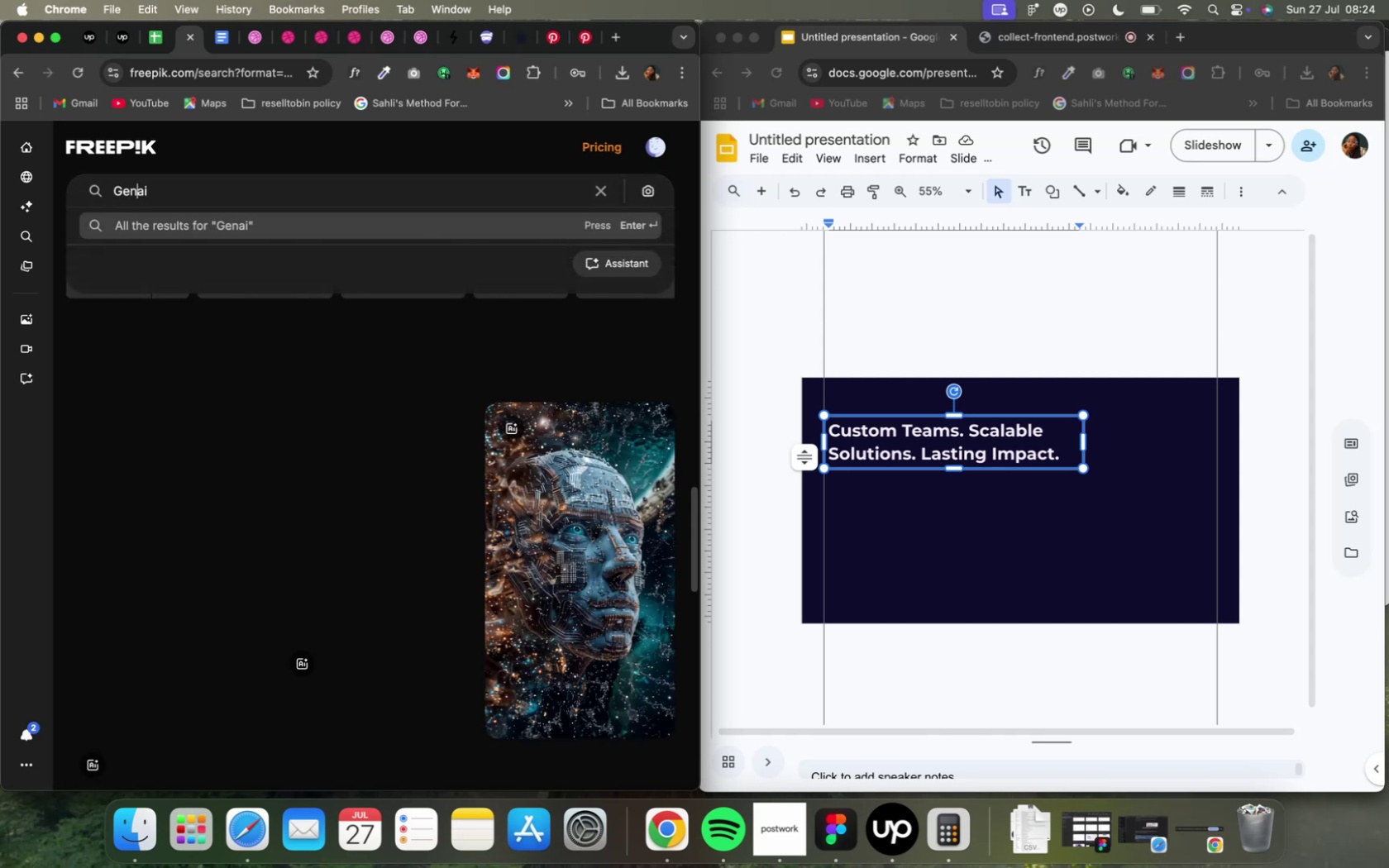 
wait(5.84)
 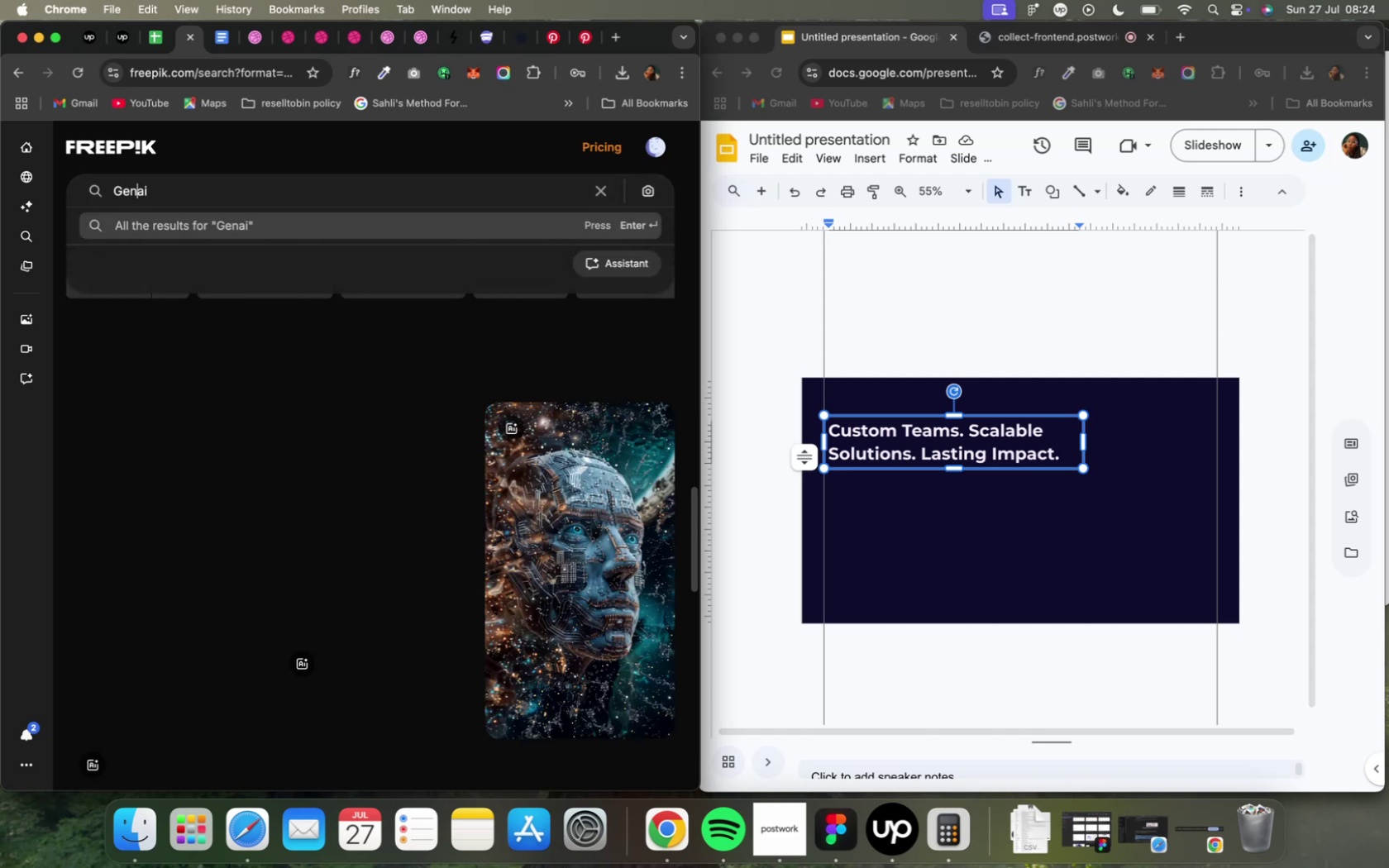 
key(ArrowRight)
 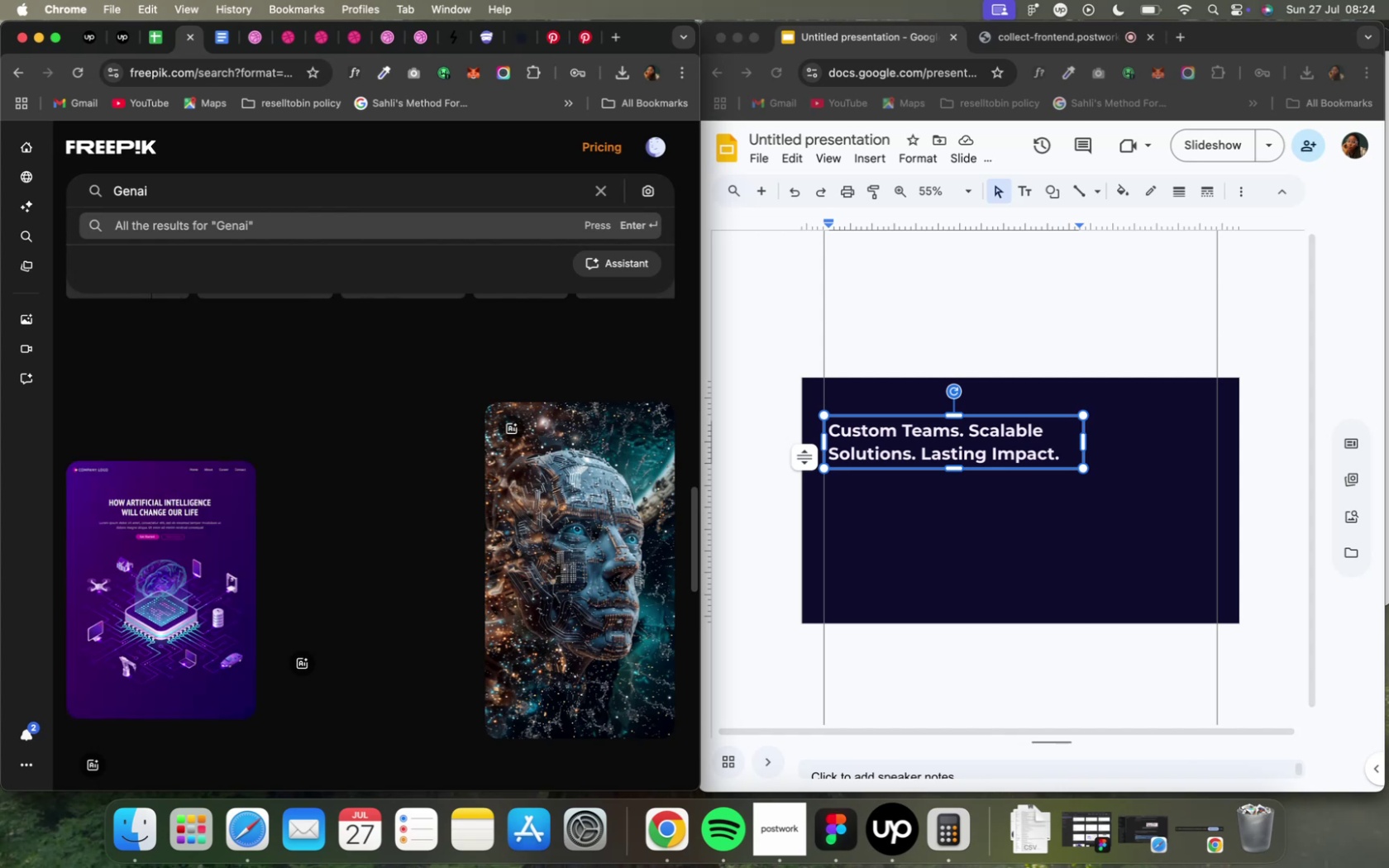 
key(ArrowRight)
 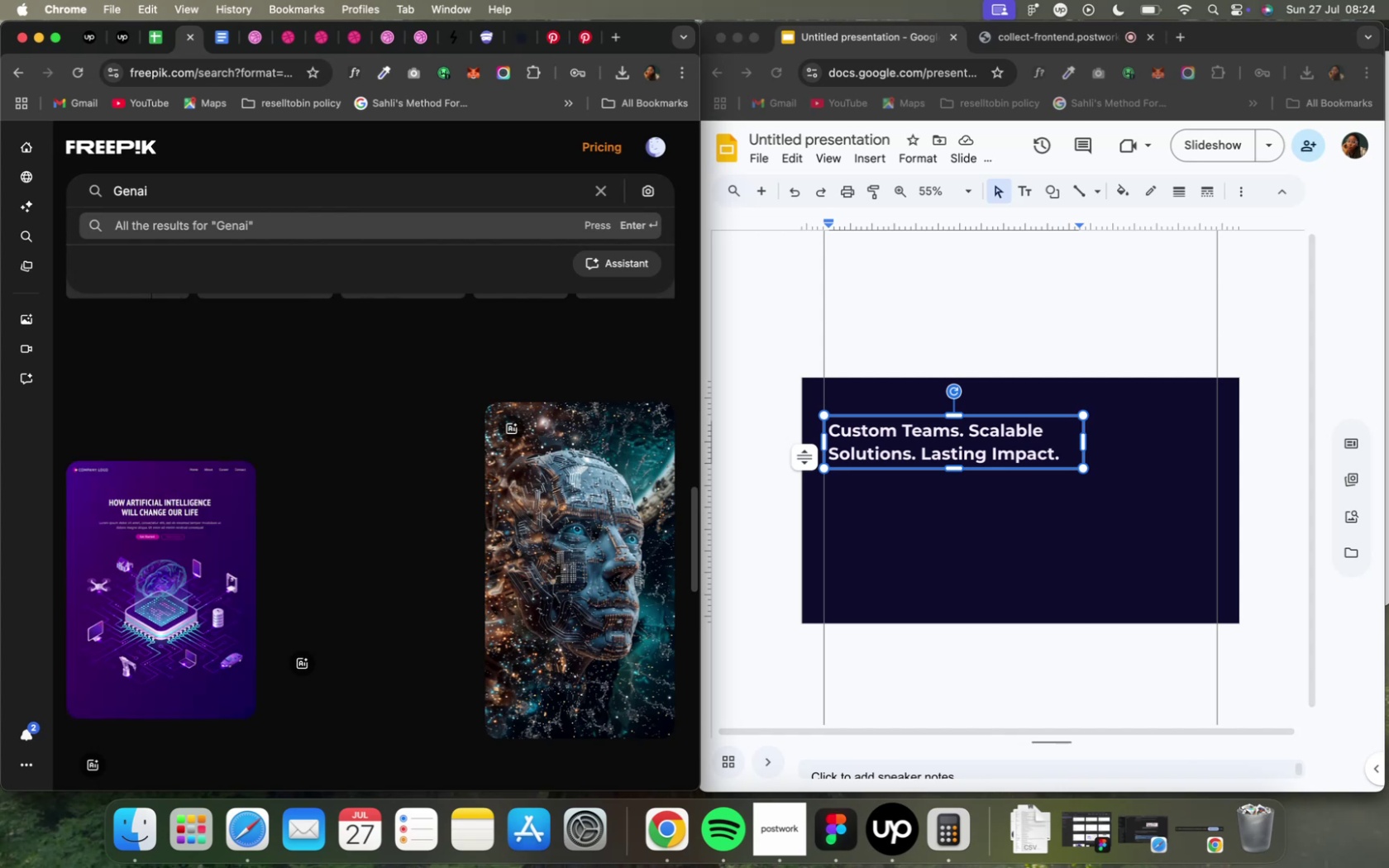 
key(Backspace)
key(Backspace)
type(AI)
 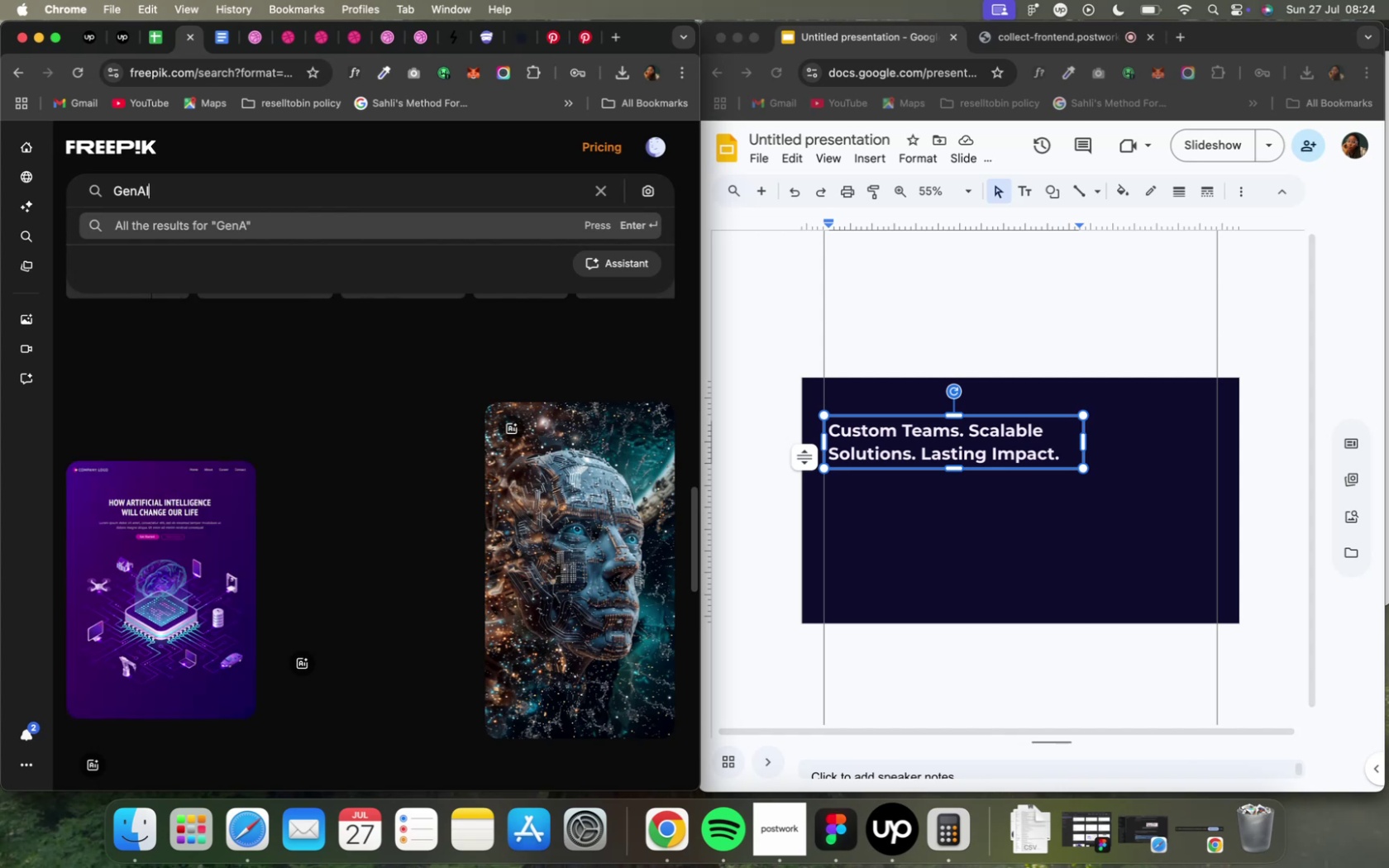 
key(Enter)
 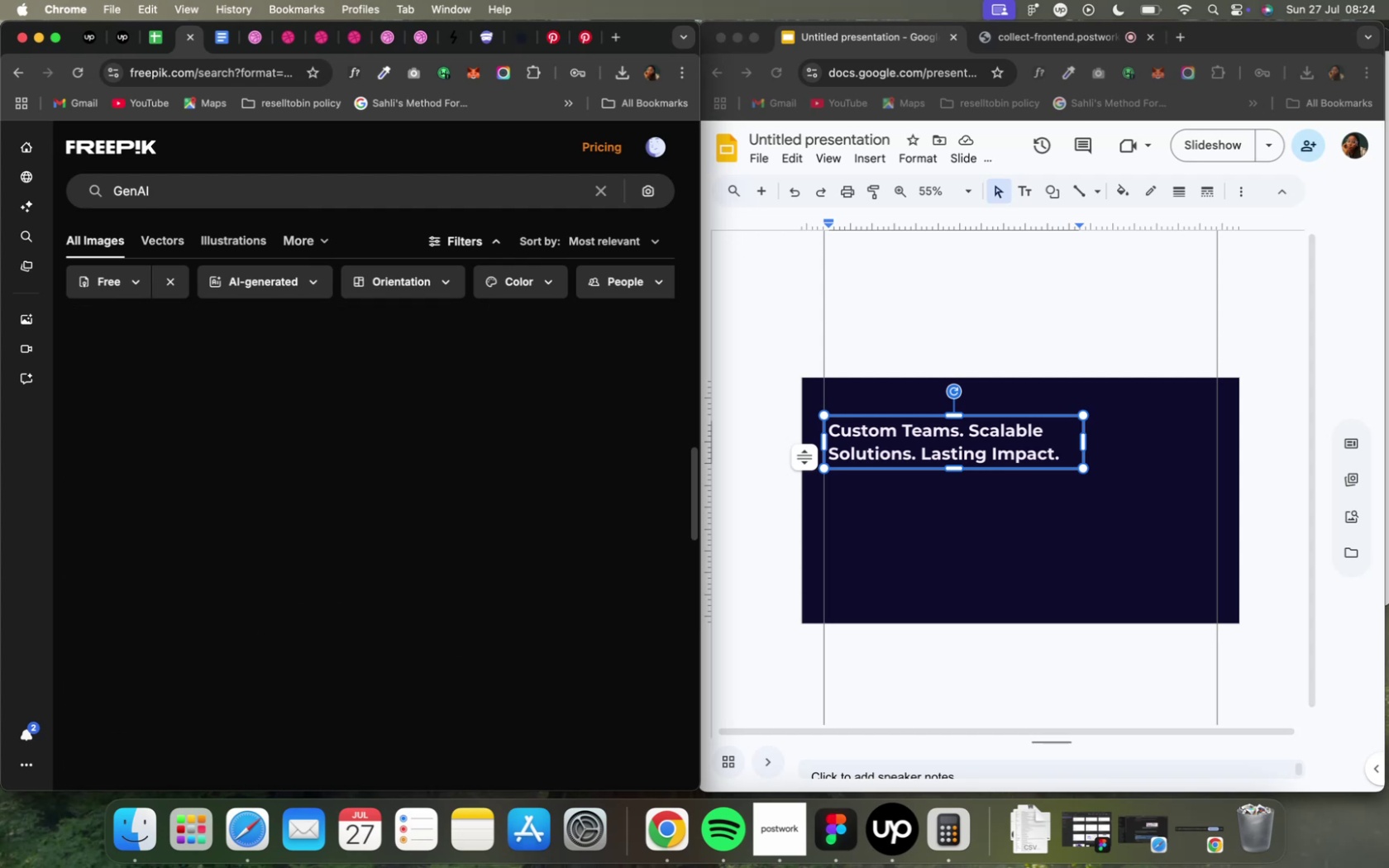 
wait(15.18)
 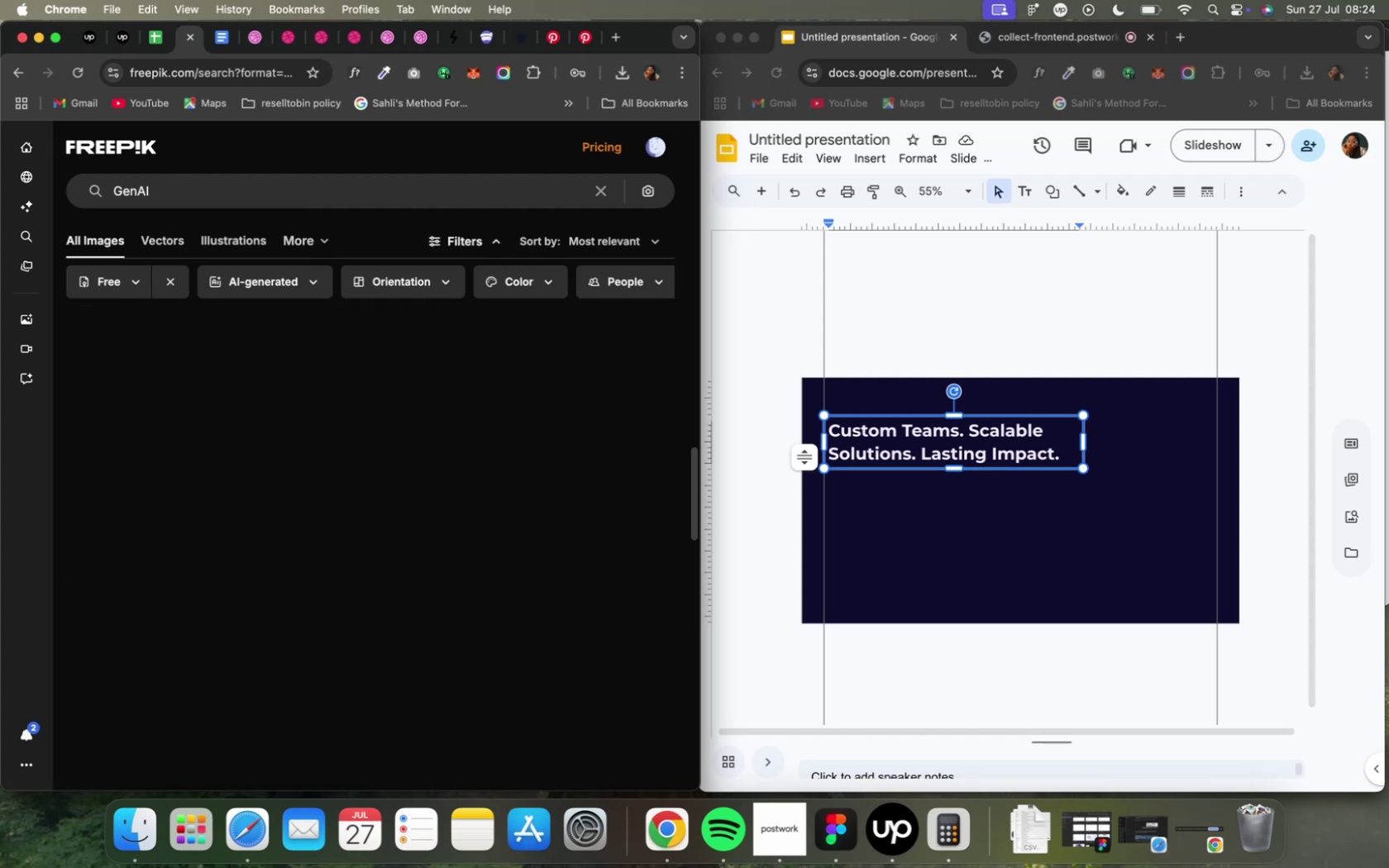 
scroll: coordinate [314, 369], scroll_direction: down, amount: 26.0
 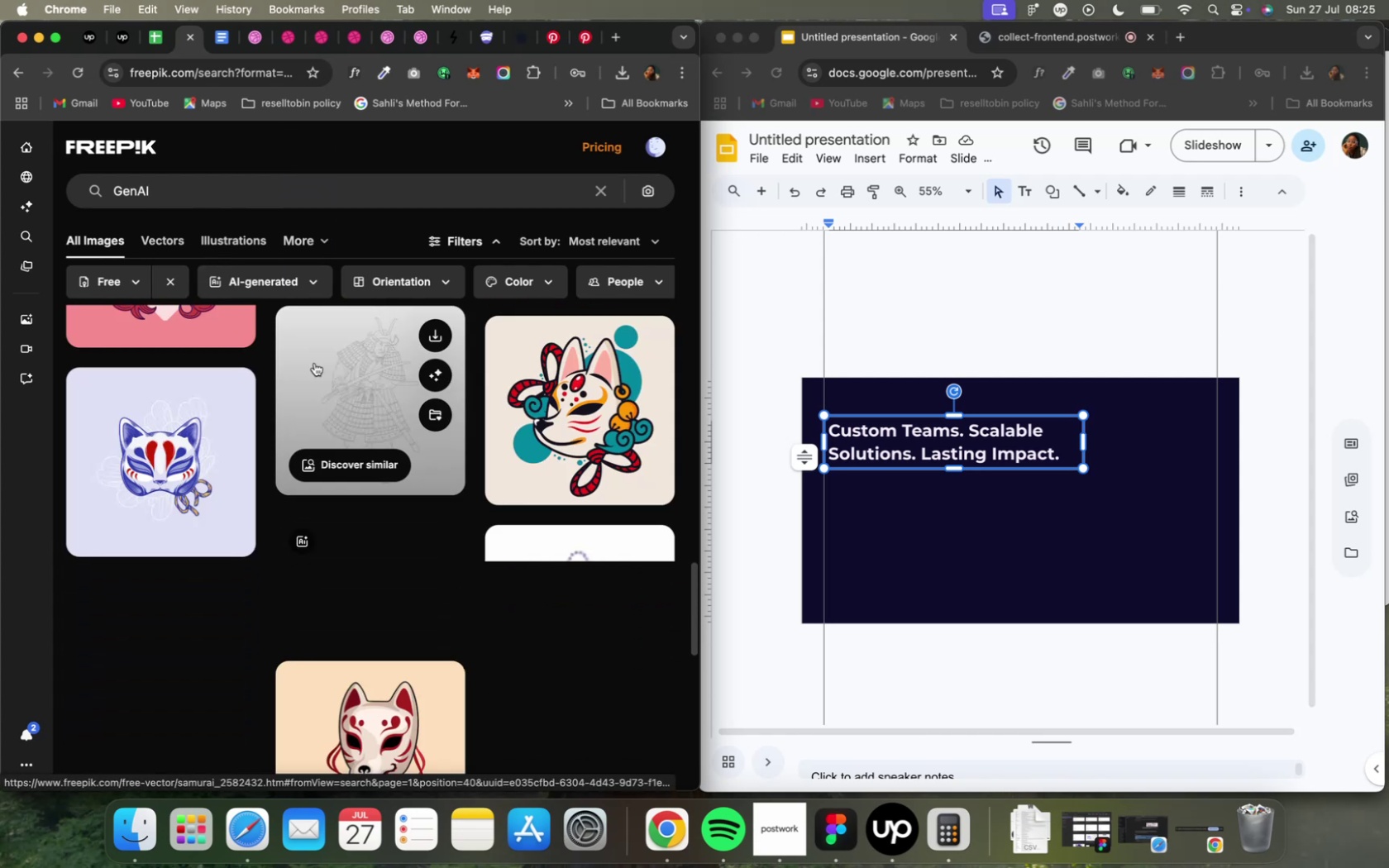 
wait(8.32)
 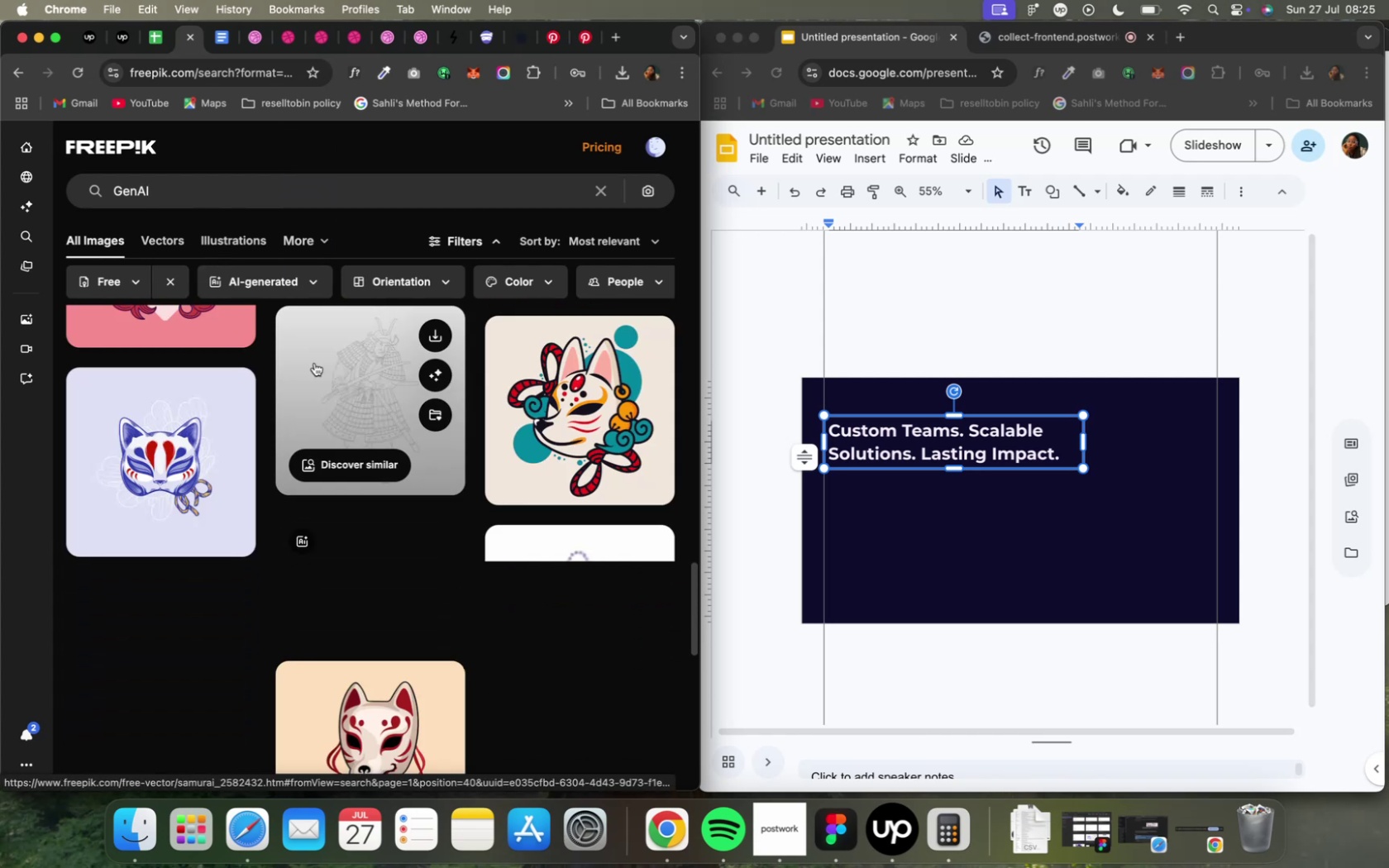 
scroll: coordinate [316, 359], scroll_direction: down, amount: 13.0
 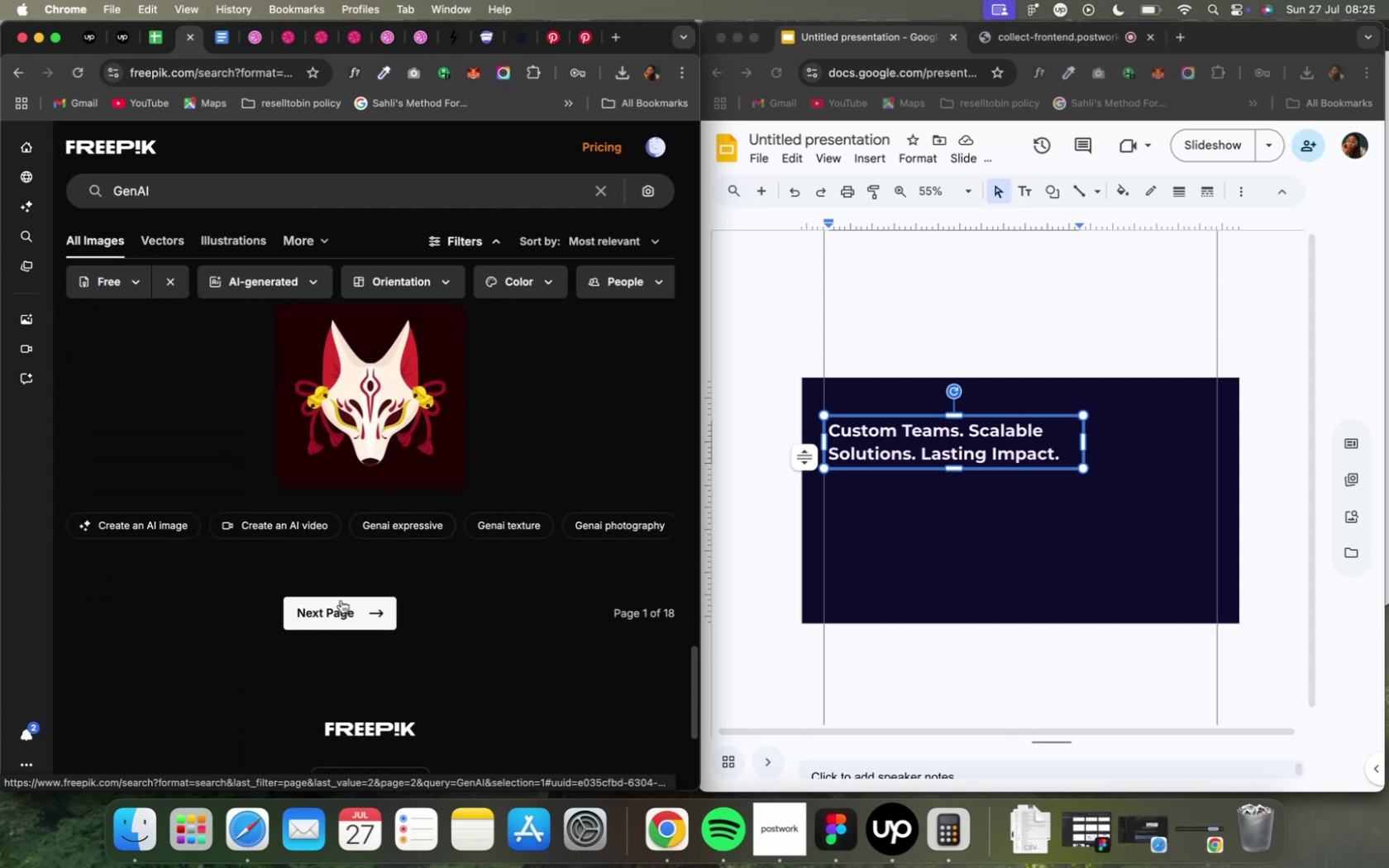 
left_click([339, 593])
 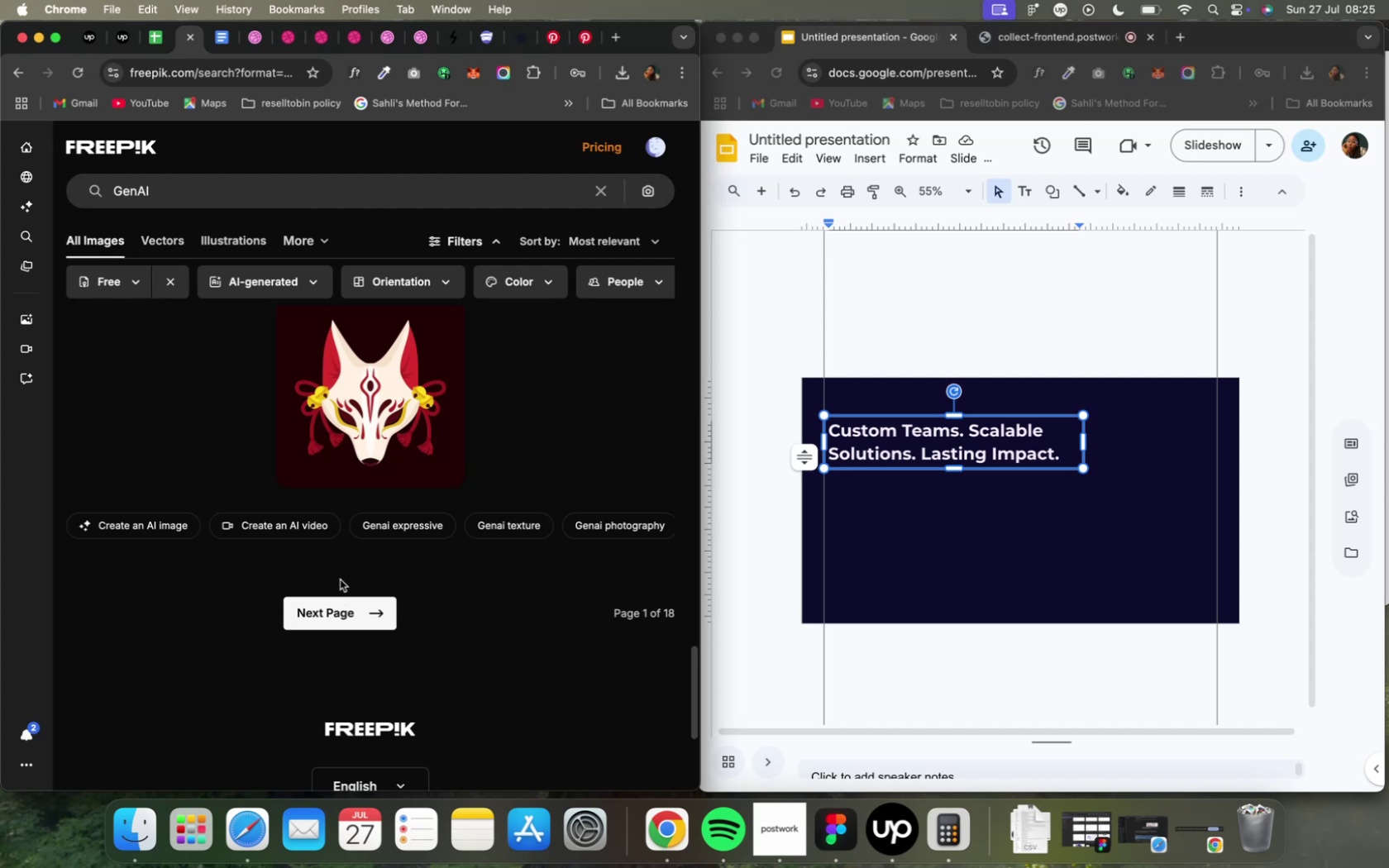 
left_click([348, 617])
 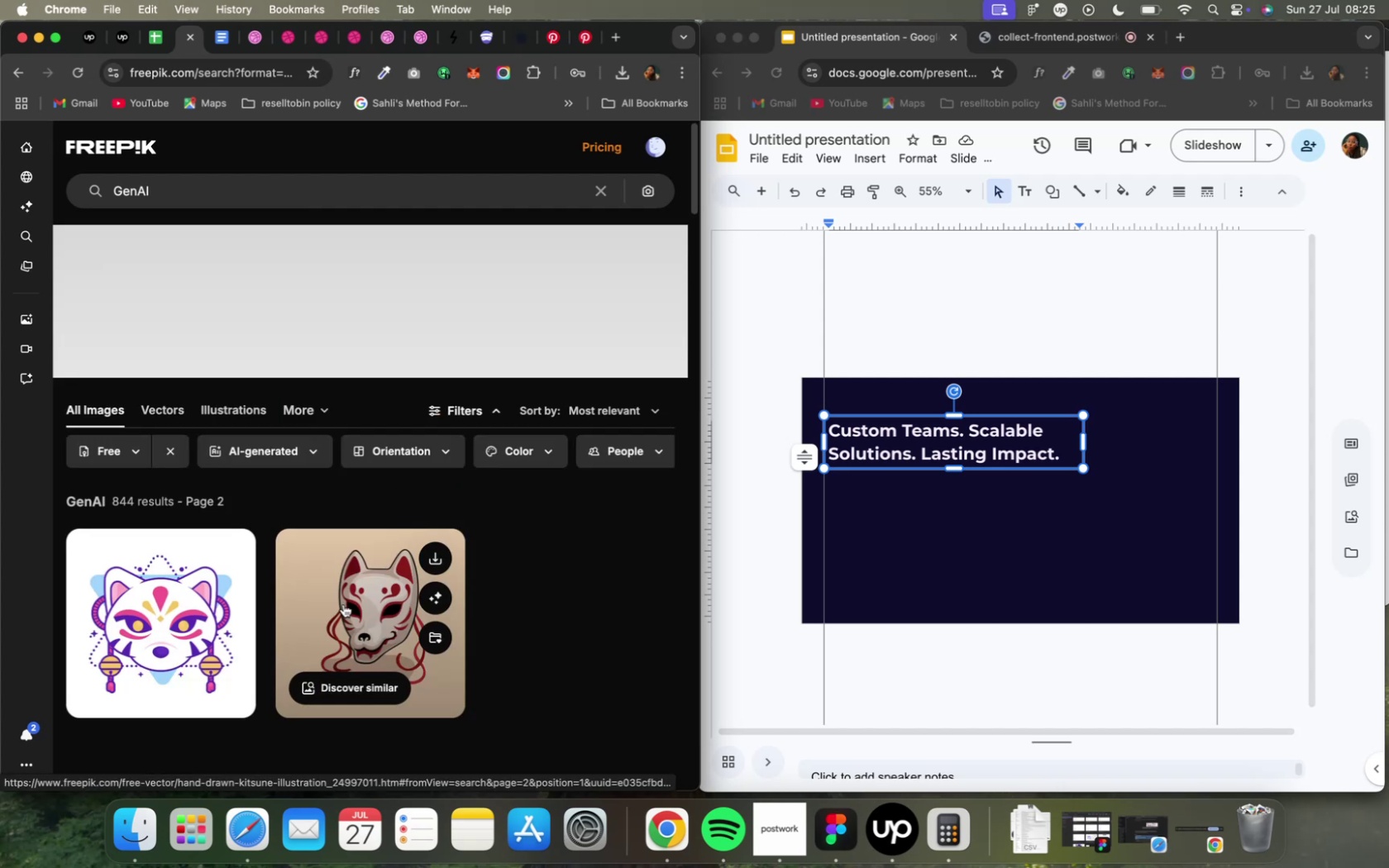 
scroll: coordinate [342, 603], scroll_direction: down, amount: 4.0
 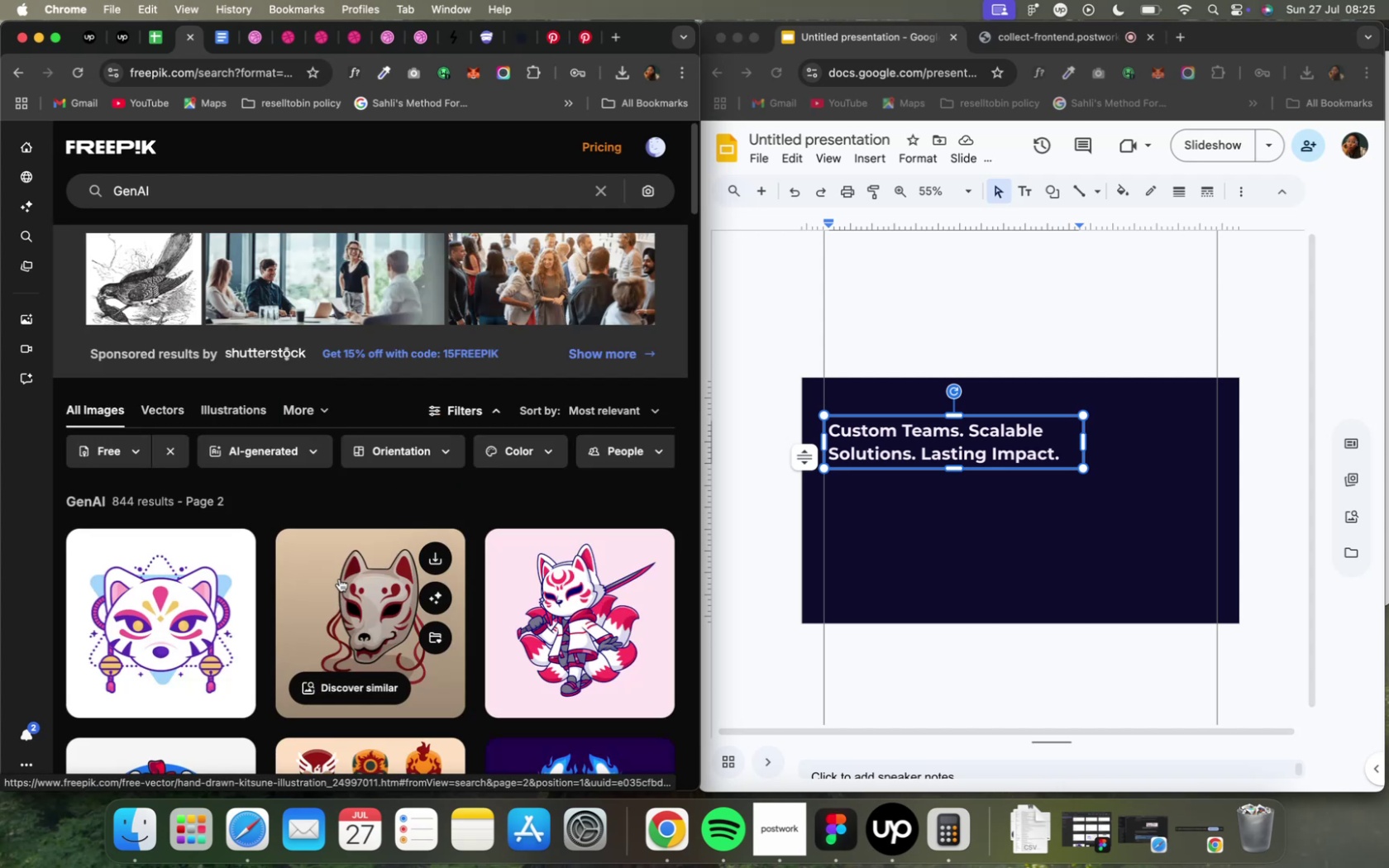 
mouse_move([318, 531])
 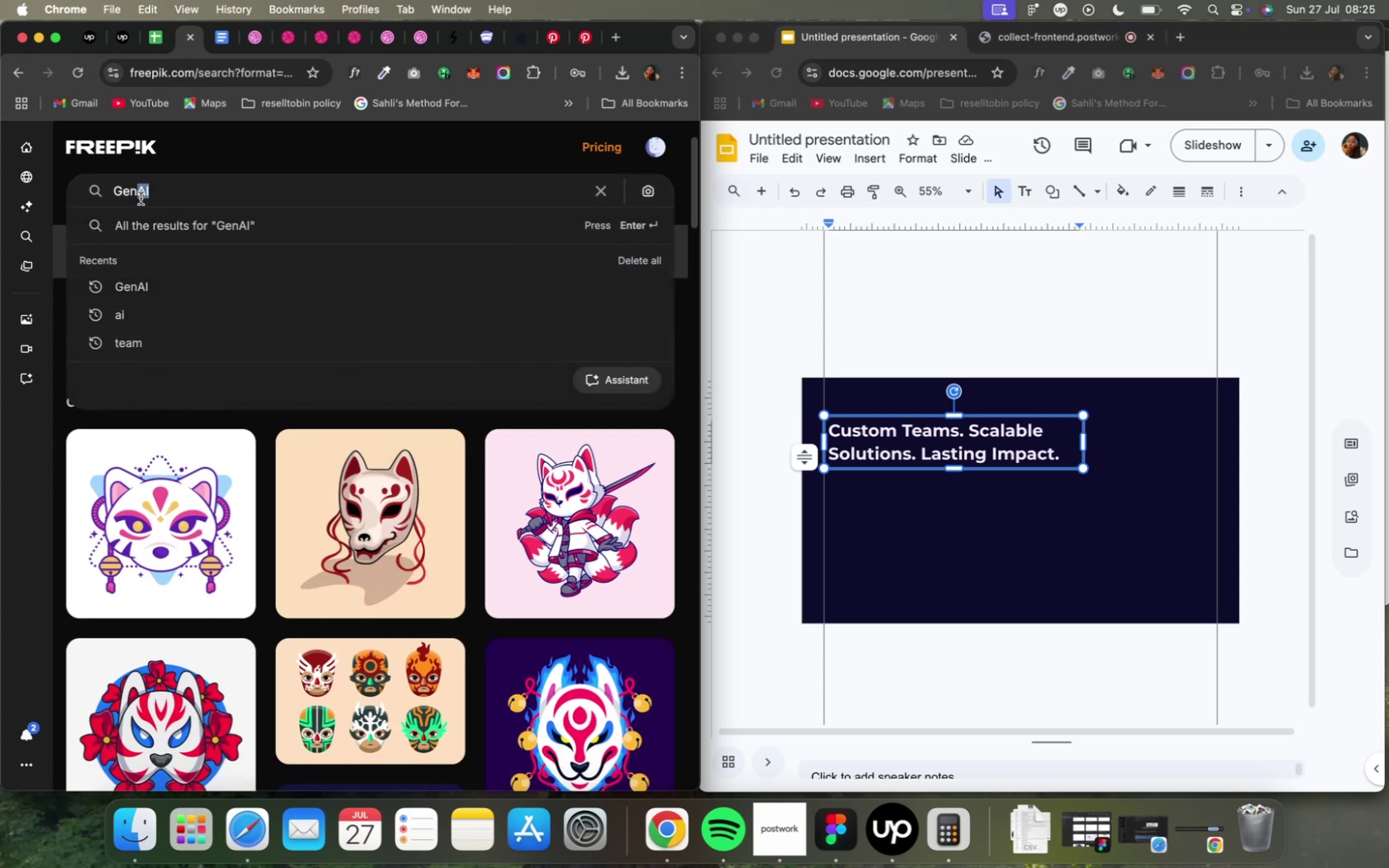 
key(ArrowLeft)
 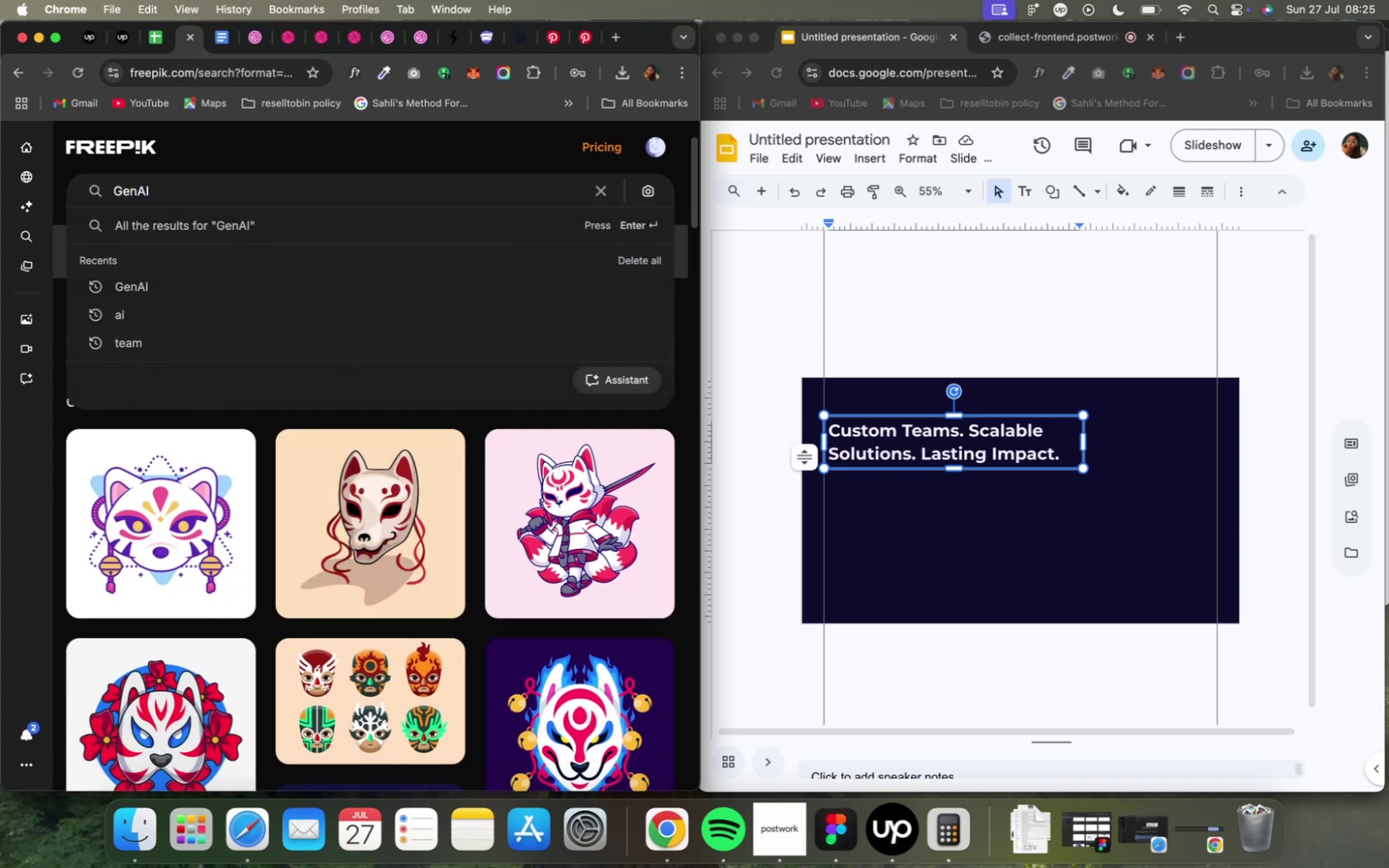 
key(Space)
 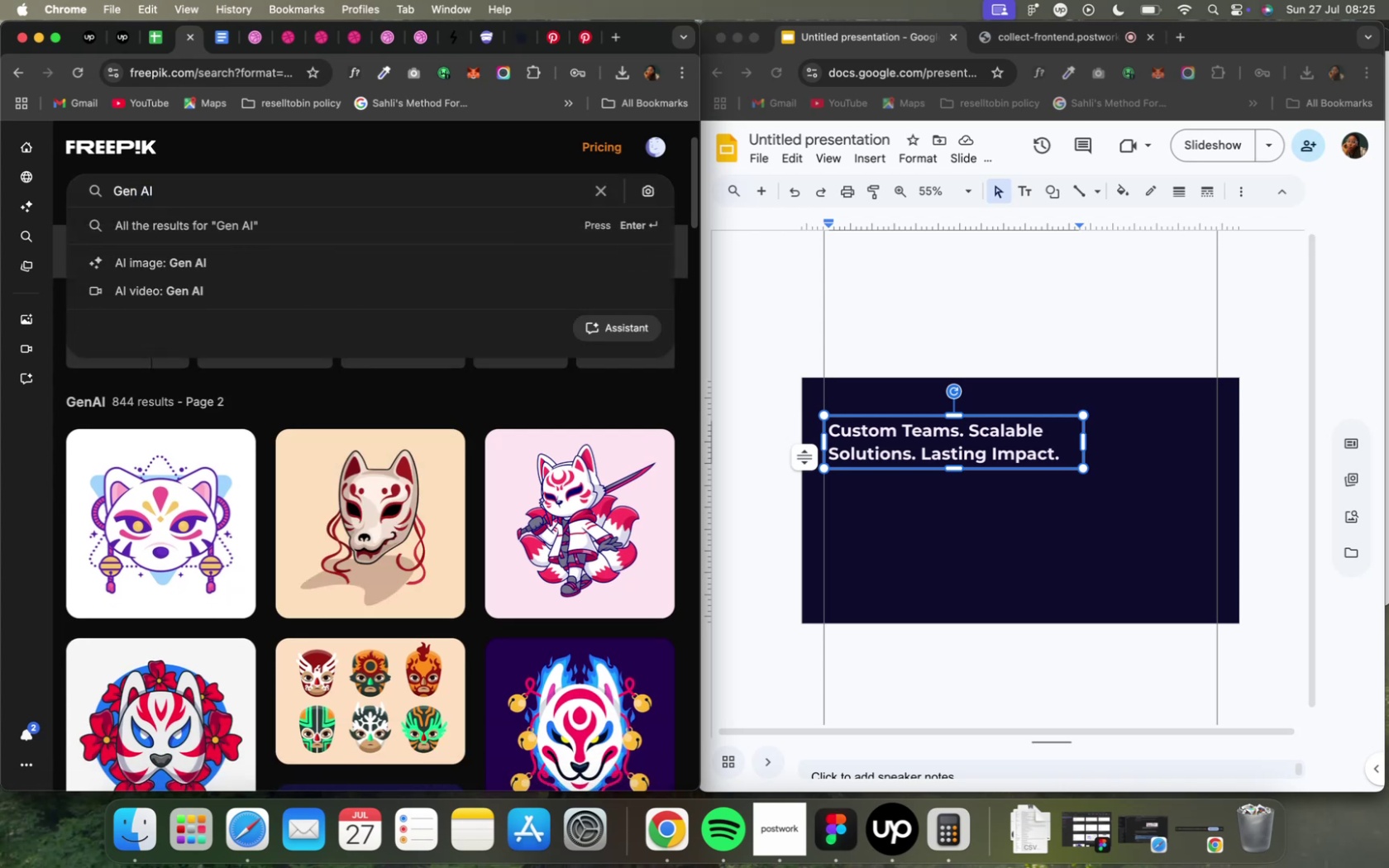 
key(Enter)
 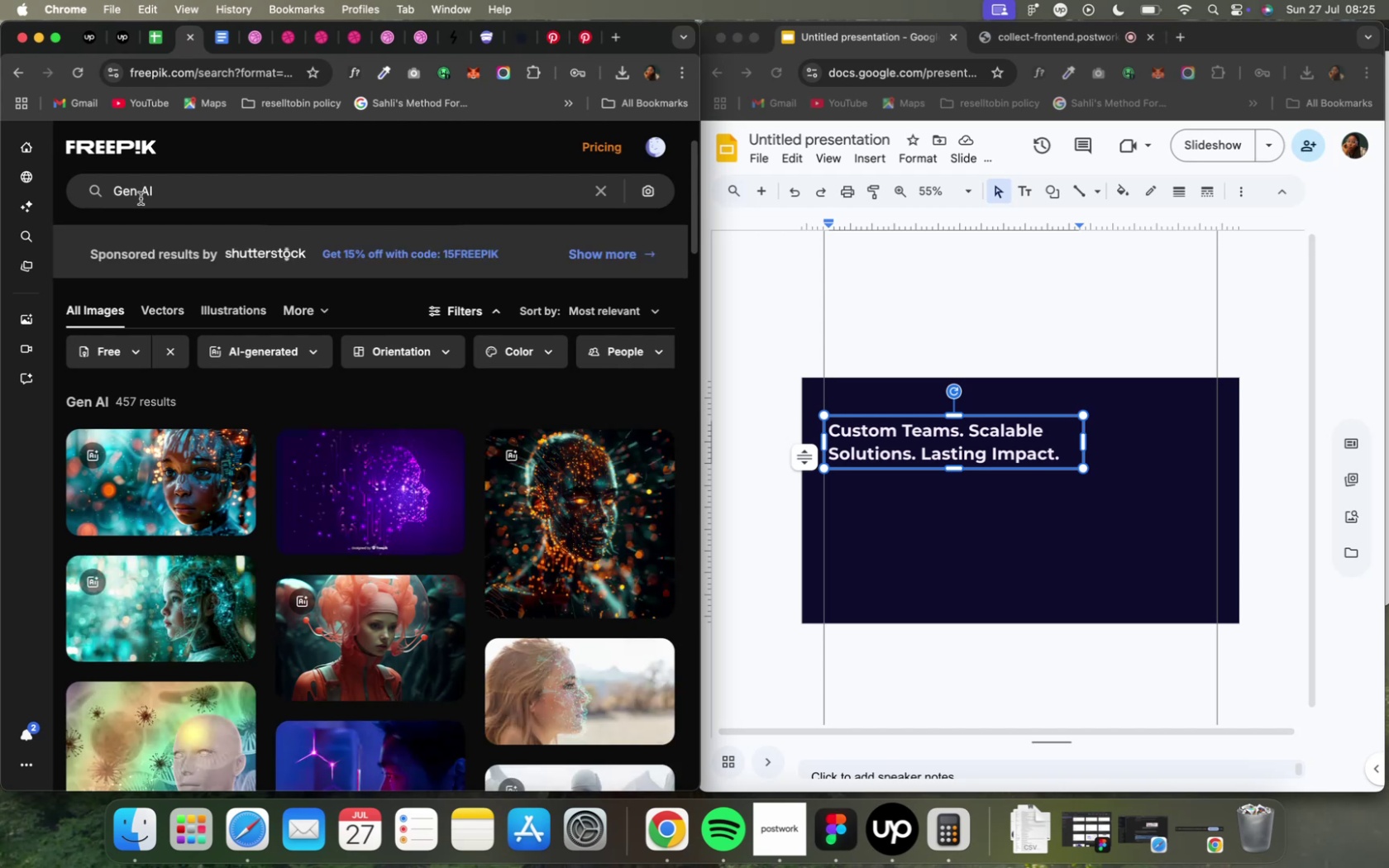 
wait(5.42)
 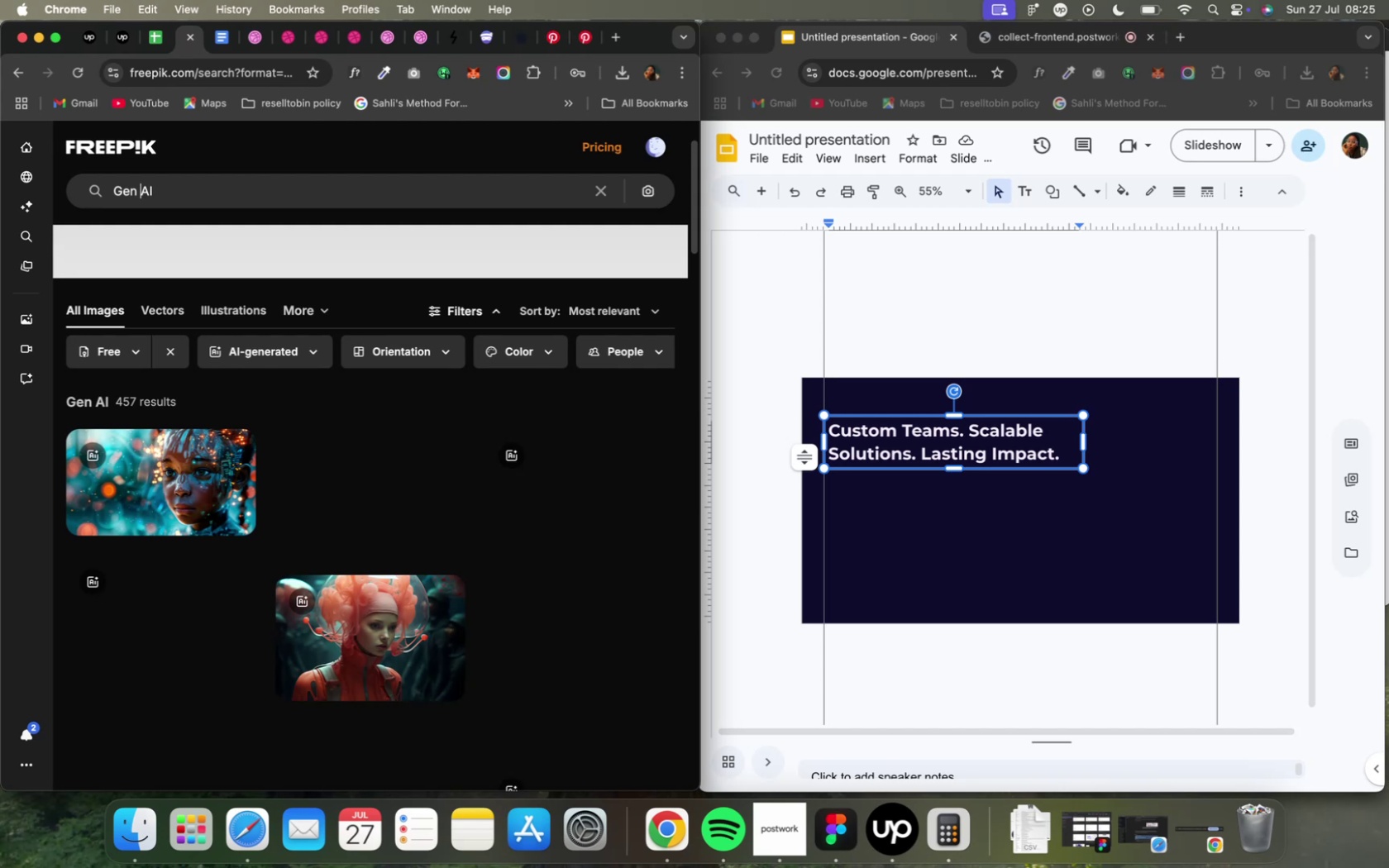 
scroll: coordinate [456, 543], scroll_direction: down, amount: 15.0
 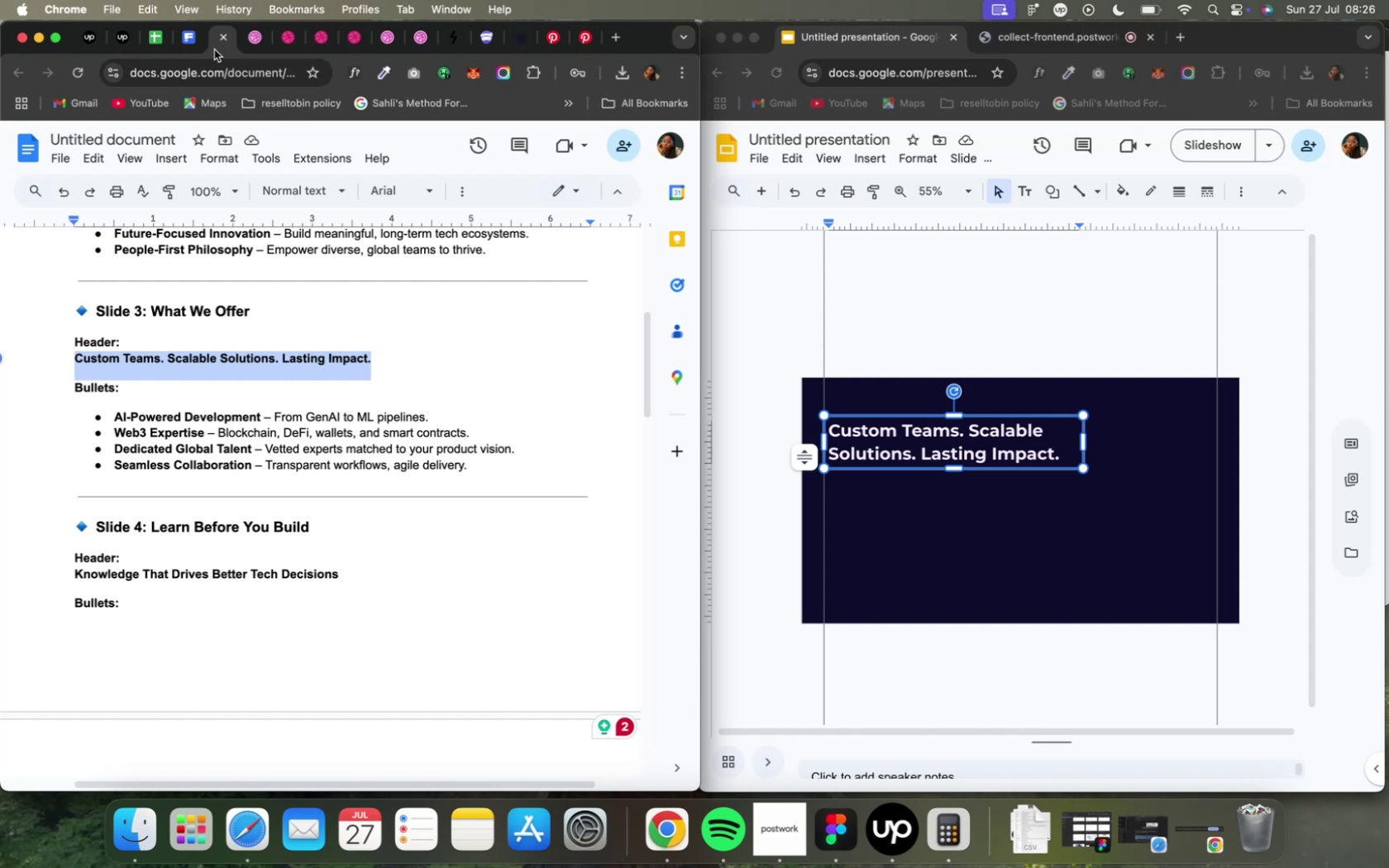 
wait(21.98)
 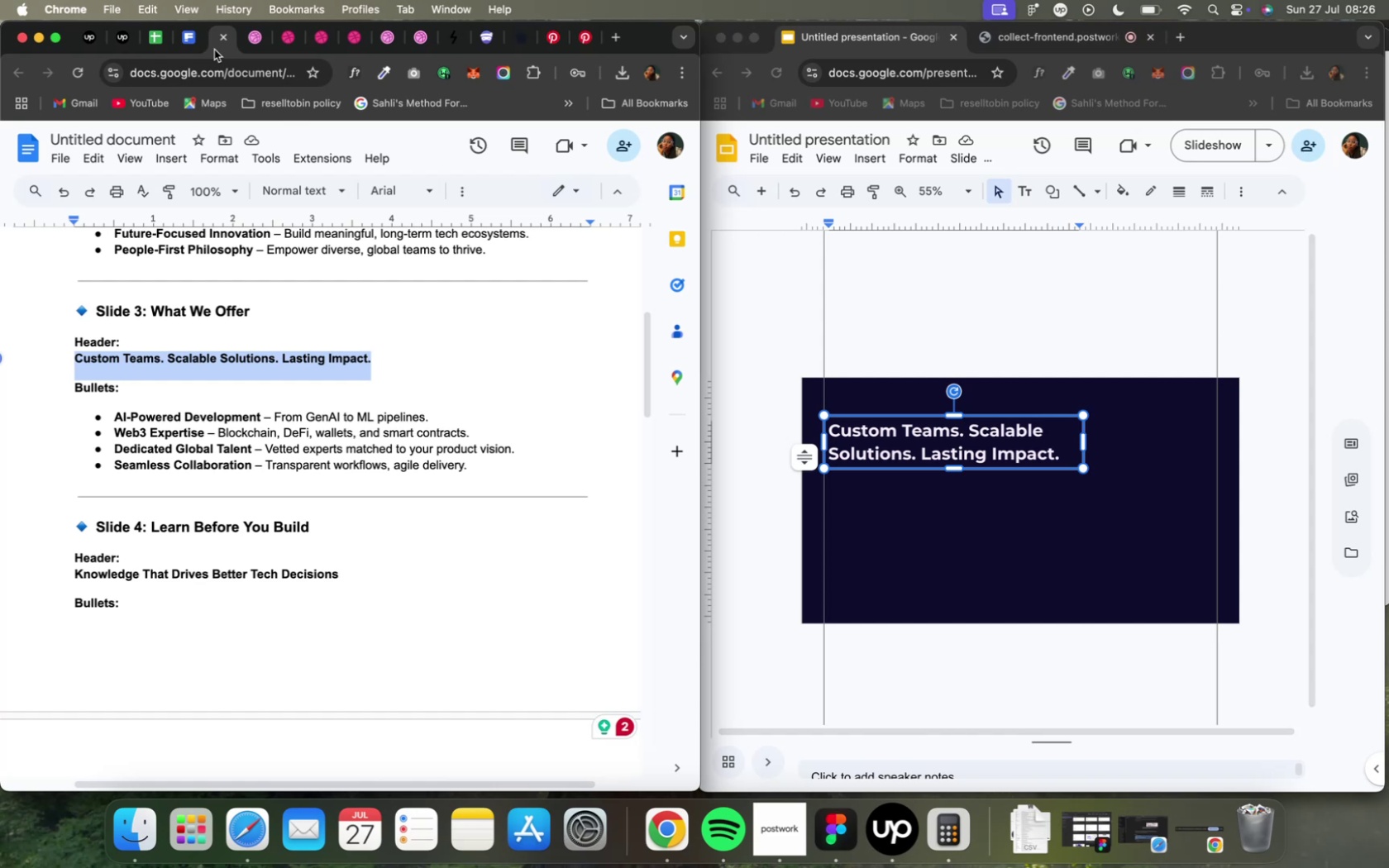 
mouse_move([183, 53])
 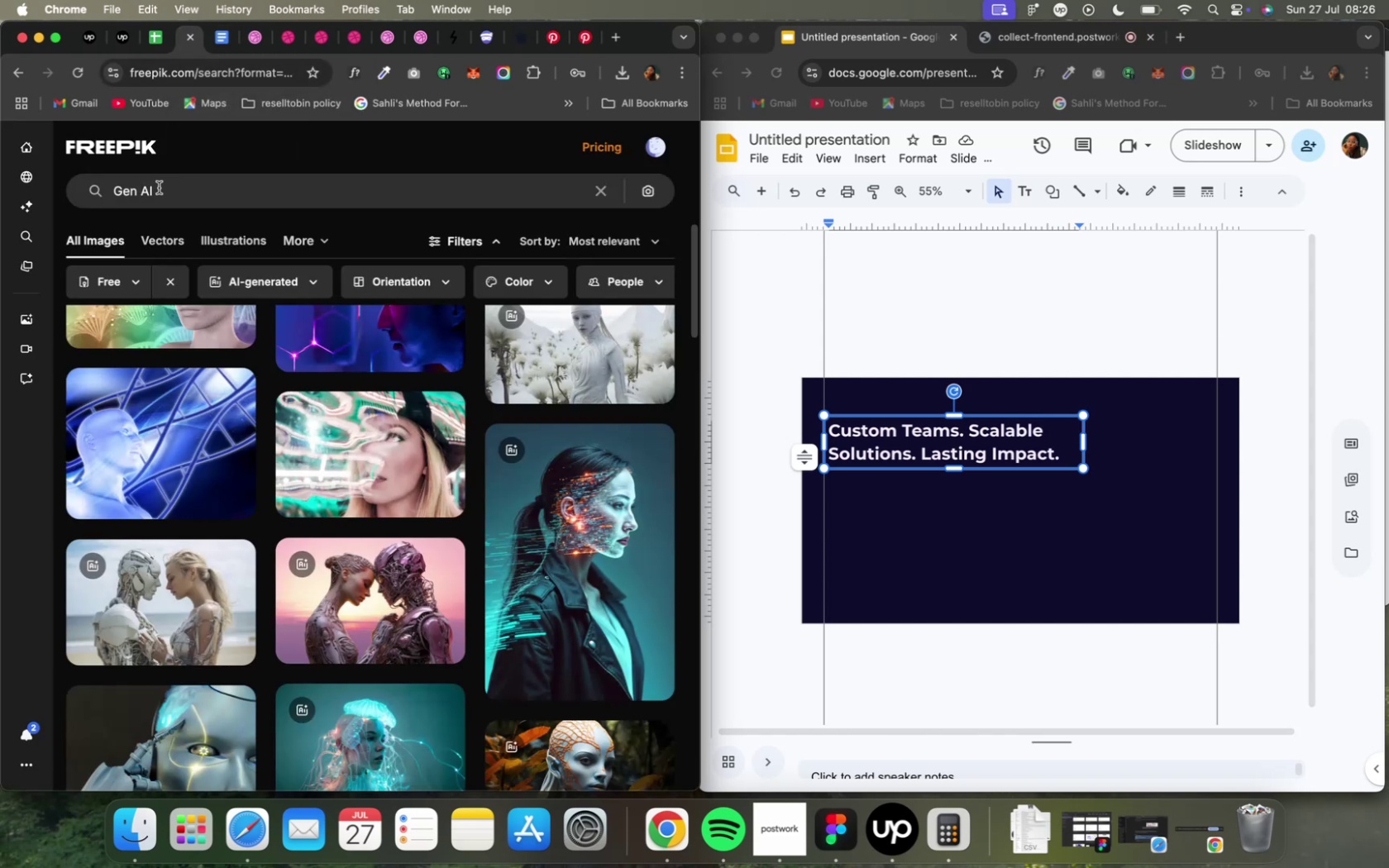 
key(Meta+CommandLeft)
 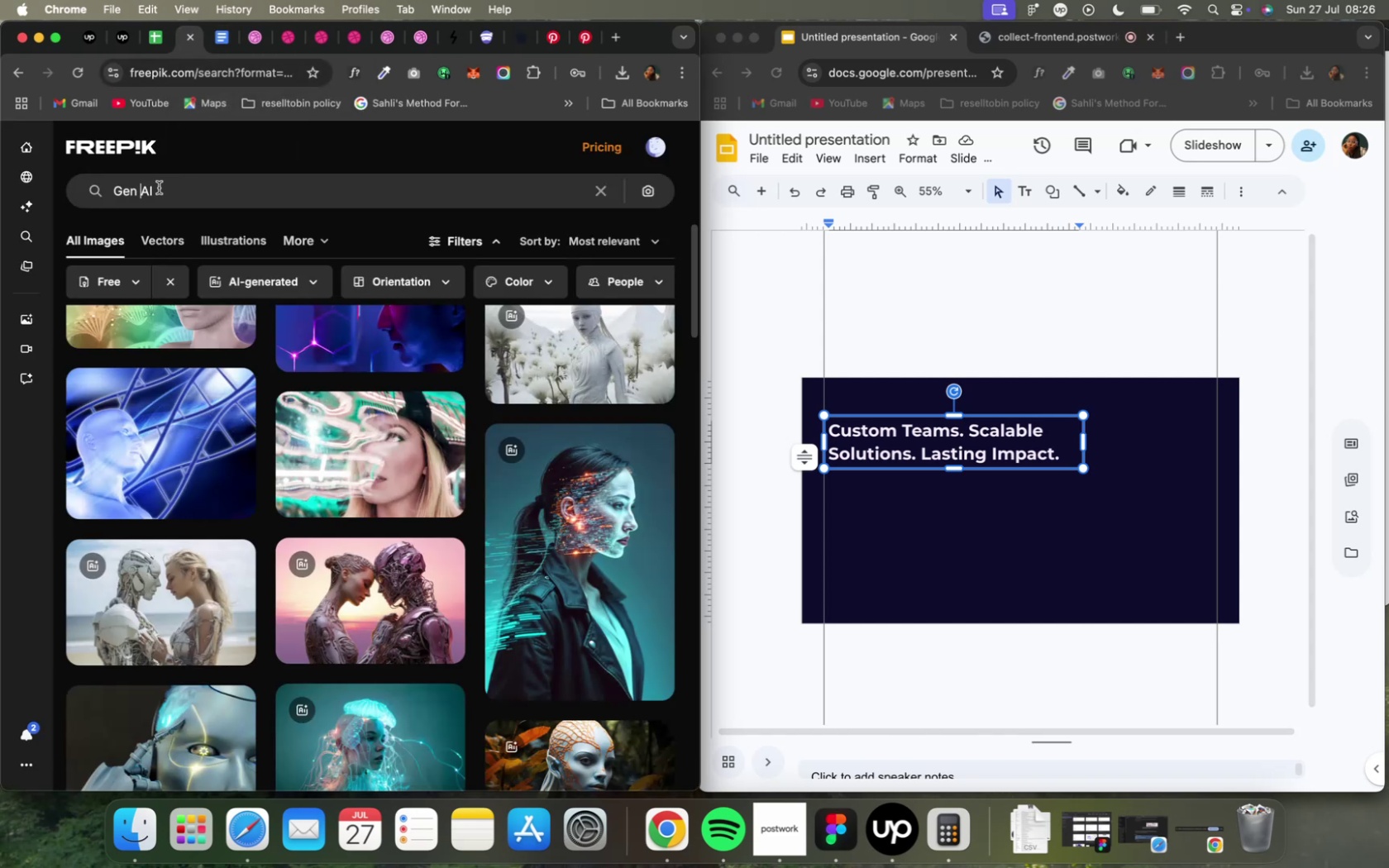 
key(Meta+A)
 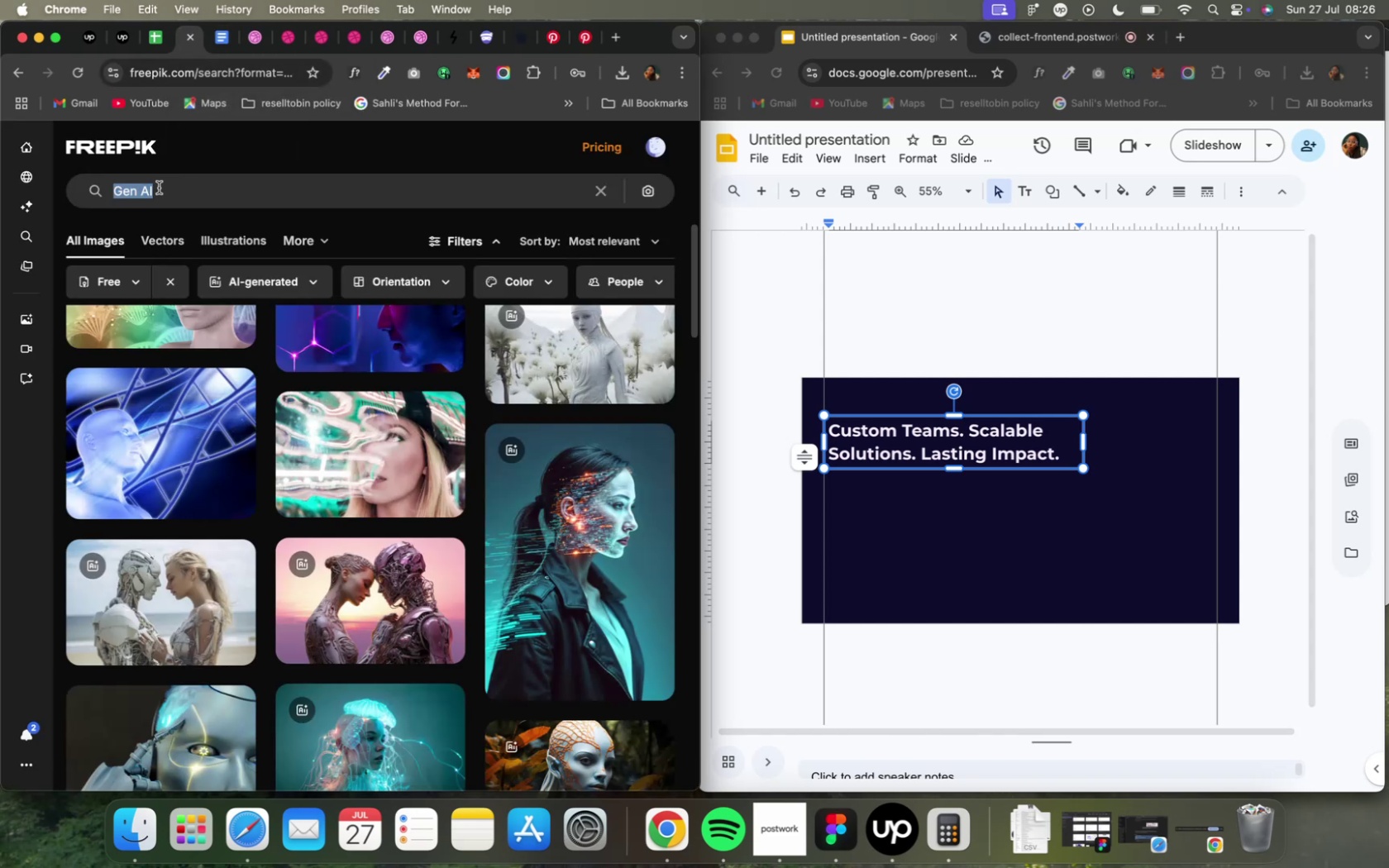 
type(web 3)
 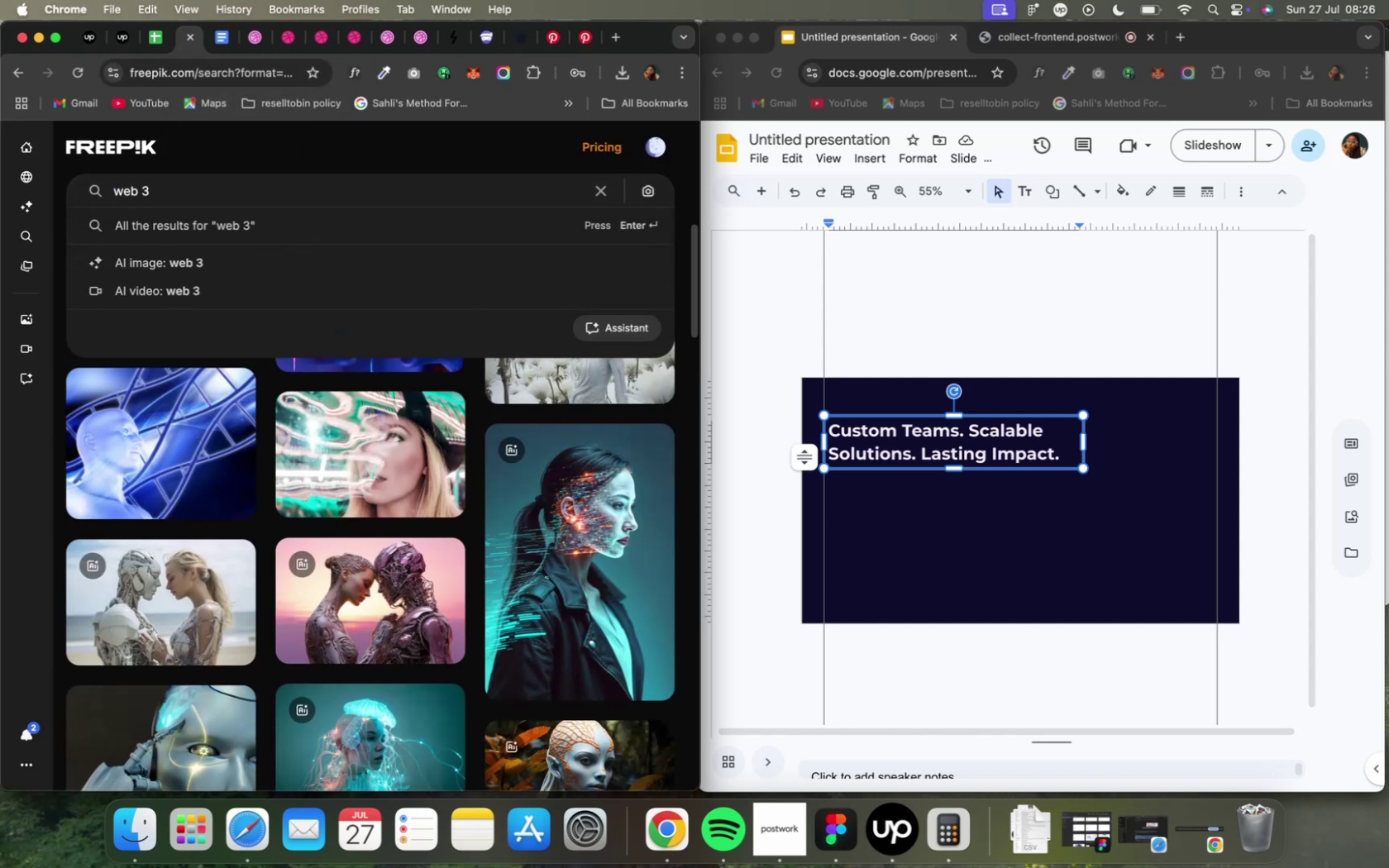 
key(Enter)
 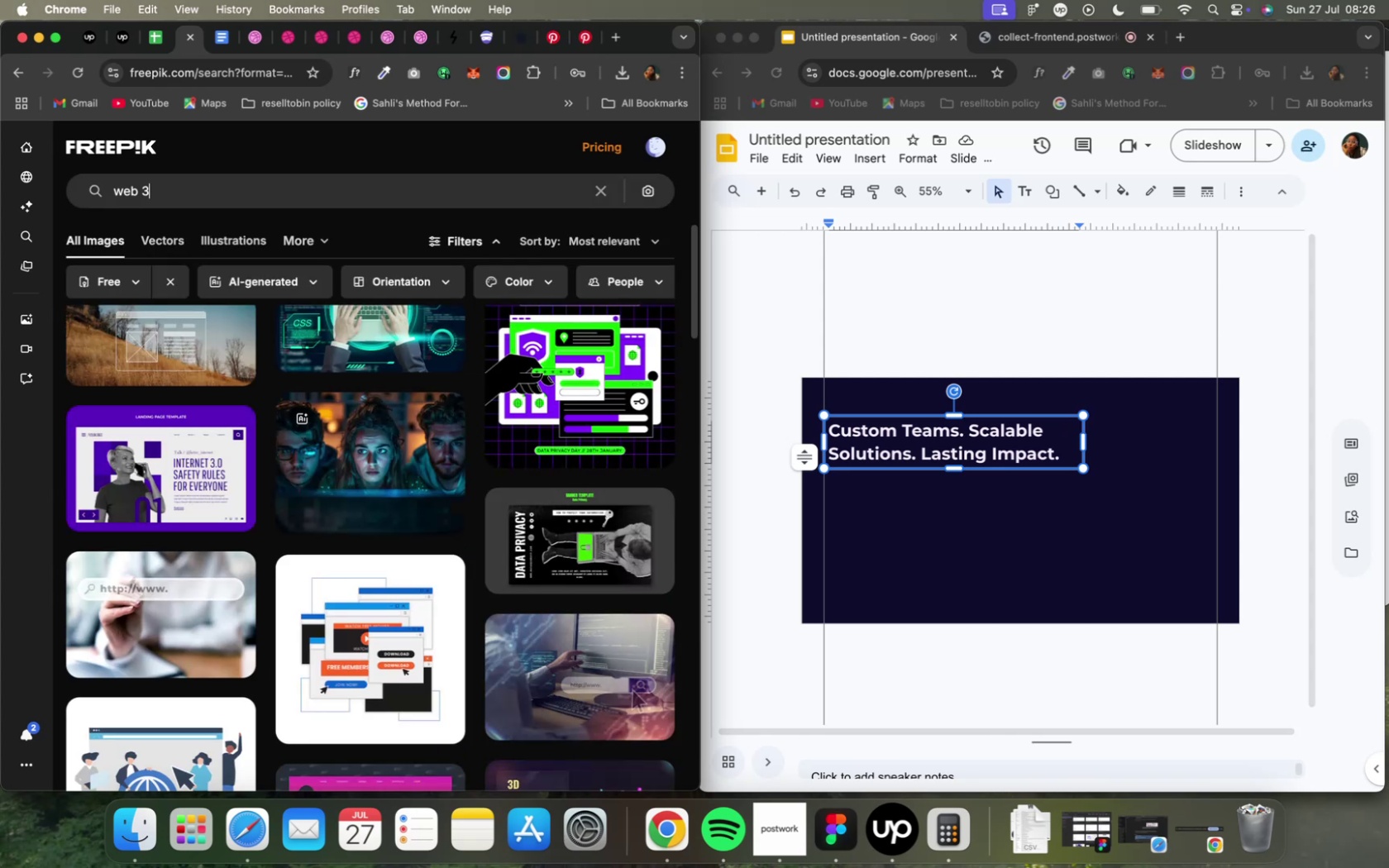 
wait(9.04)
 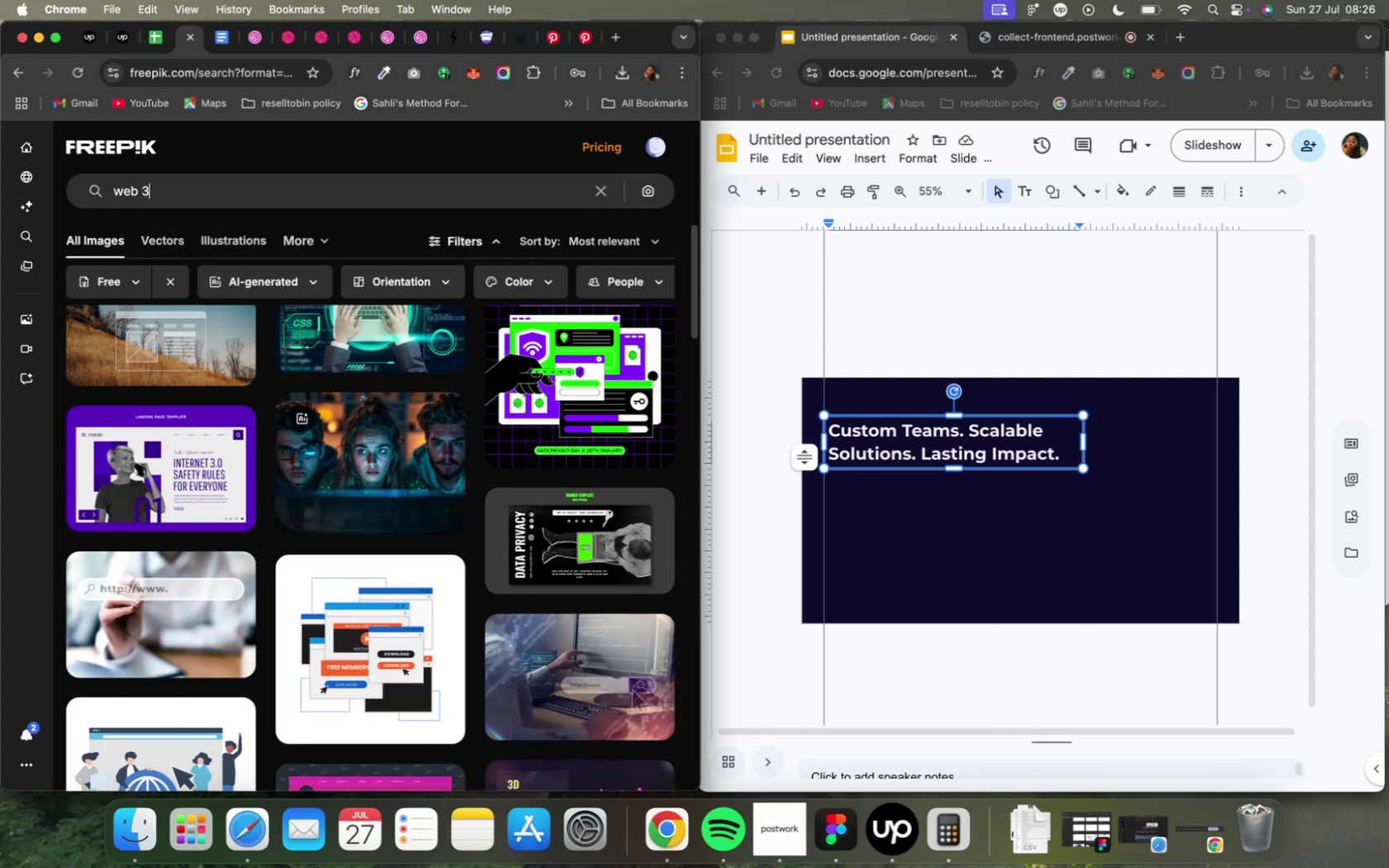 
key(ArrowLeft)
 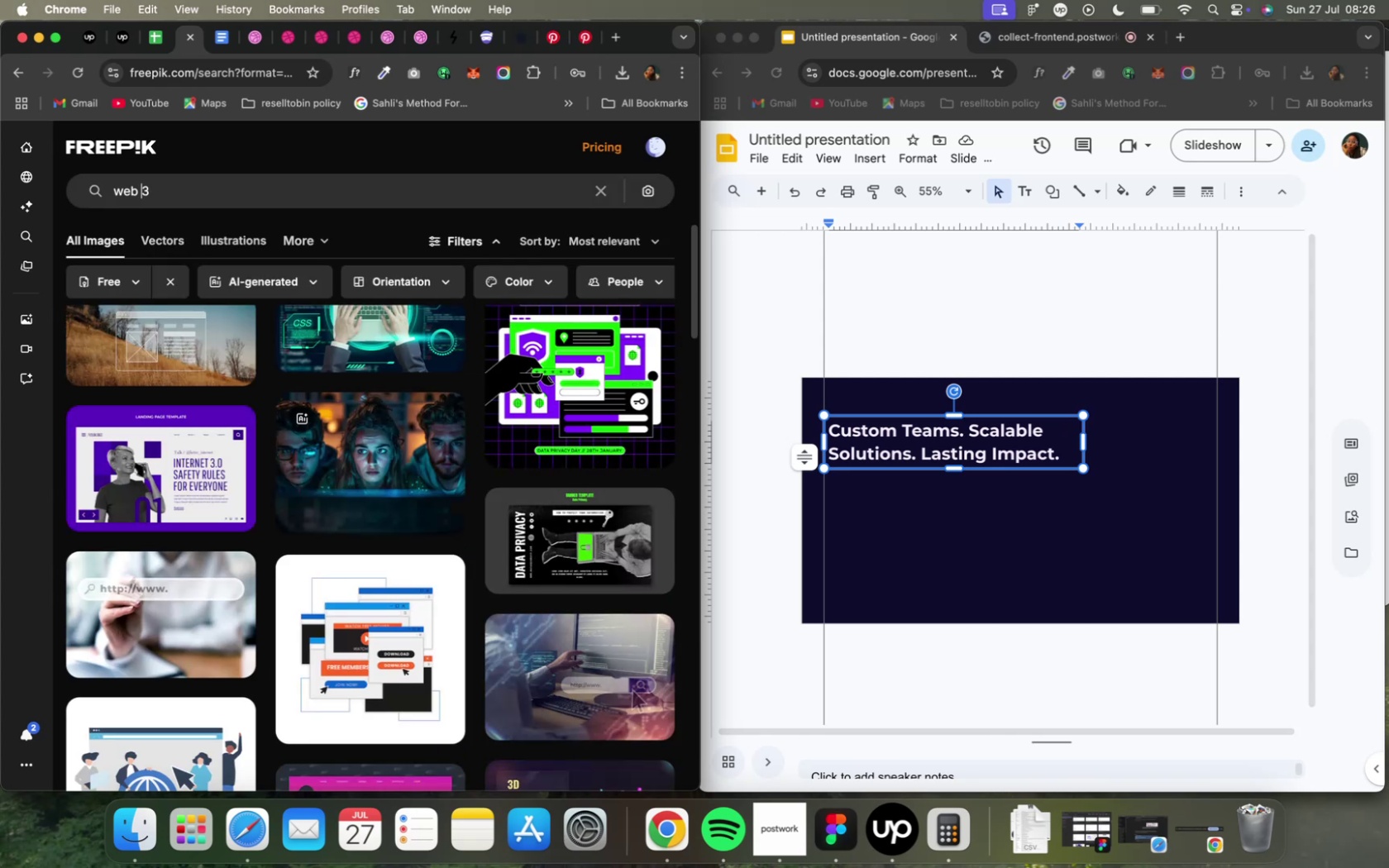 
key(Backspace)
 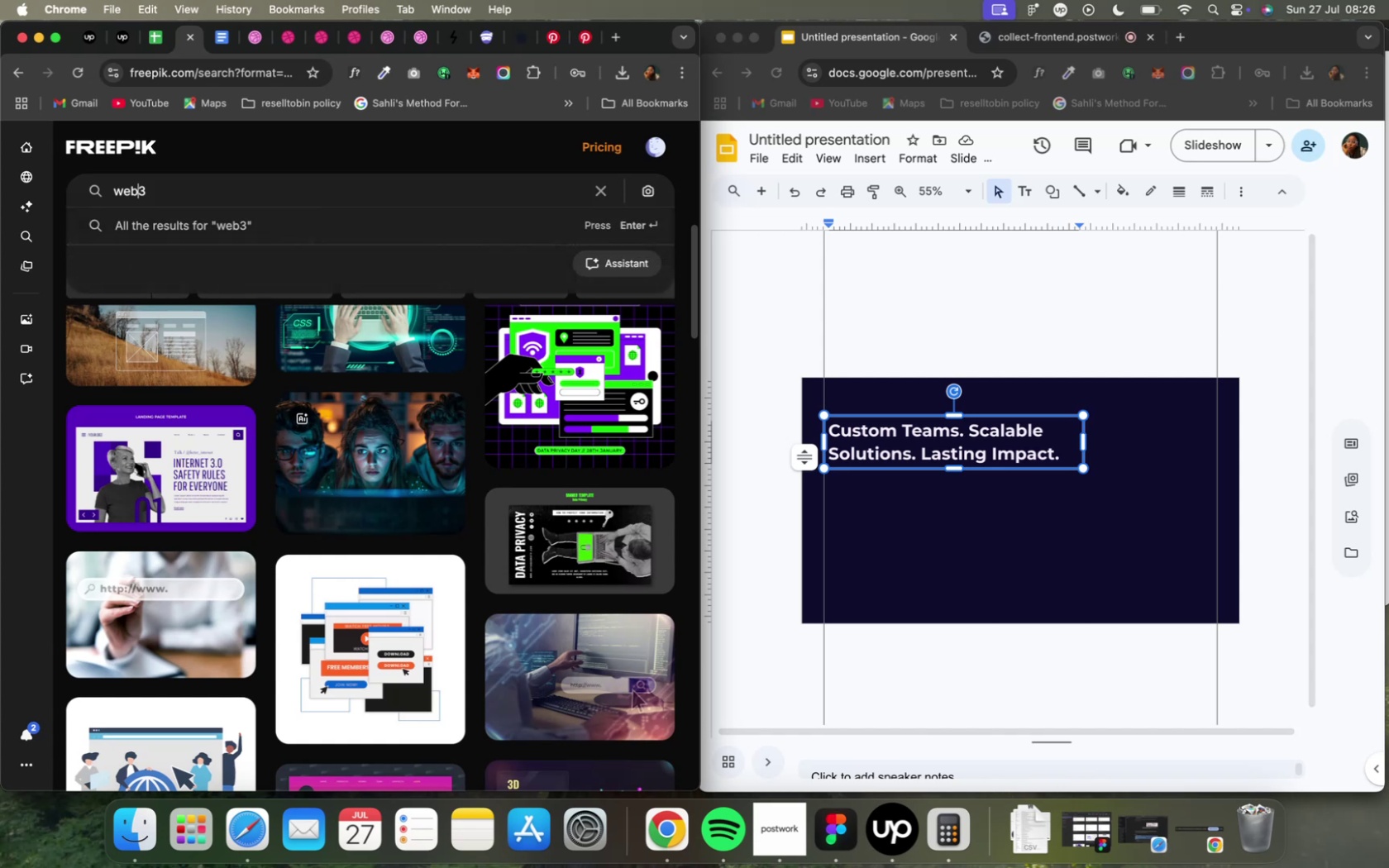 
key(Enter)
 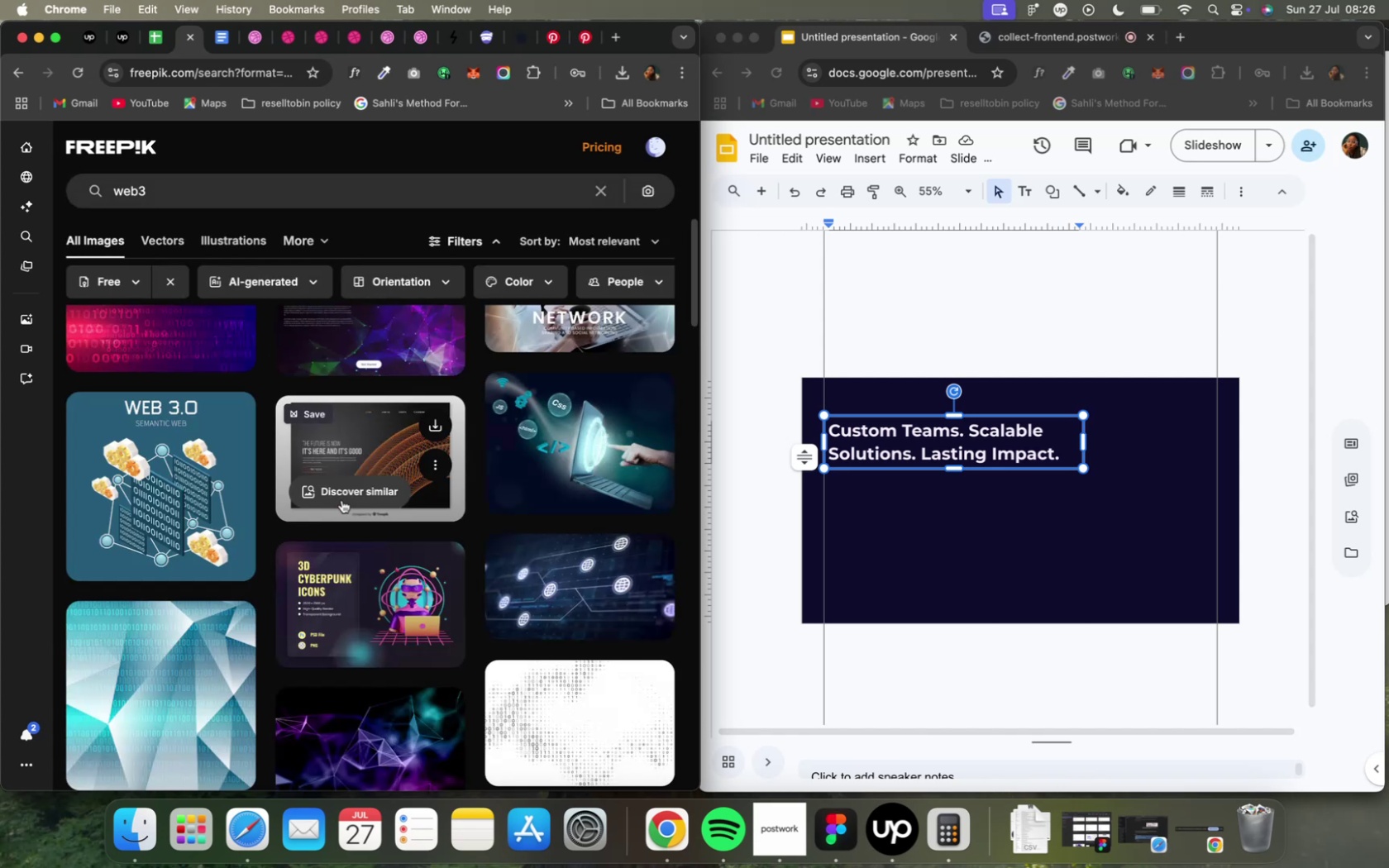 
wait(8.05)
 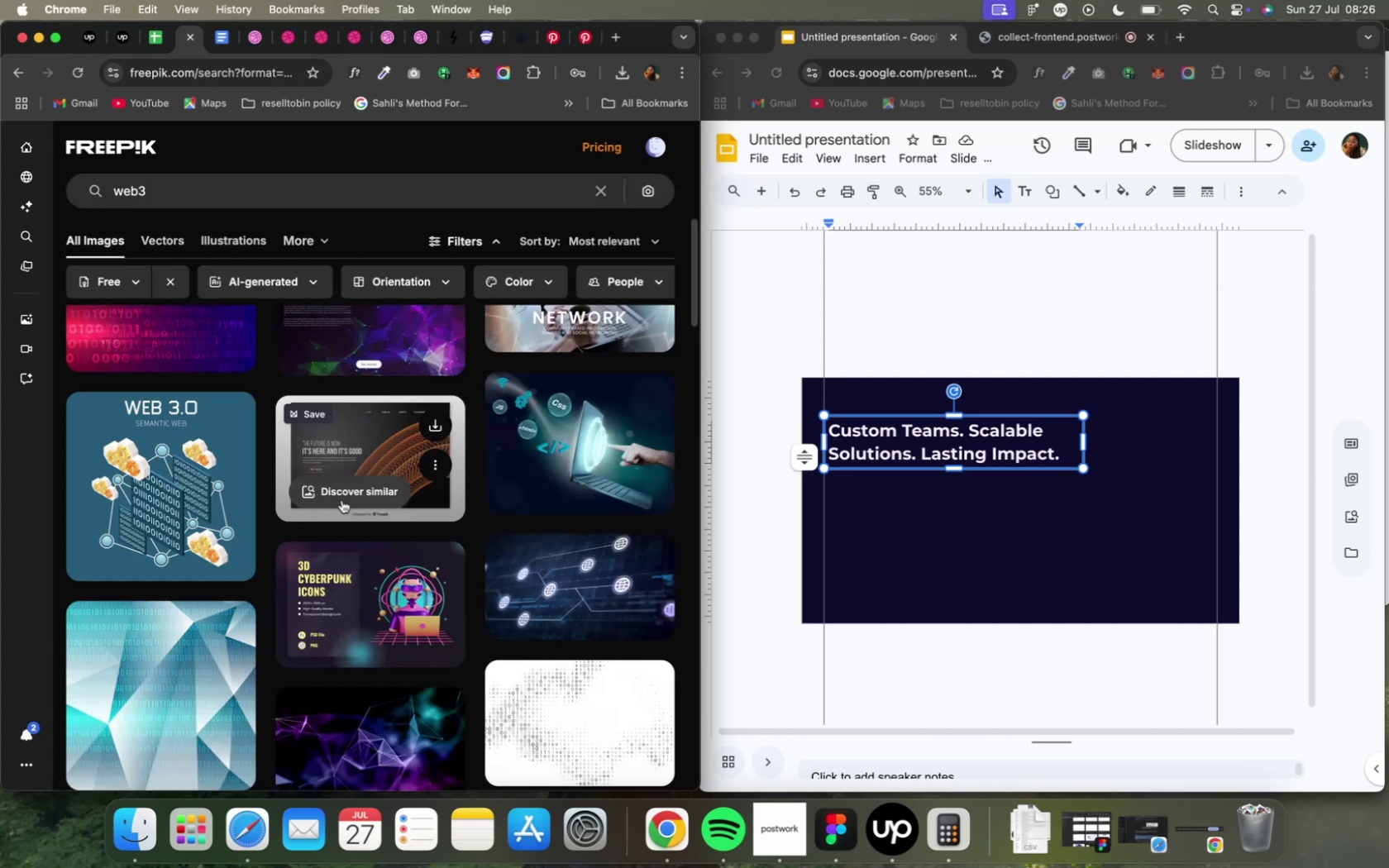 
scroll: coordinate [357, 504], scroll_direction: down, amount: 16.0
 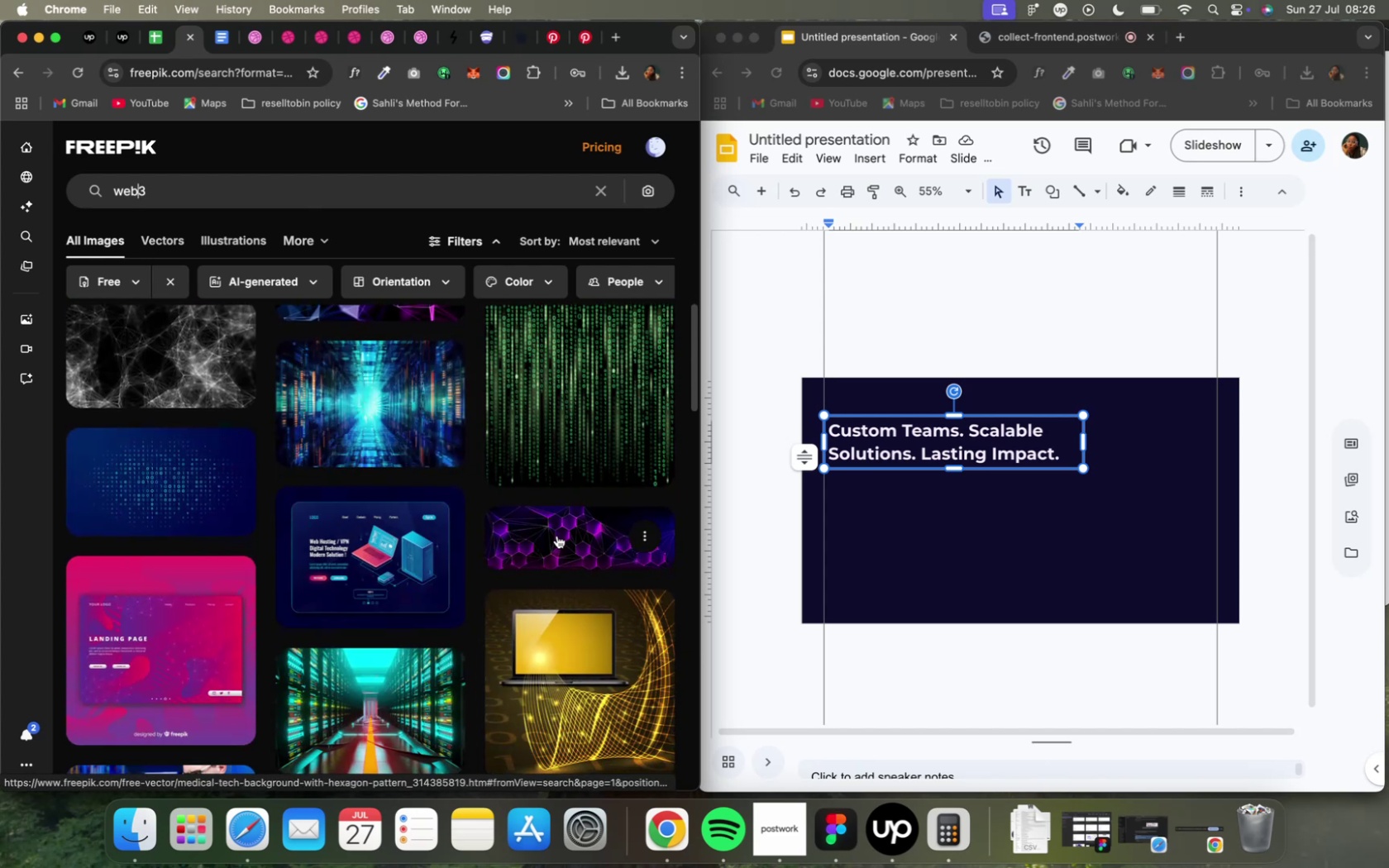 
wait(7.93)
 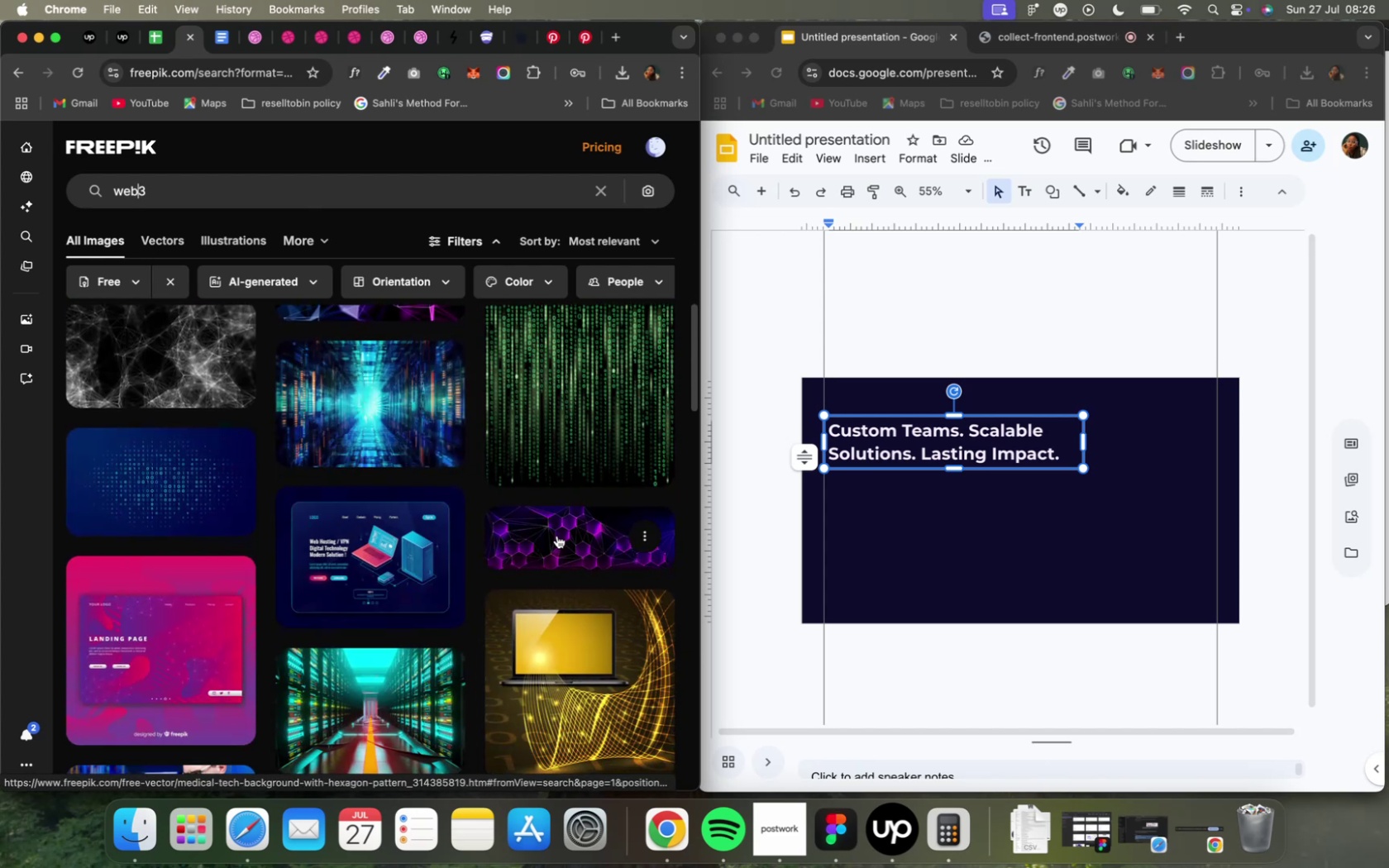 
left_click([556, 535])
 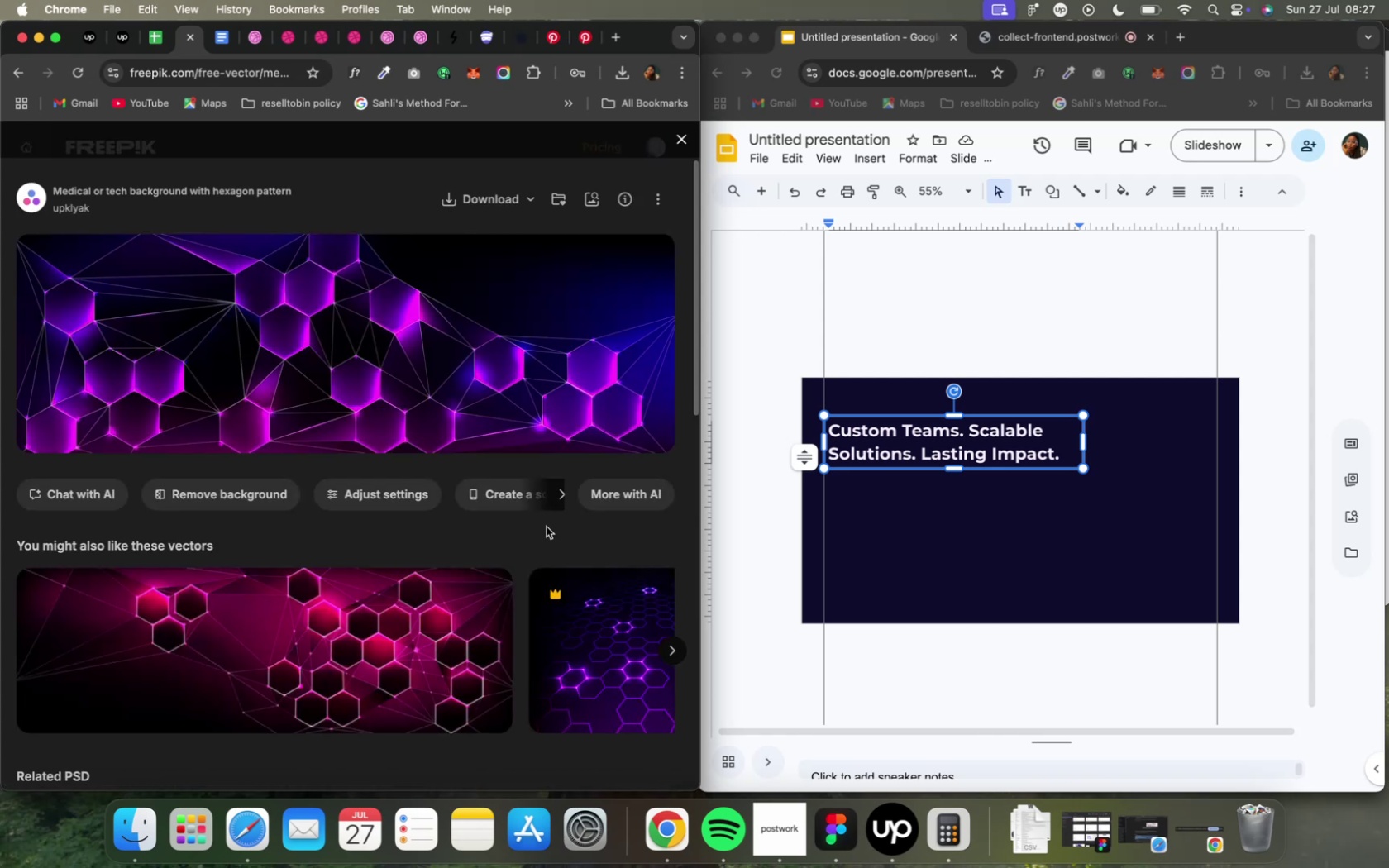 
wait(12.88)
 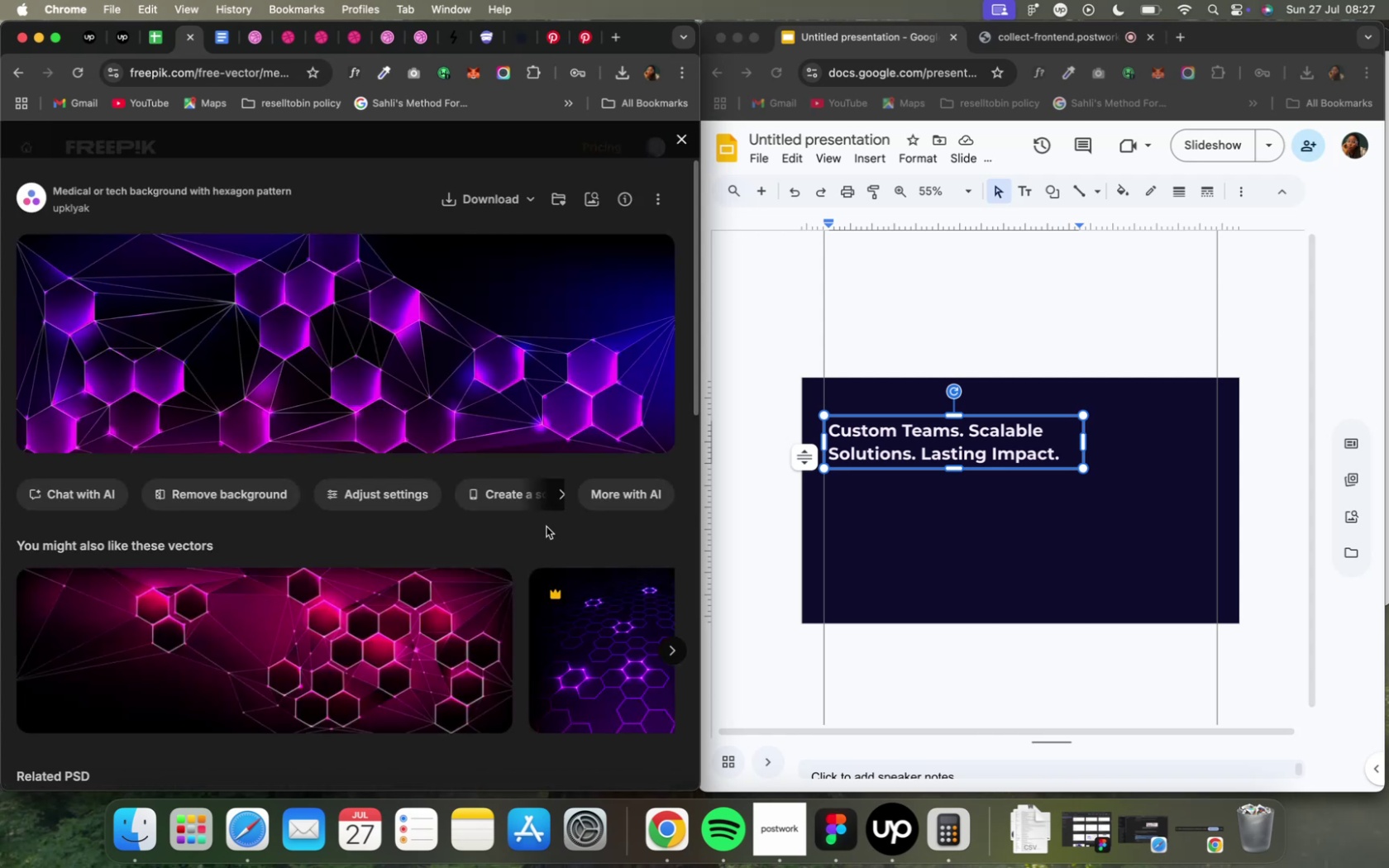 
left_click([491, 293])
 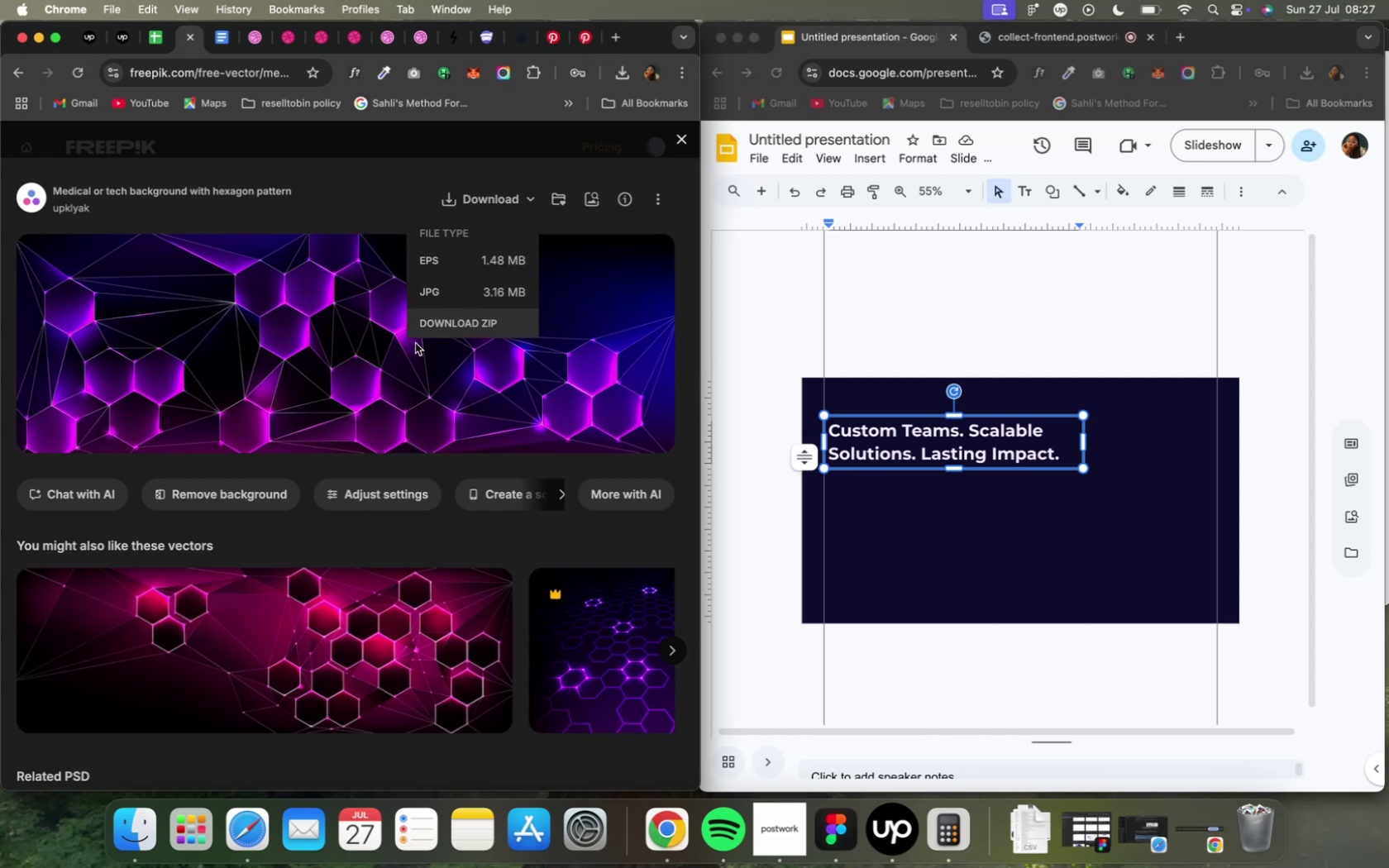 
scroll: coordinate [418, 396], scroll_direction: down, amount: 4.0
 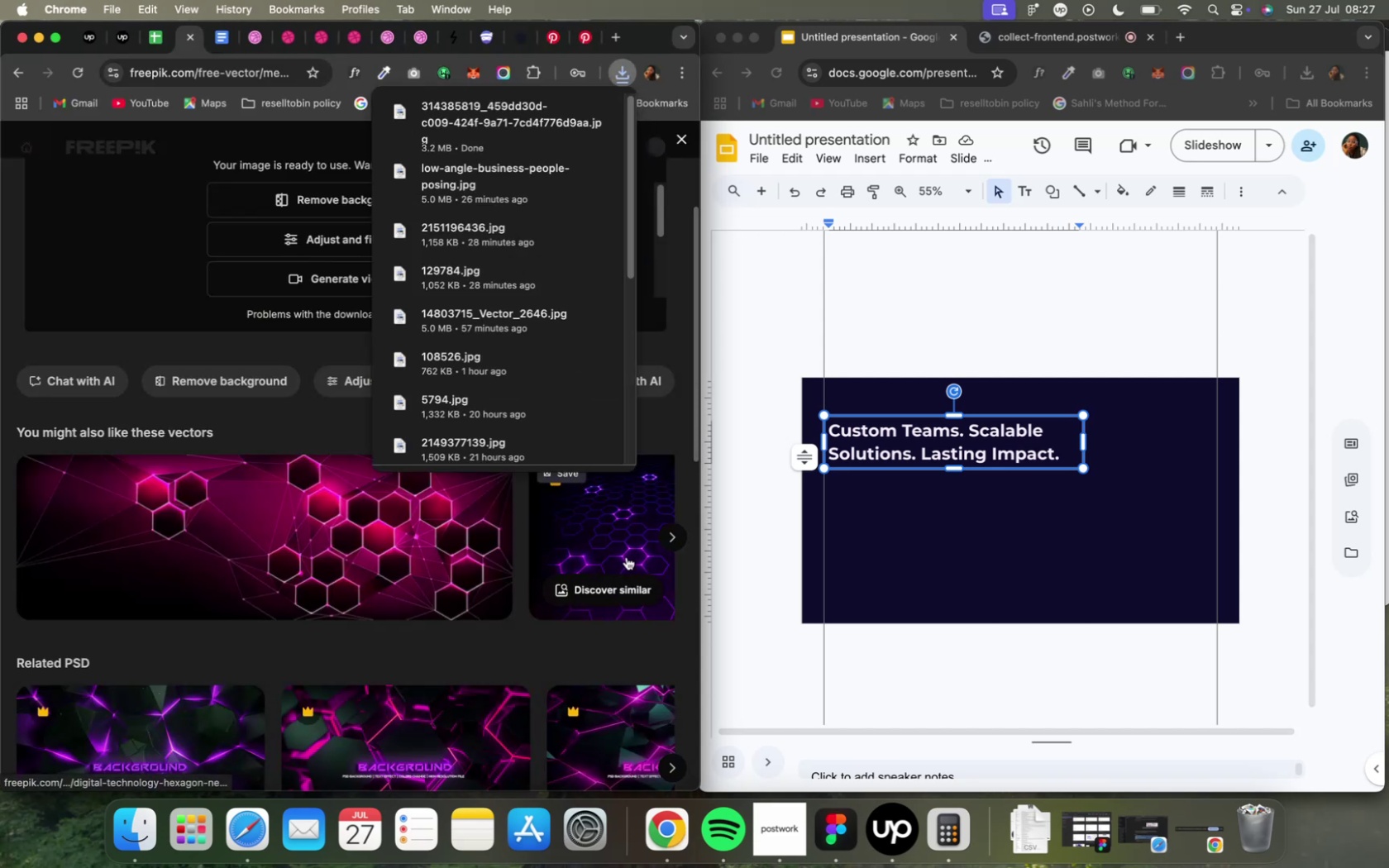 
wait(18.86)
 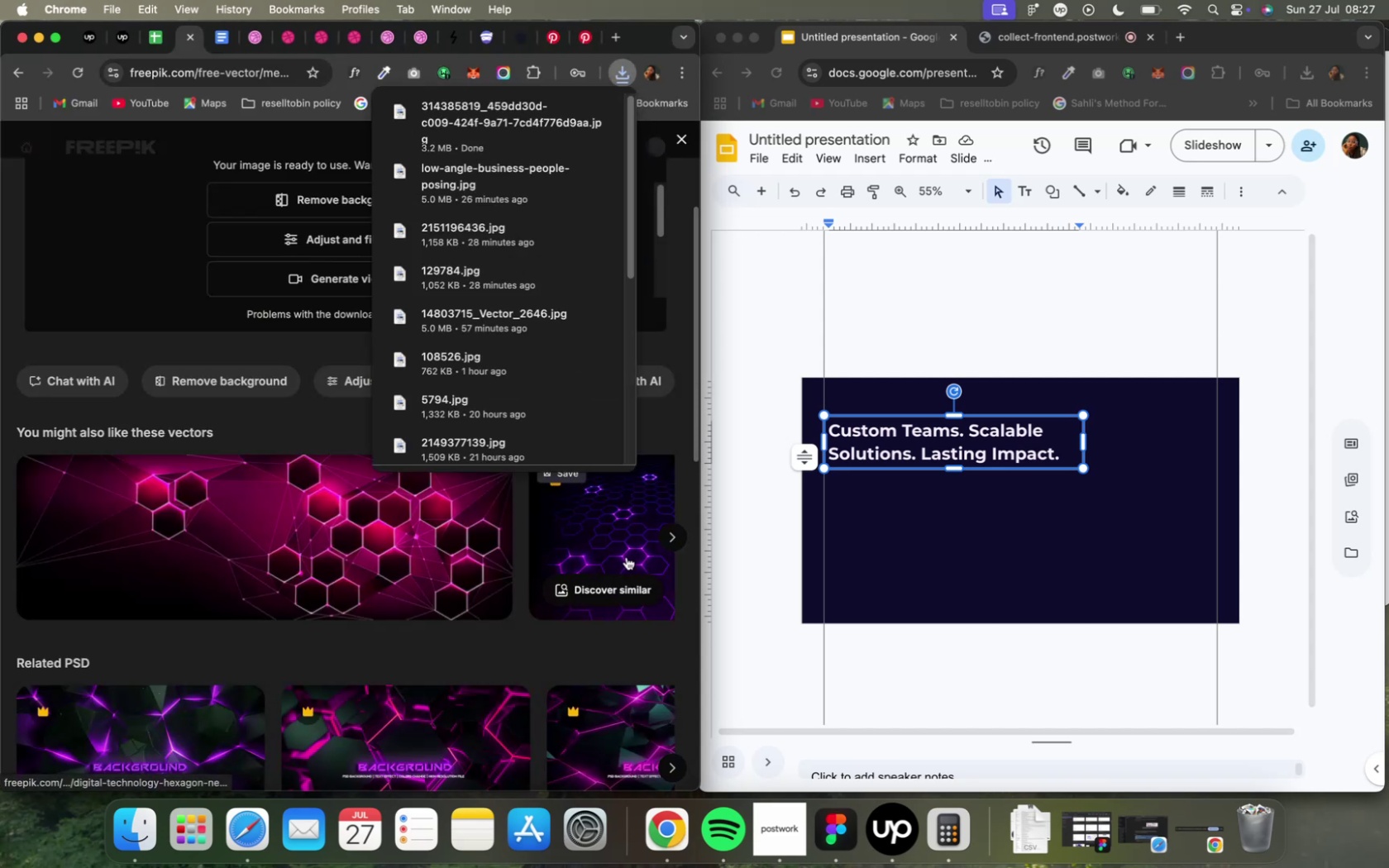 
mouse_move([895, 159])
 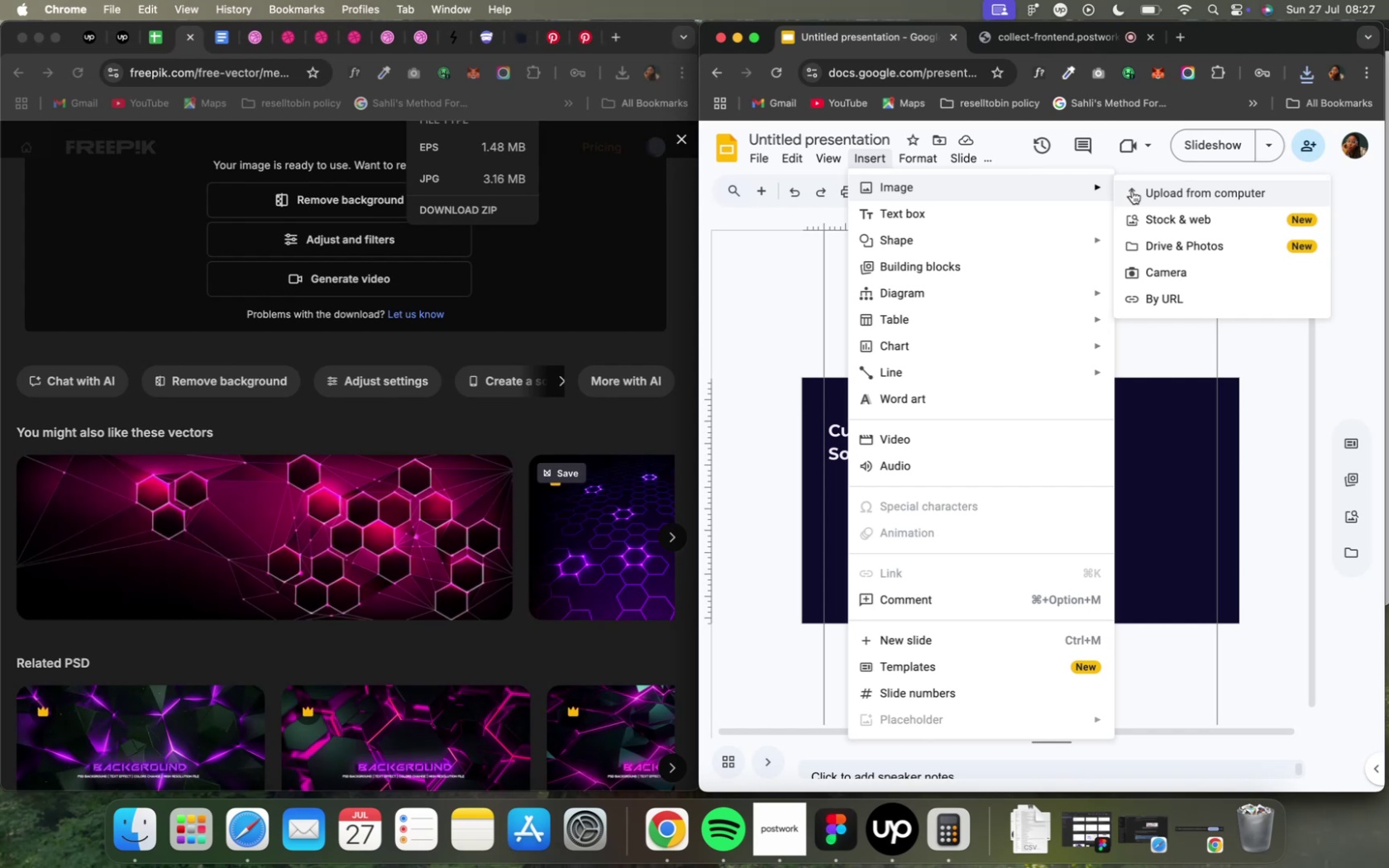 
wait(5.3)
 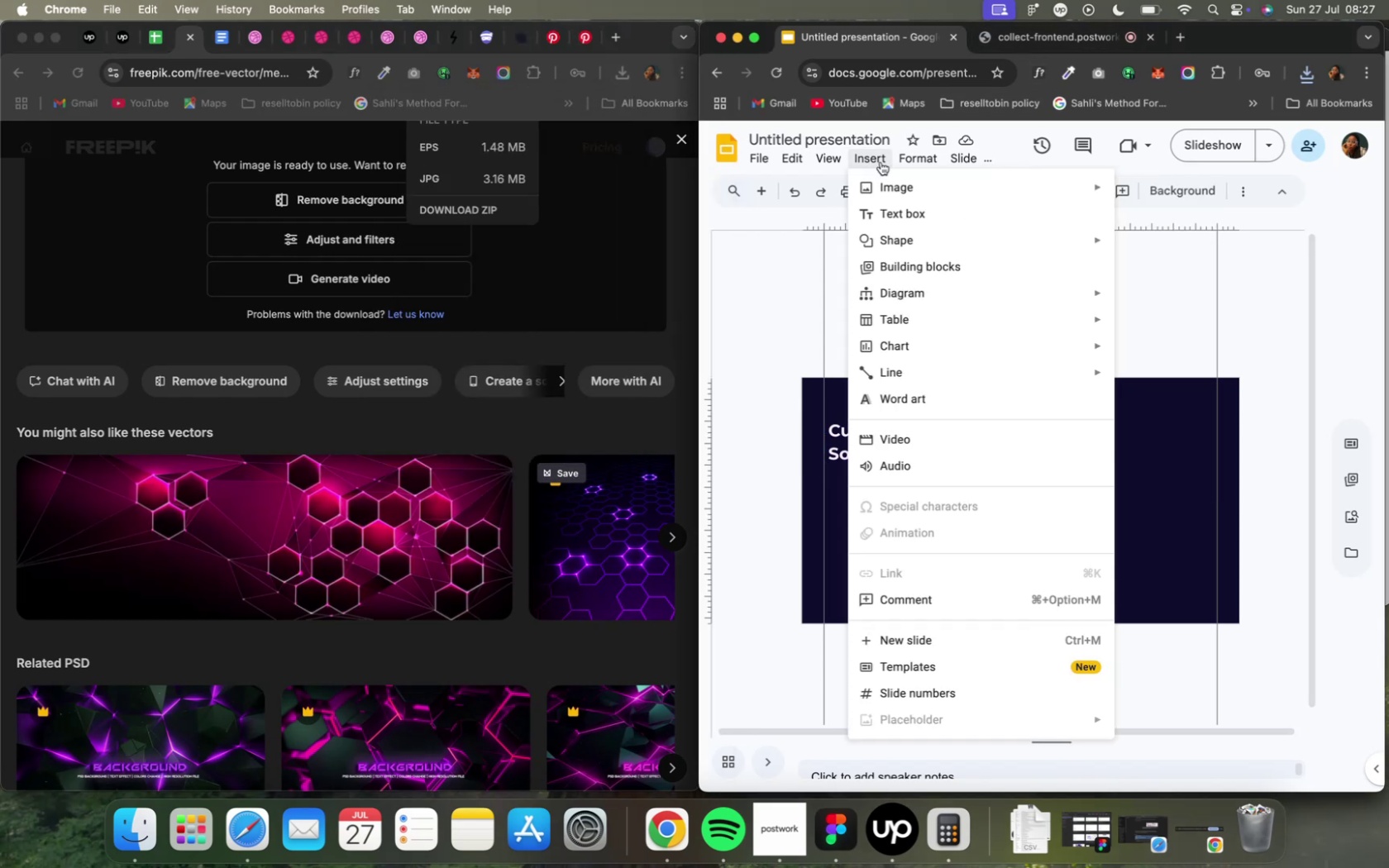 
left_click([1131, 191])
 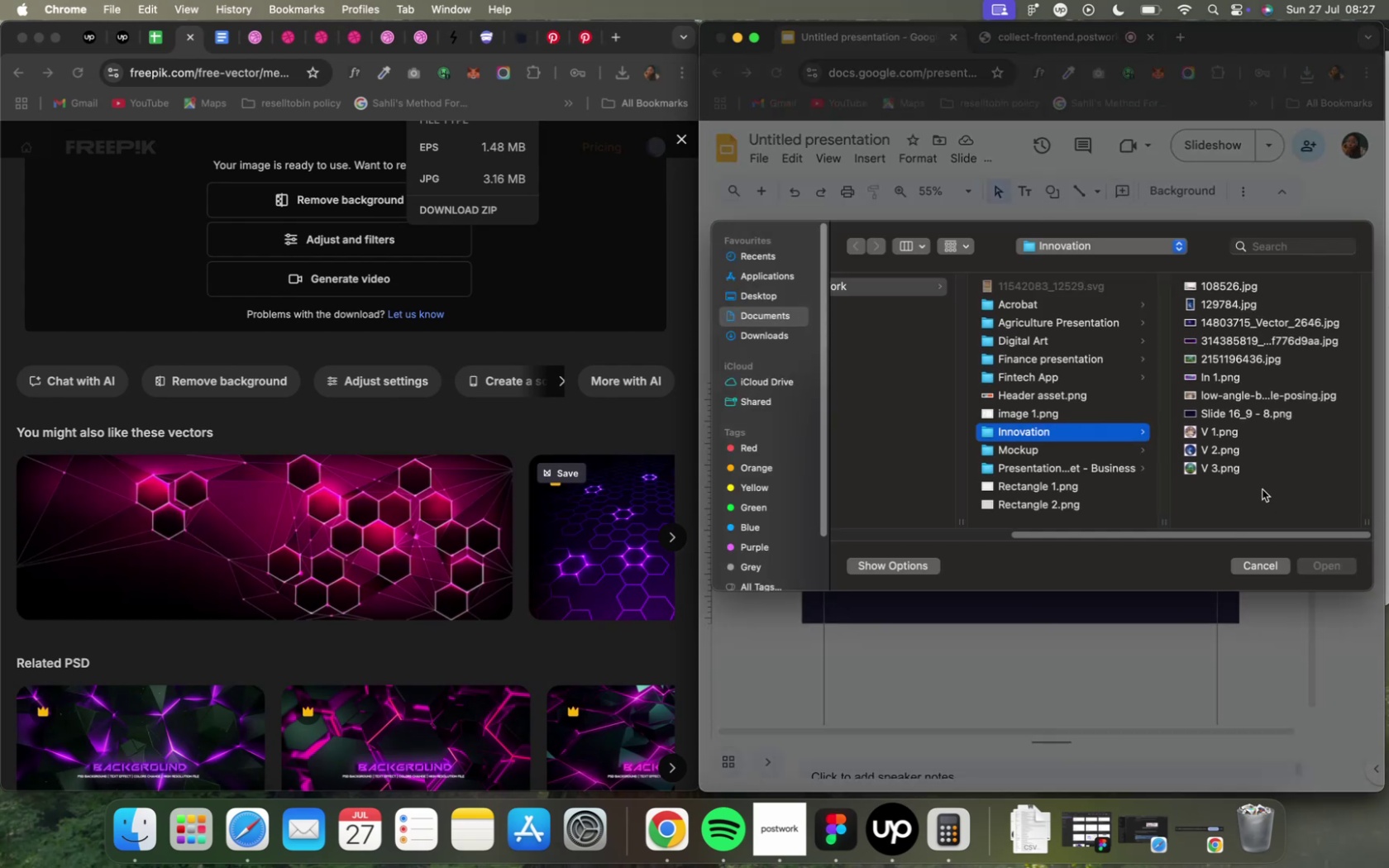 
mouse_move([1196, 336])
 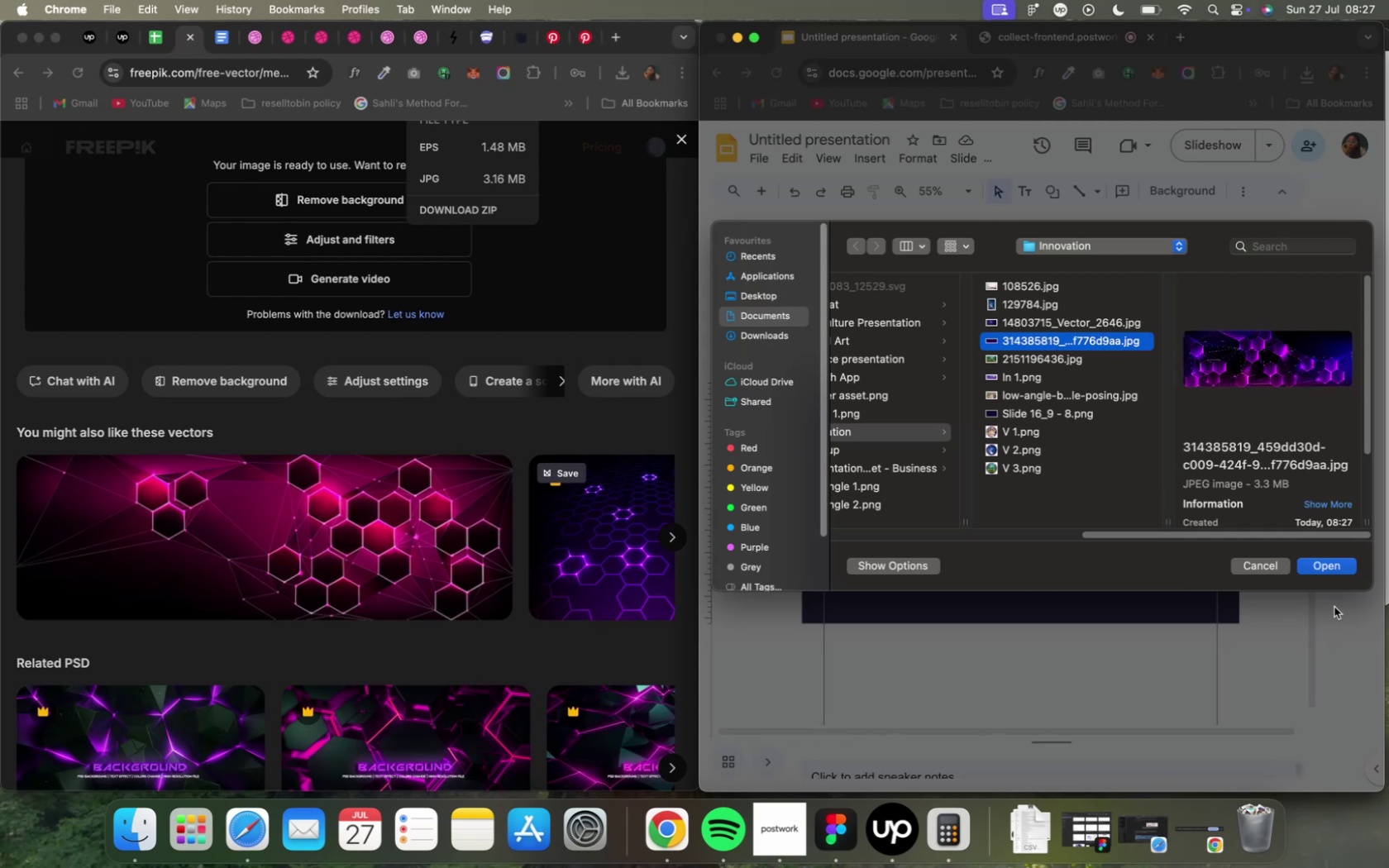 
mouse_move([1300, 561])
 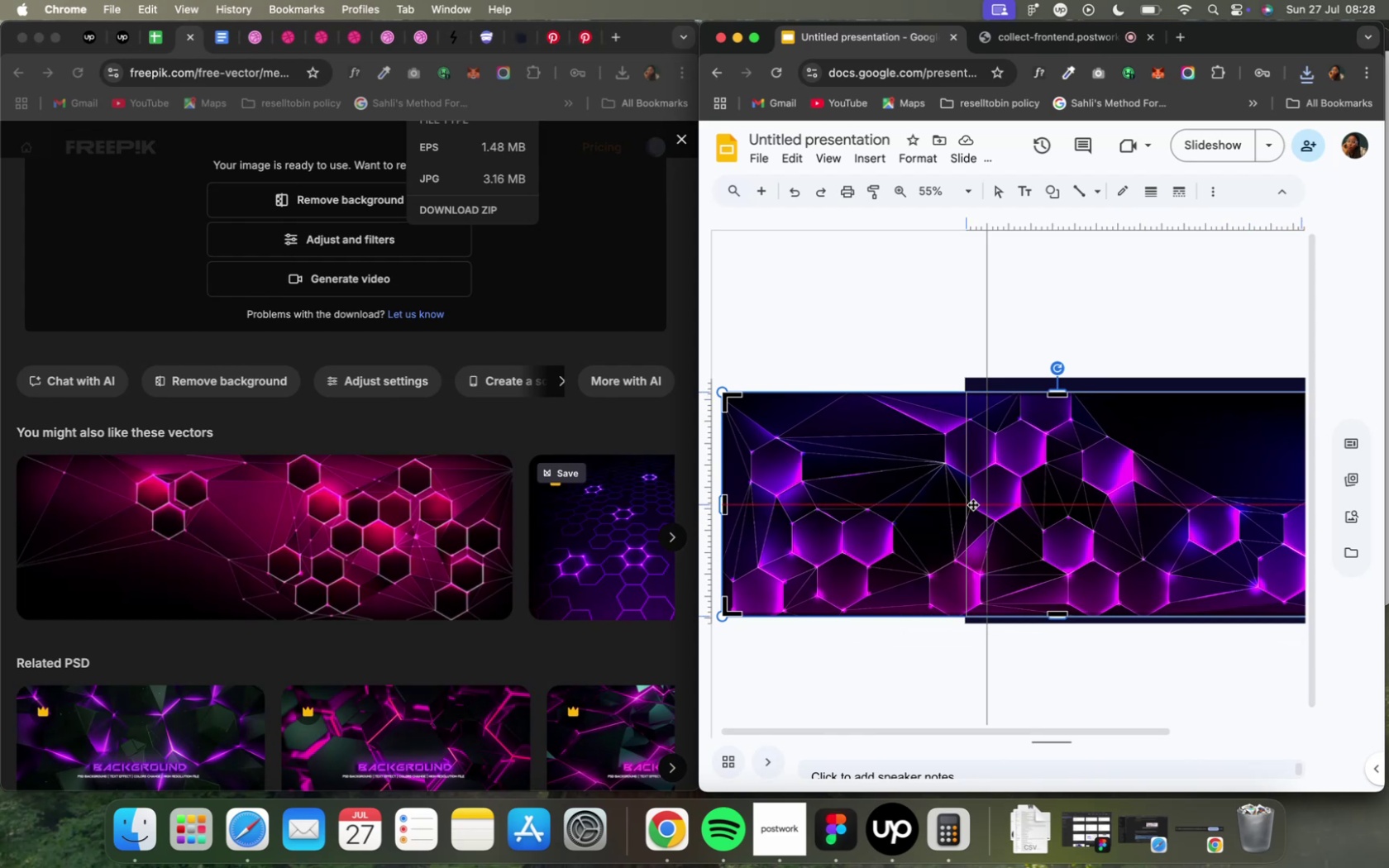 
wait(24.3)
 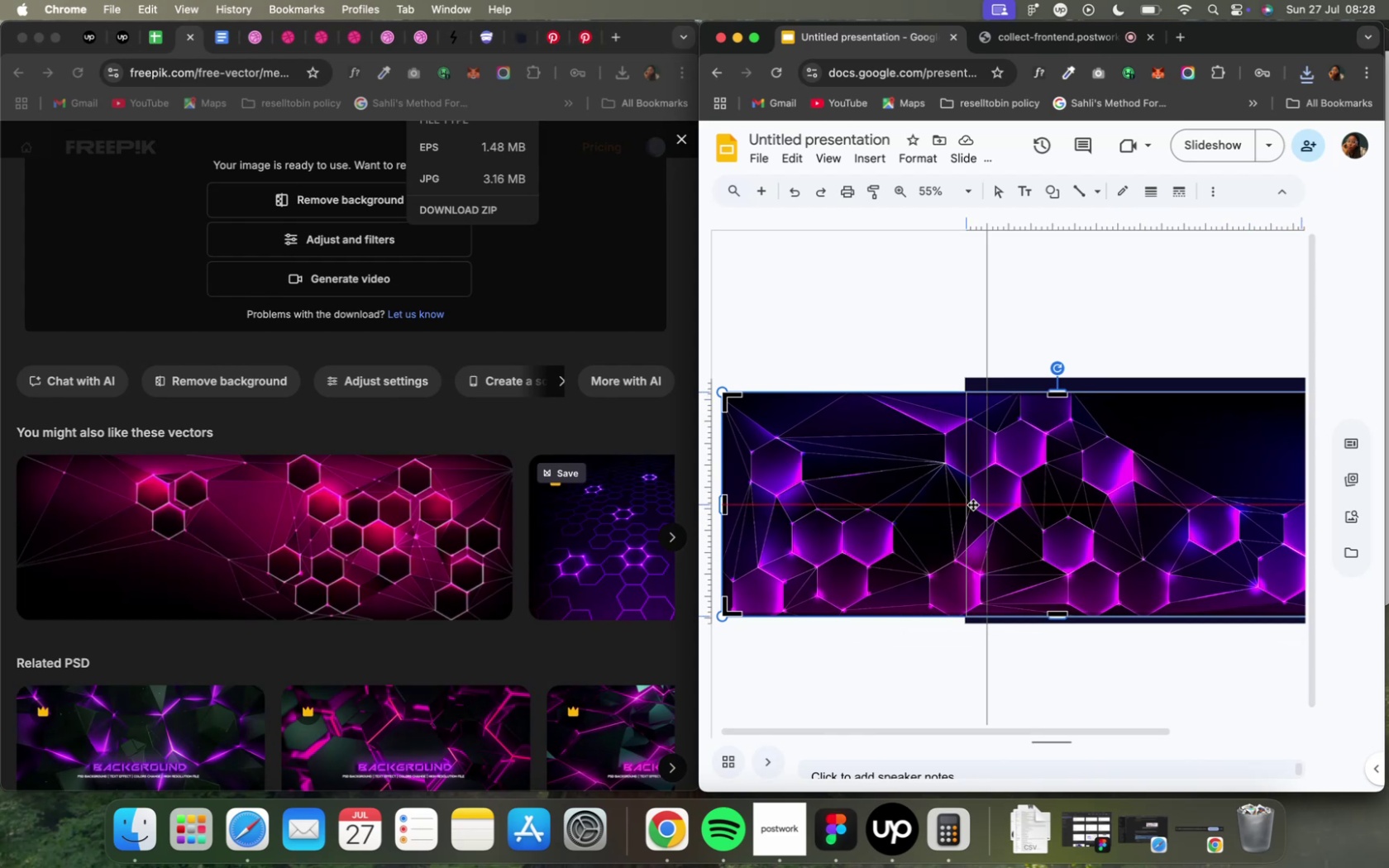 
key(Meta+CommandLeft)
 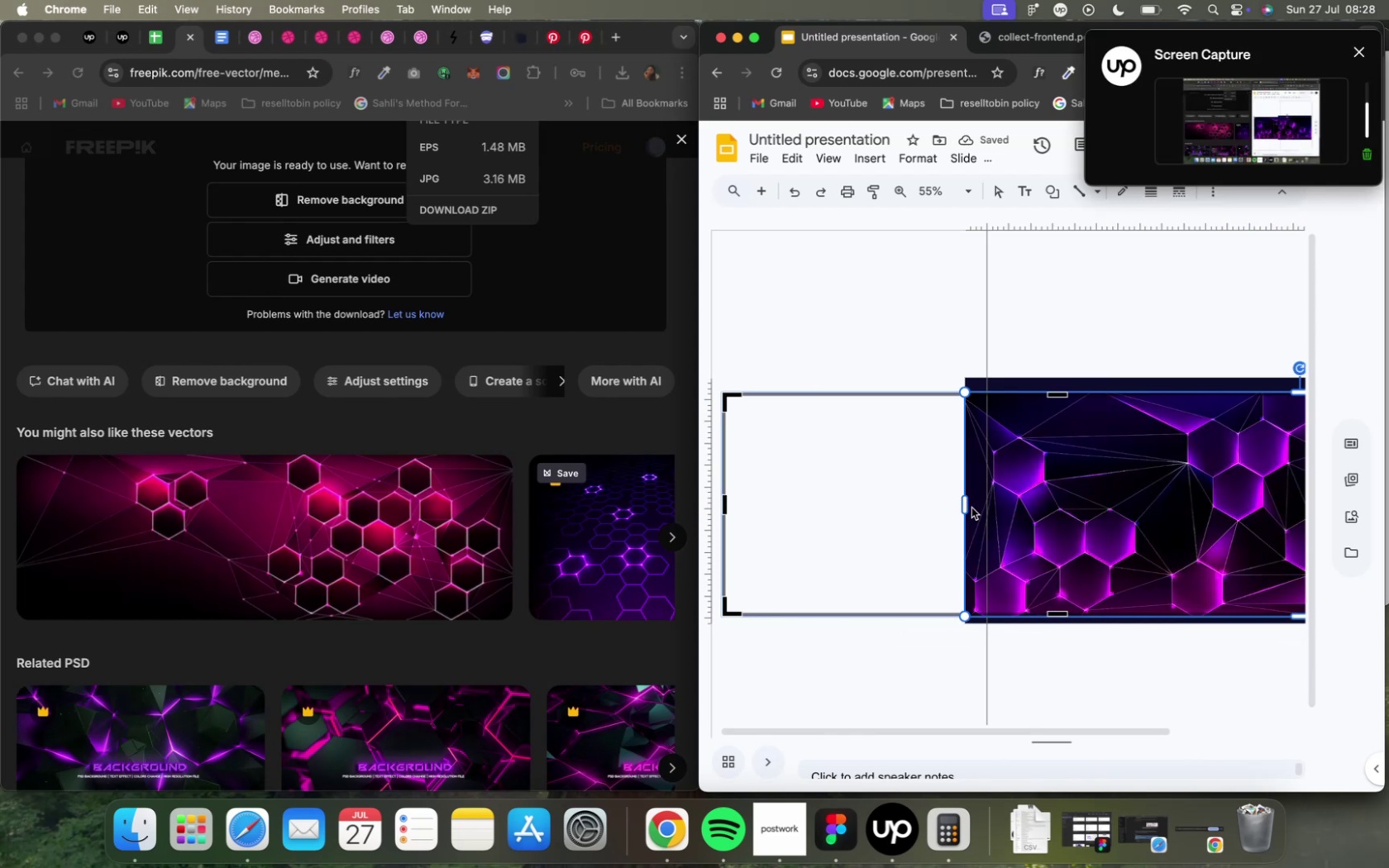 
key(Meta+Z)
 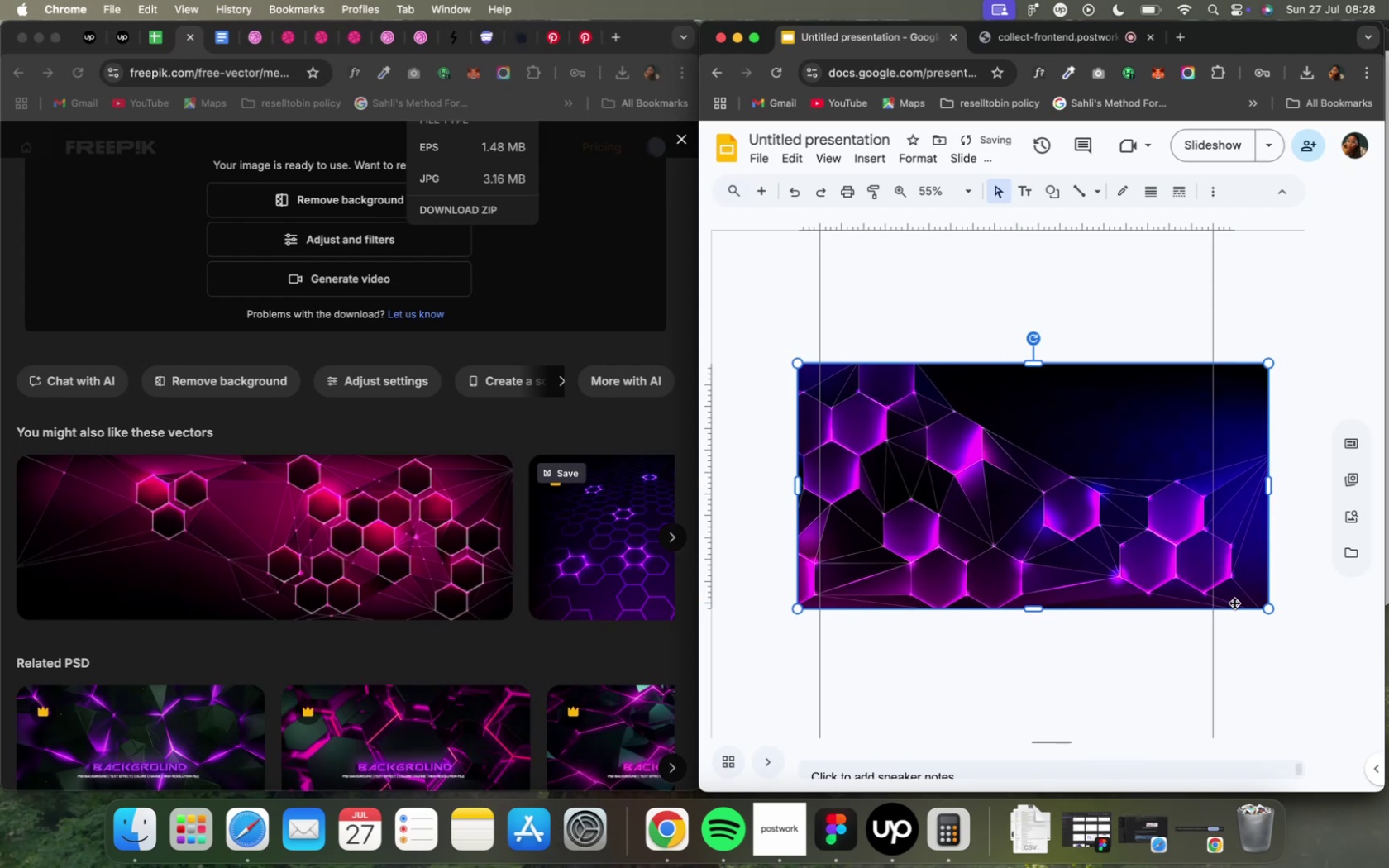 
wait(33.34)
 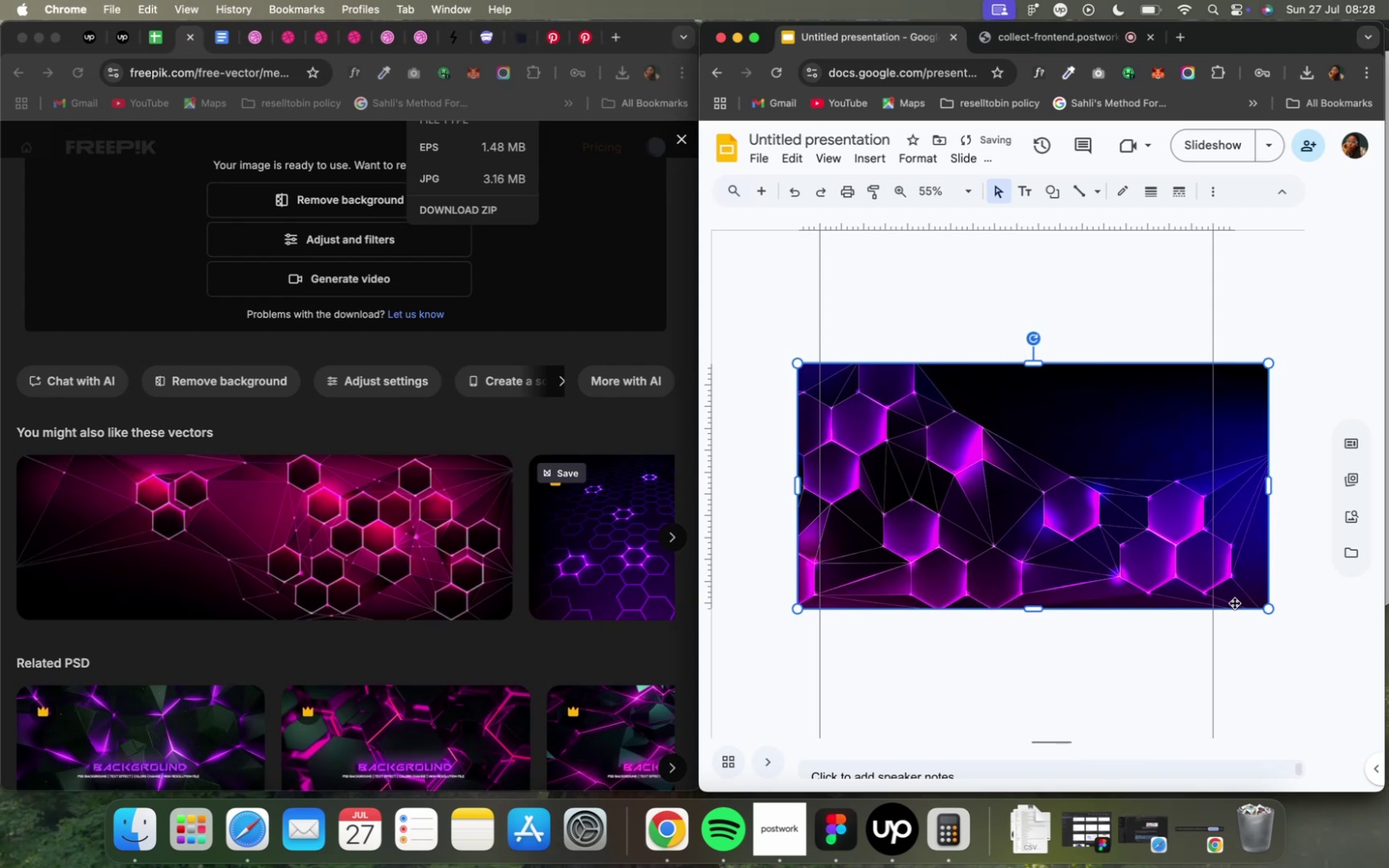 
double_click([1123, 545])
 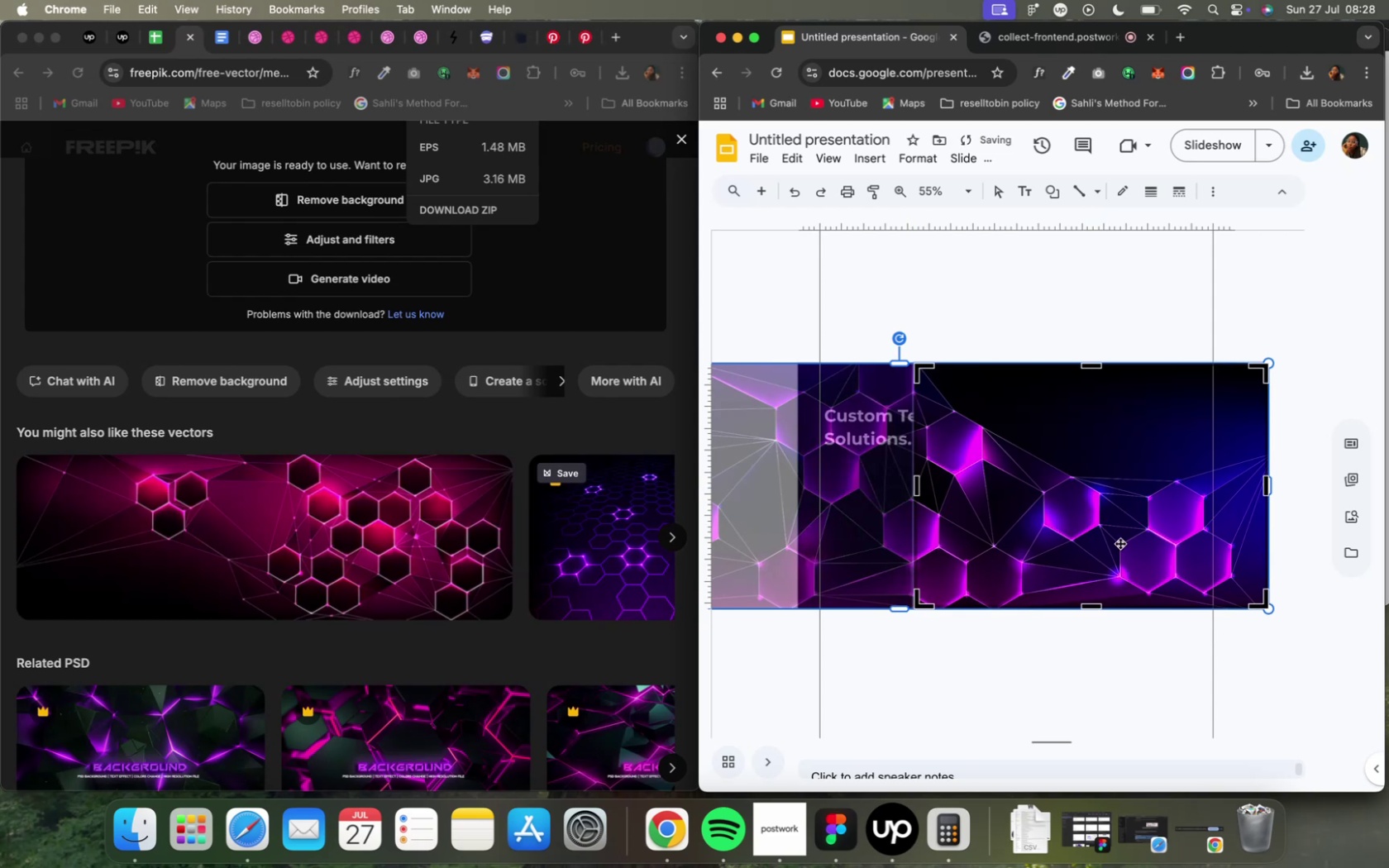 
wait(15.31)
 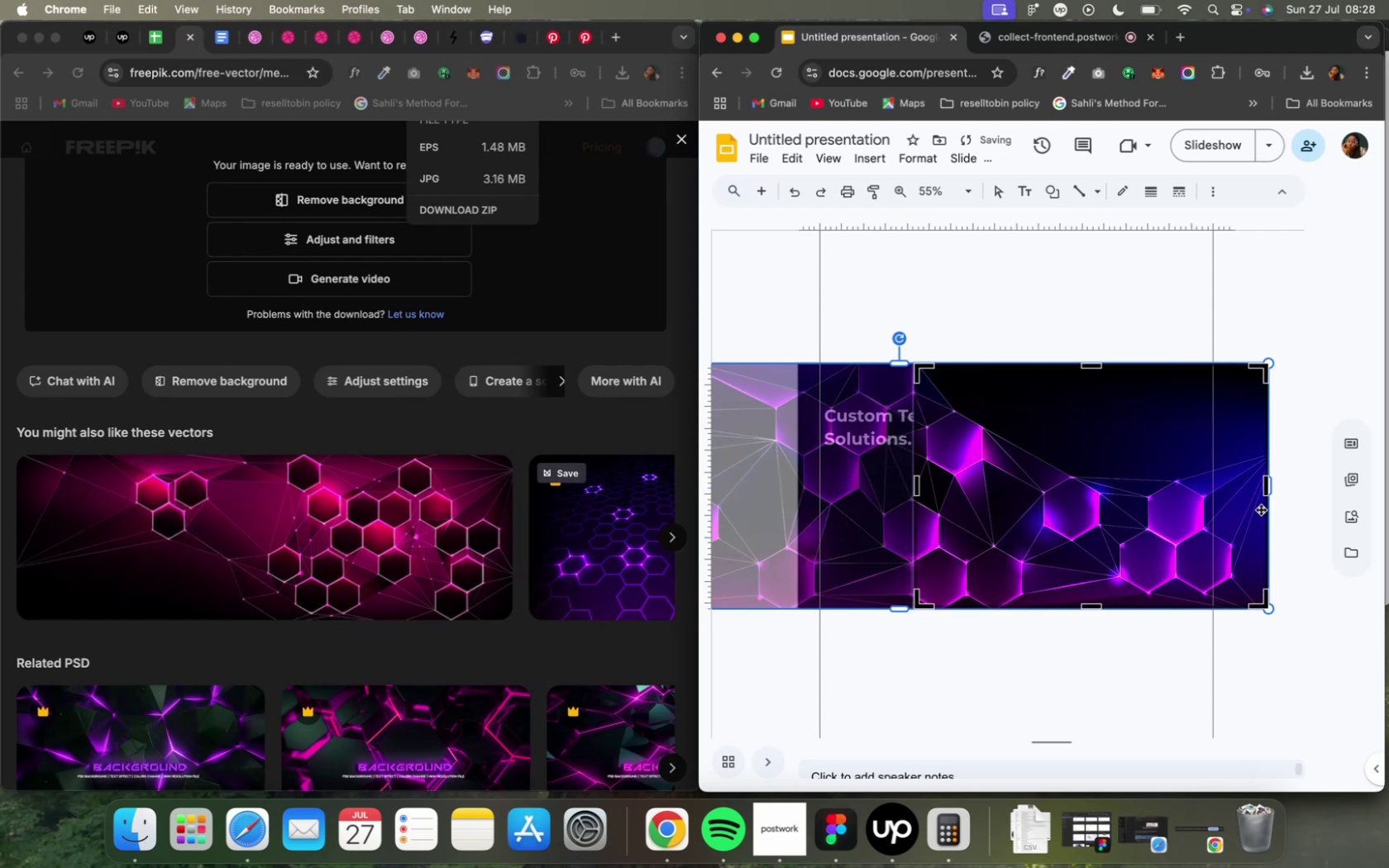 
key(Meta+Z)
 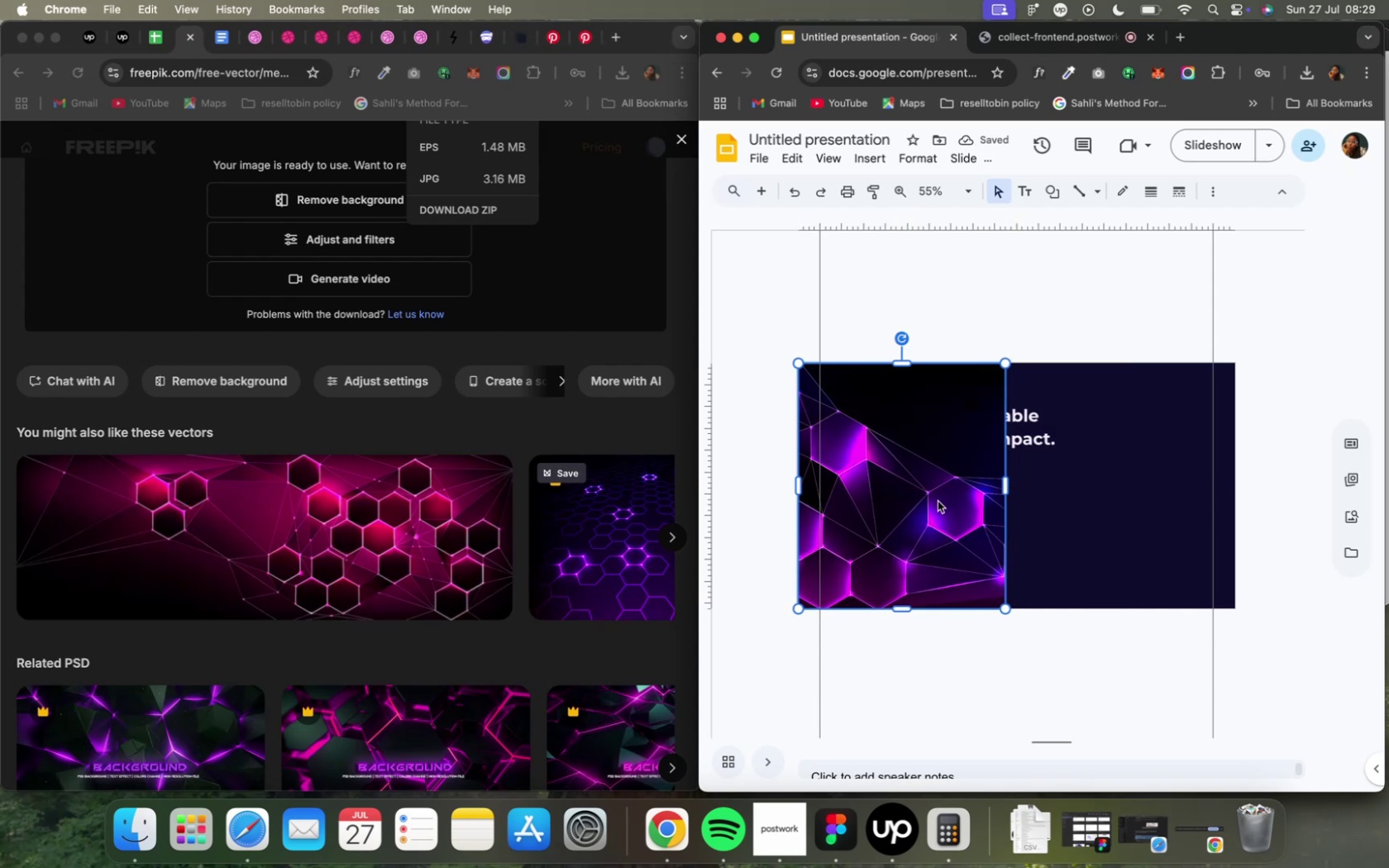 
wait(26.07)
 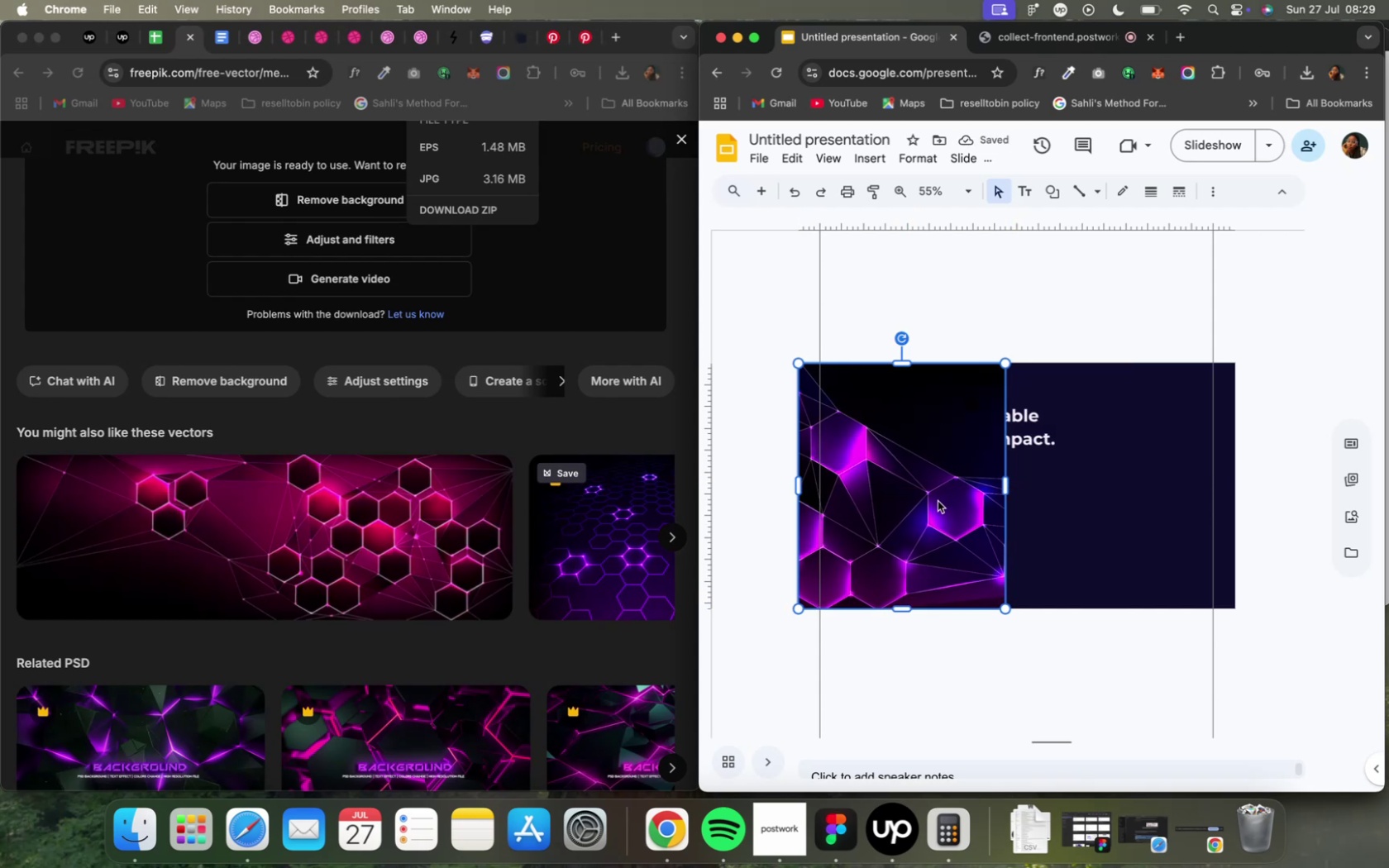 
mouse_move([980, 477])
 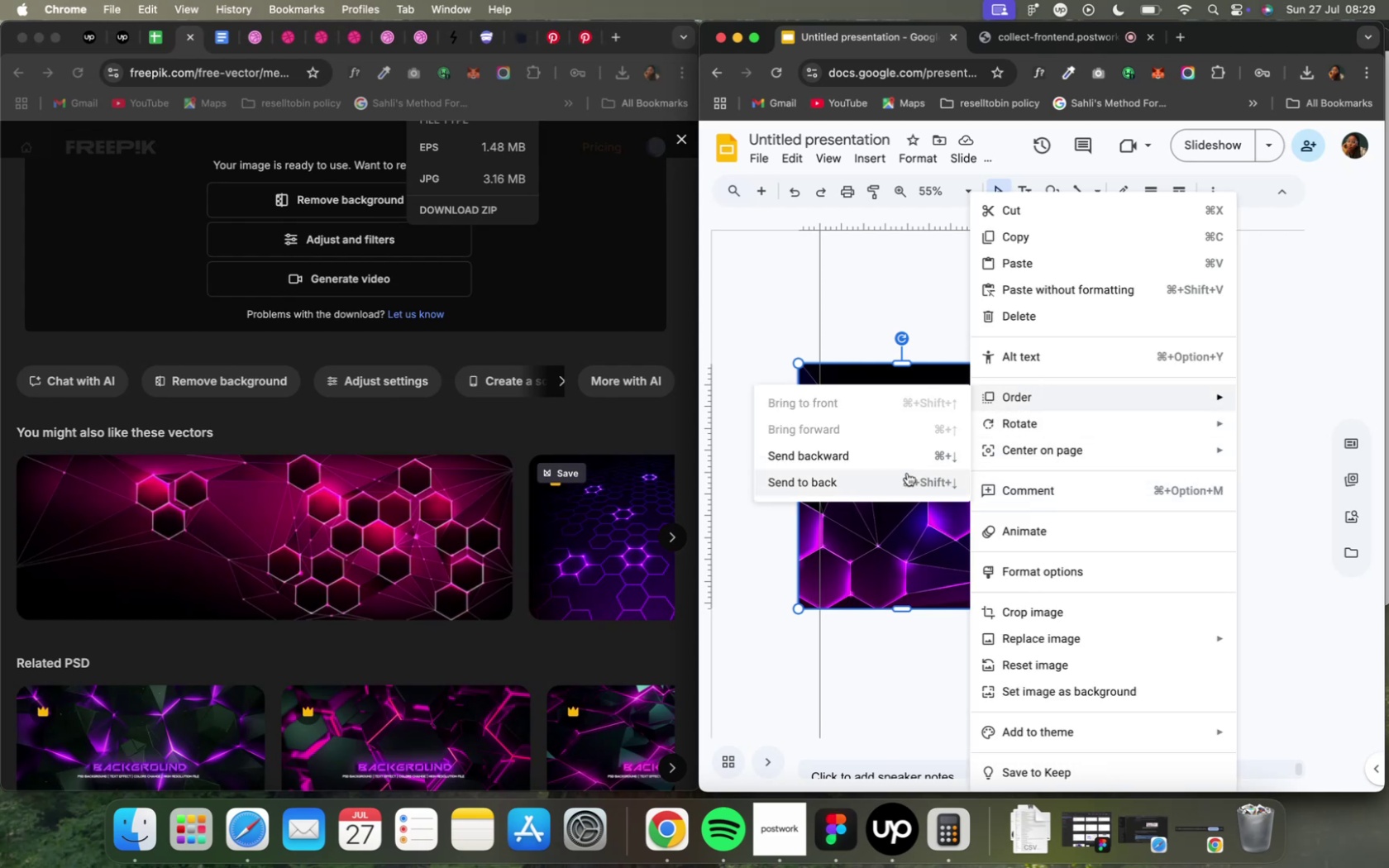 
left_click([885, 486])
 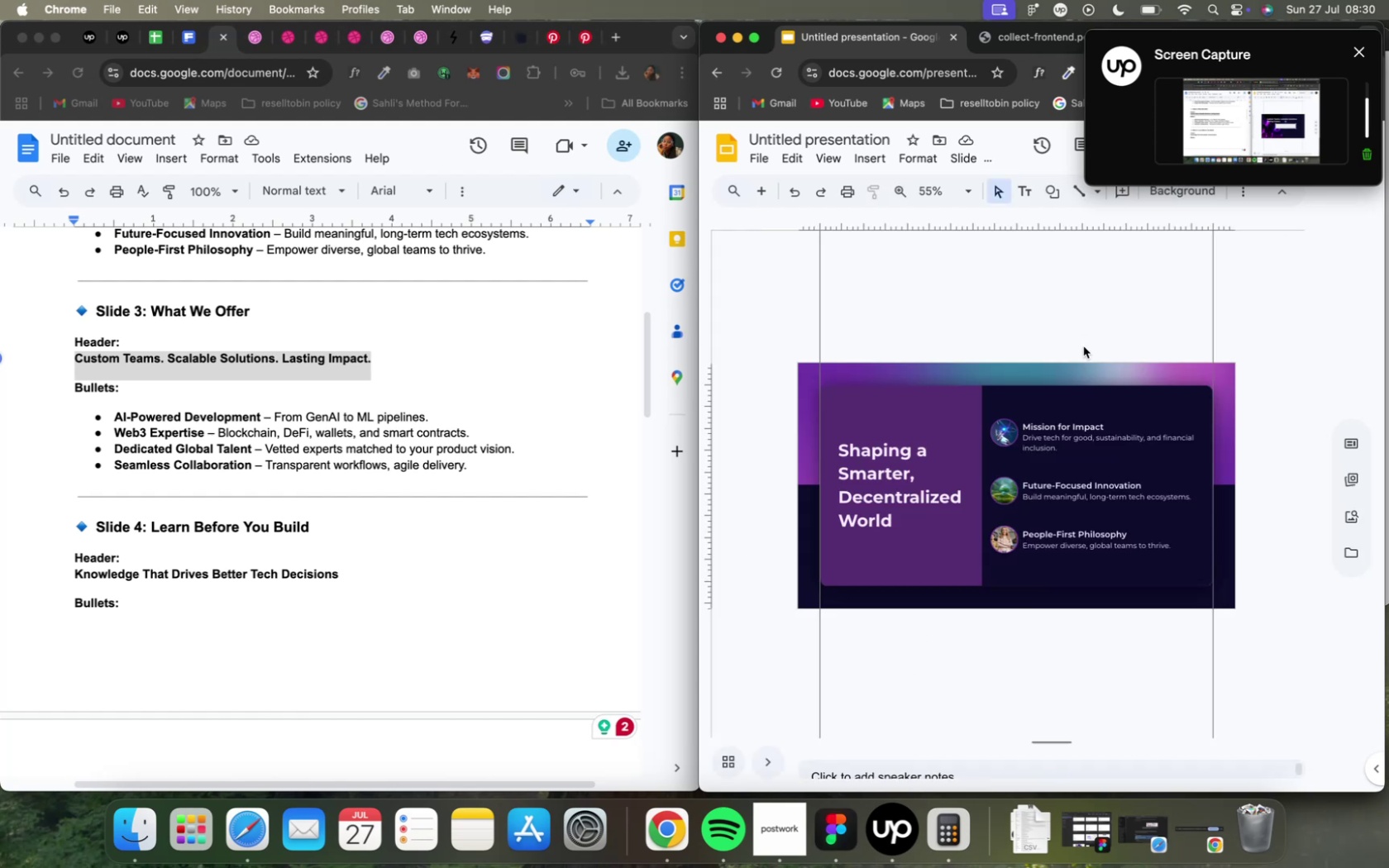 
wait(73.62)
 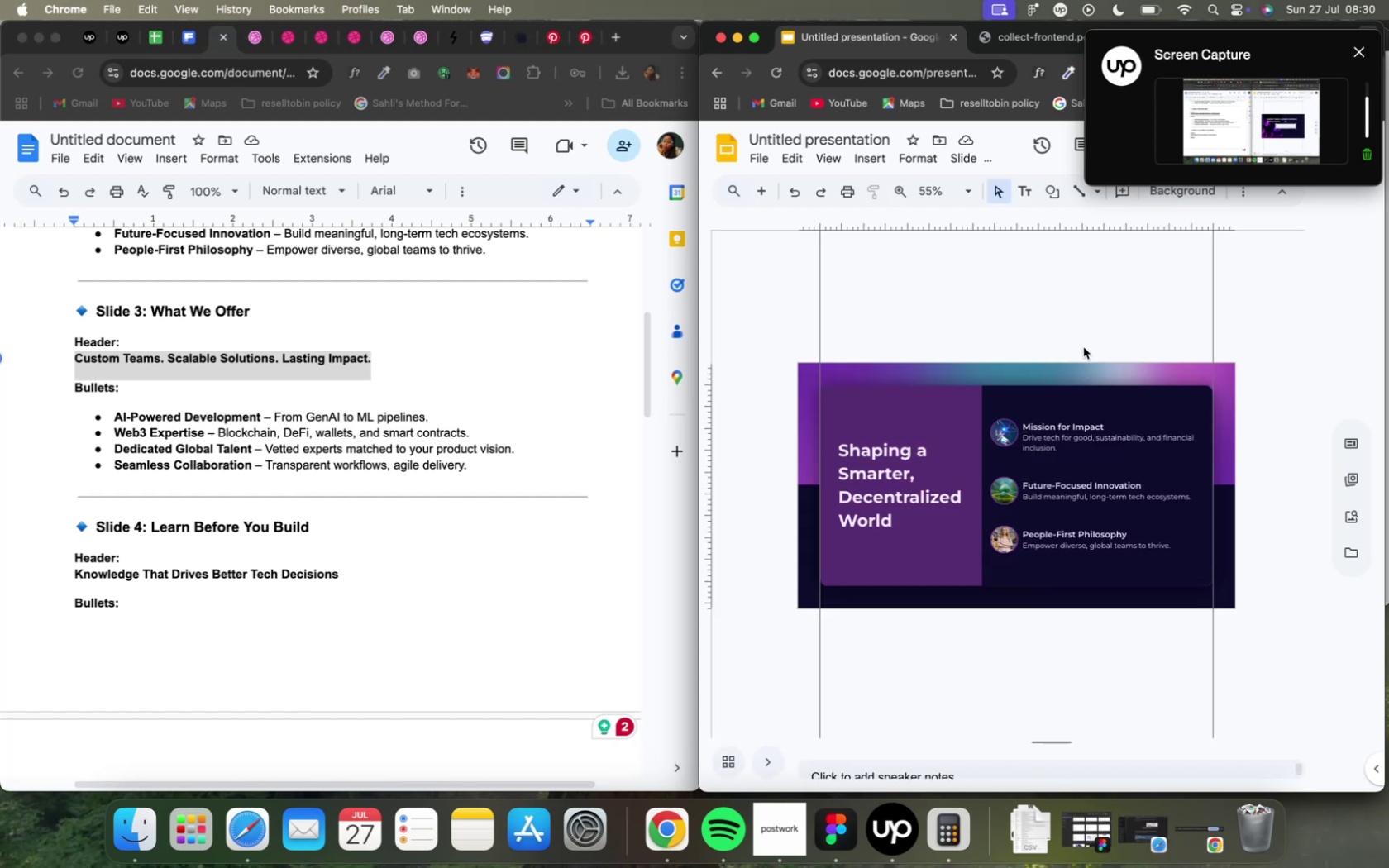 
key(Meta+C)
 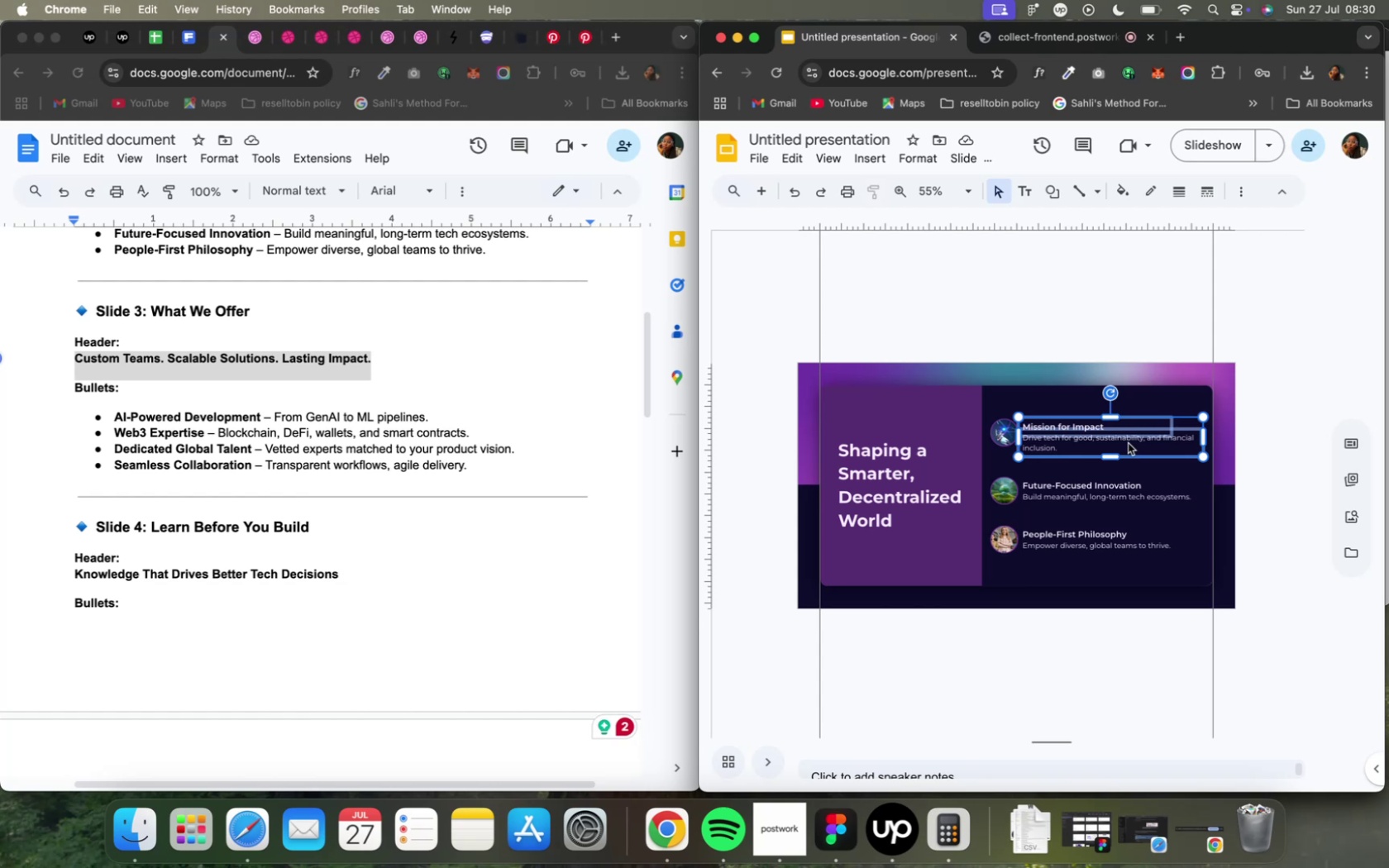 
key(Meta+C)
 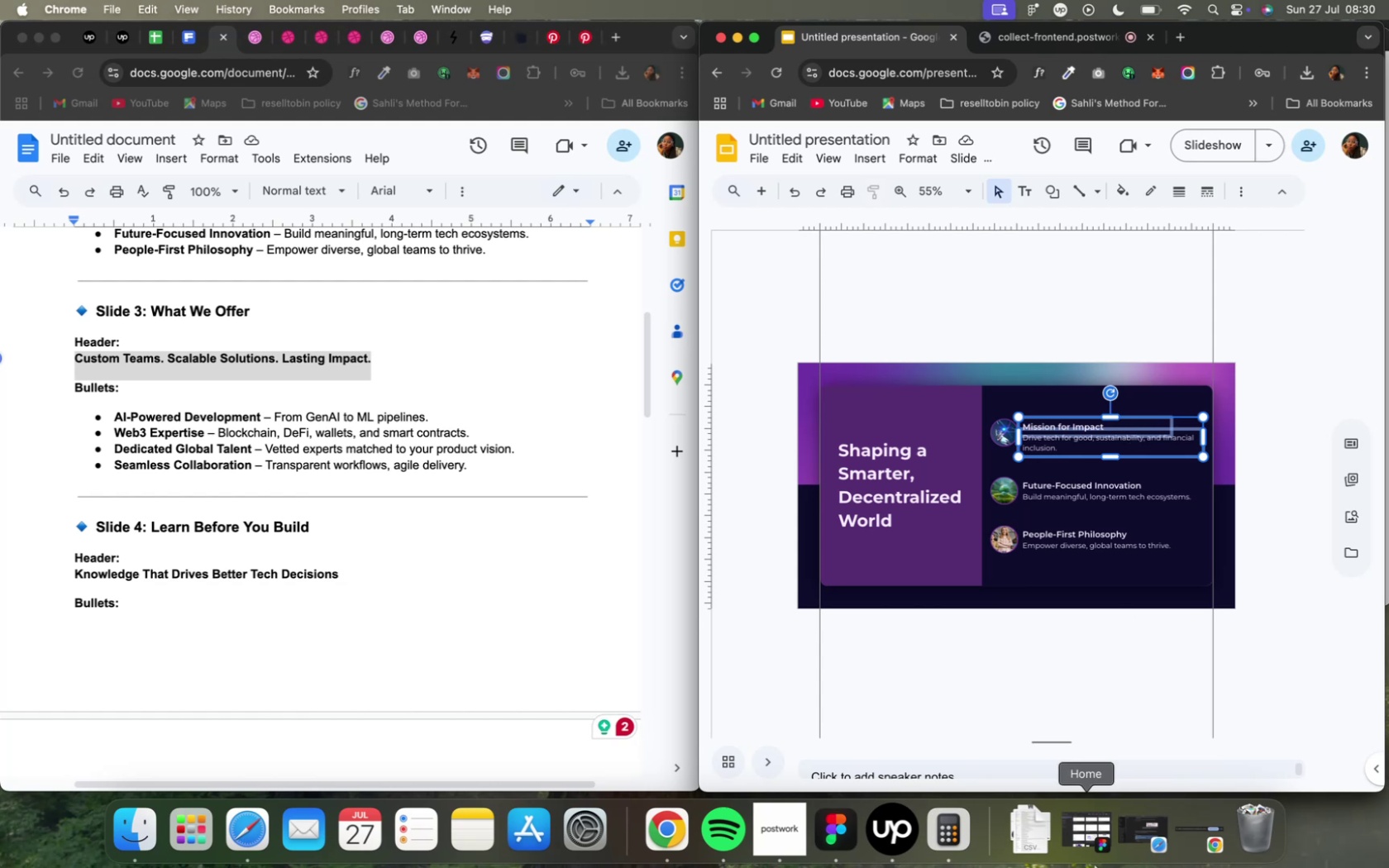 
mouse_move([756, 727])
 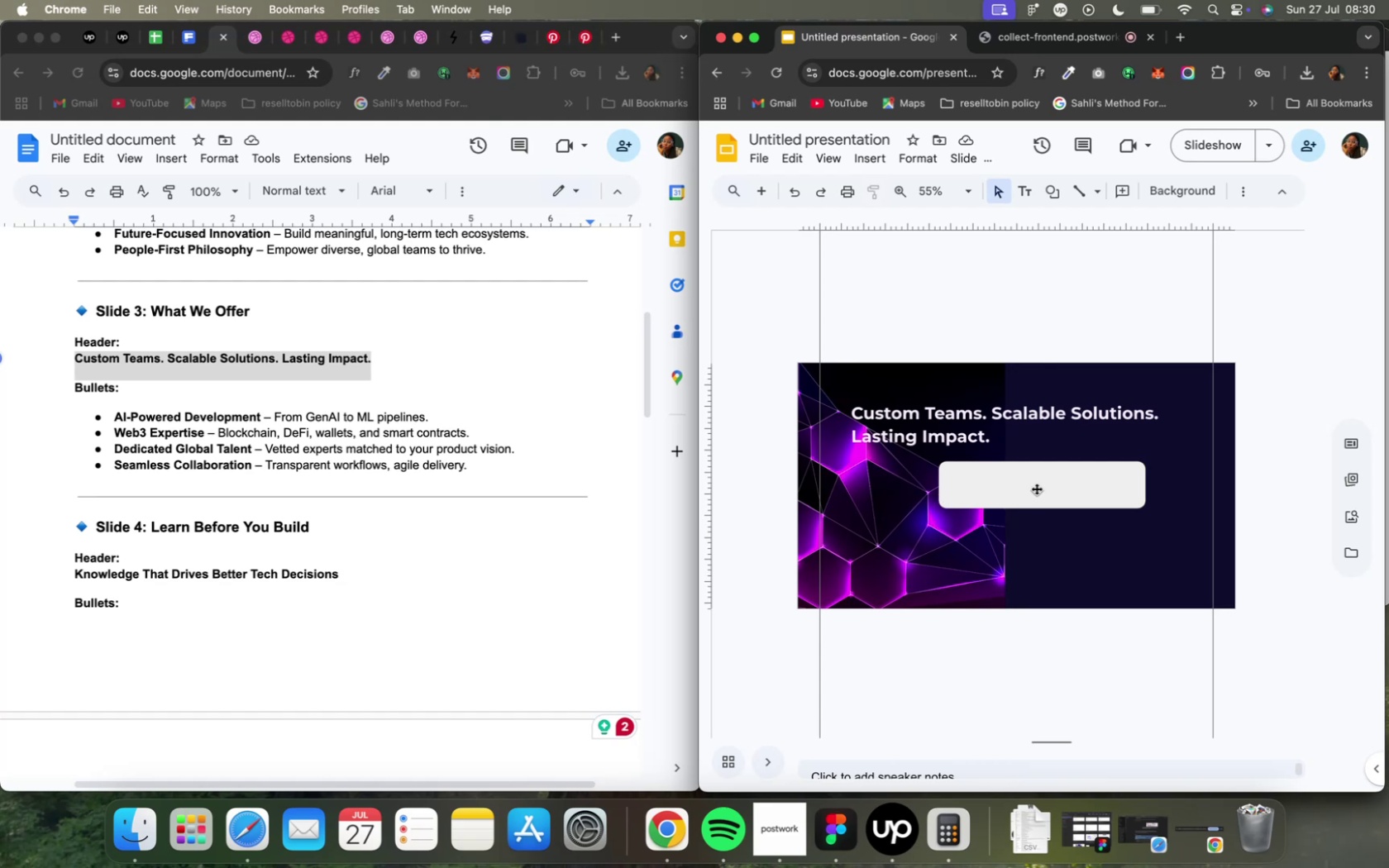 
wait(5.92)
 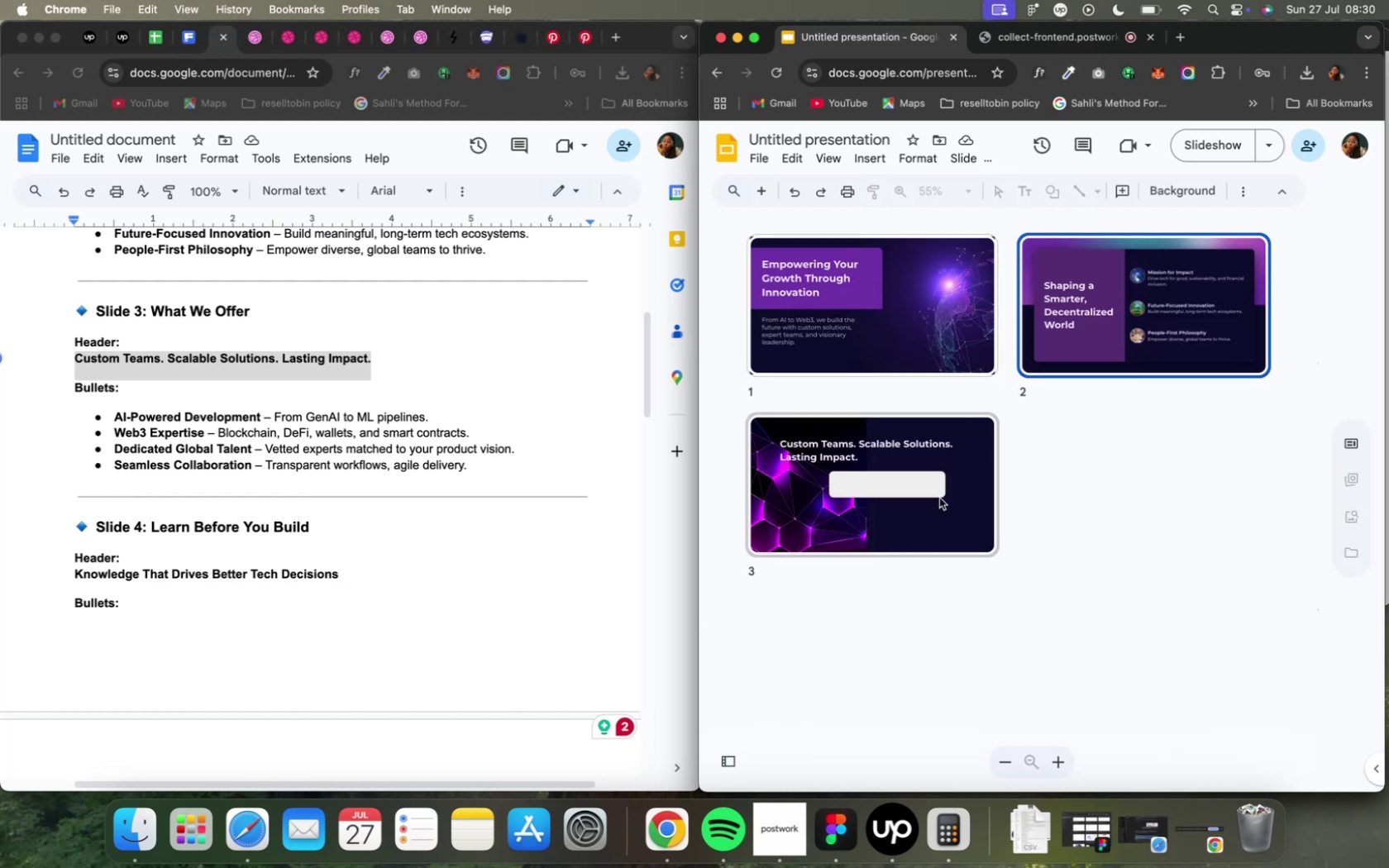 
key(T)
 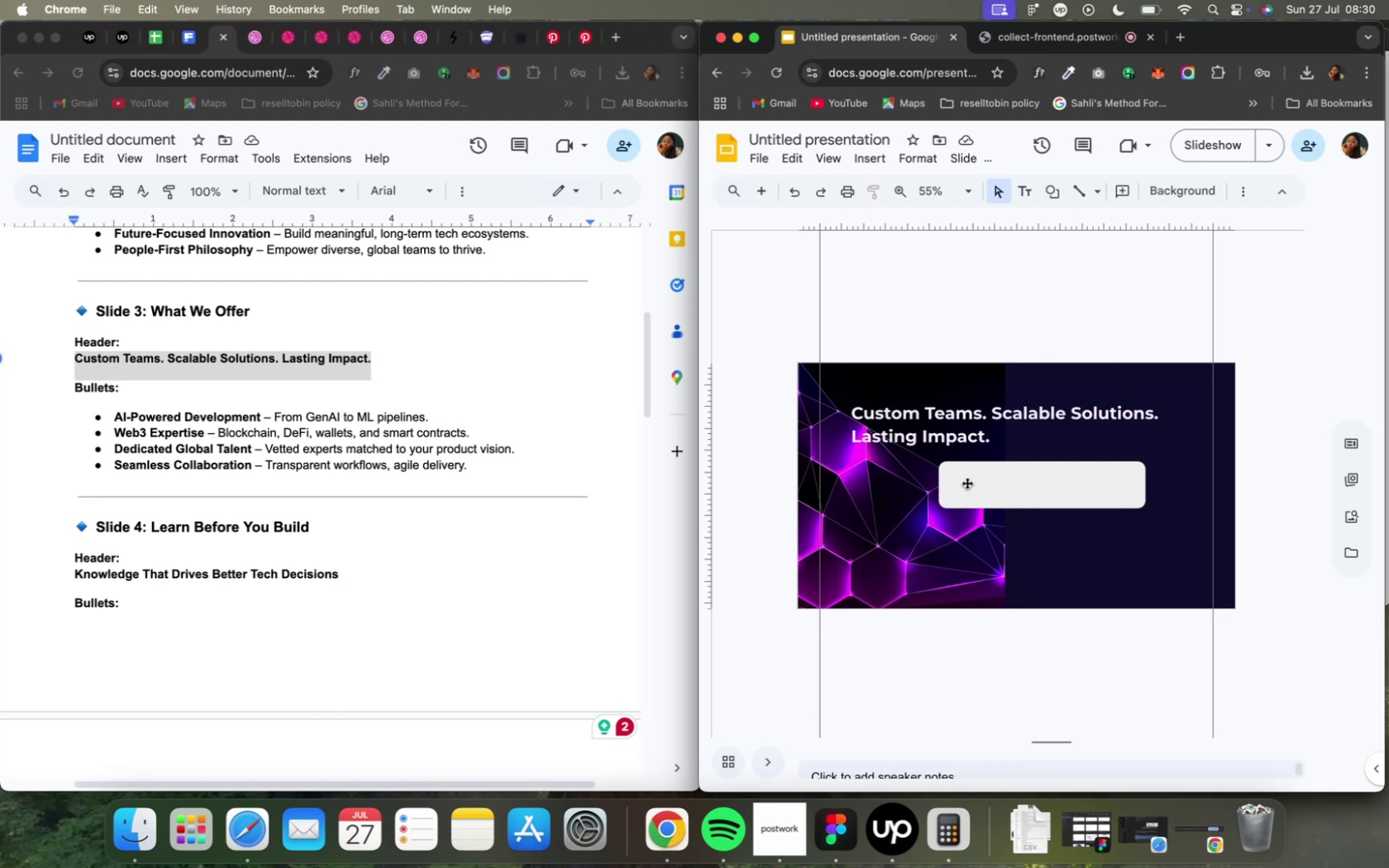 
key(Meta+V)
 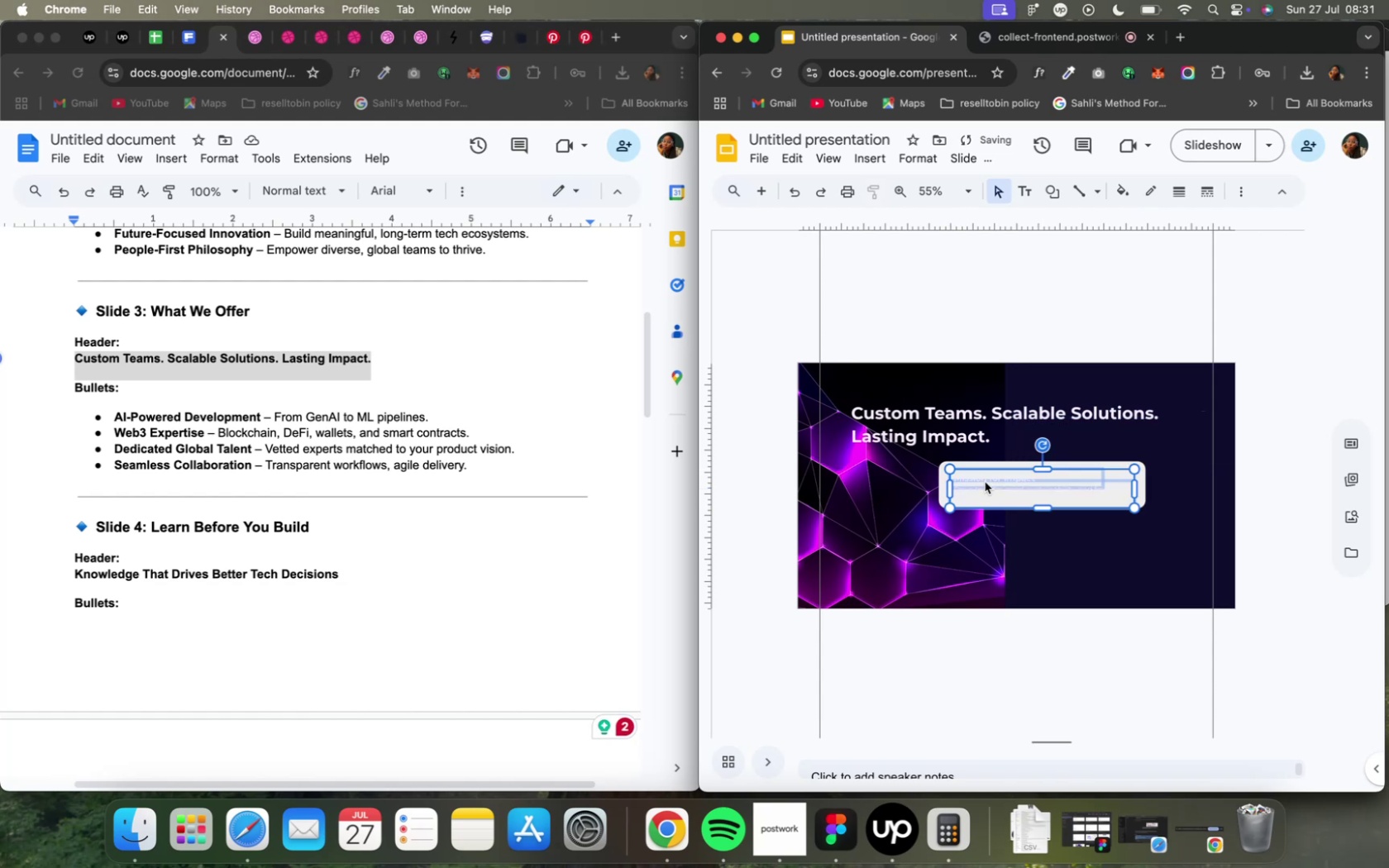 
wait(7.94)
 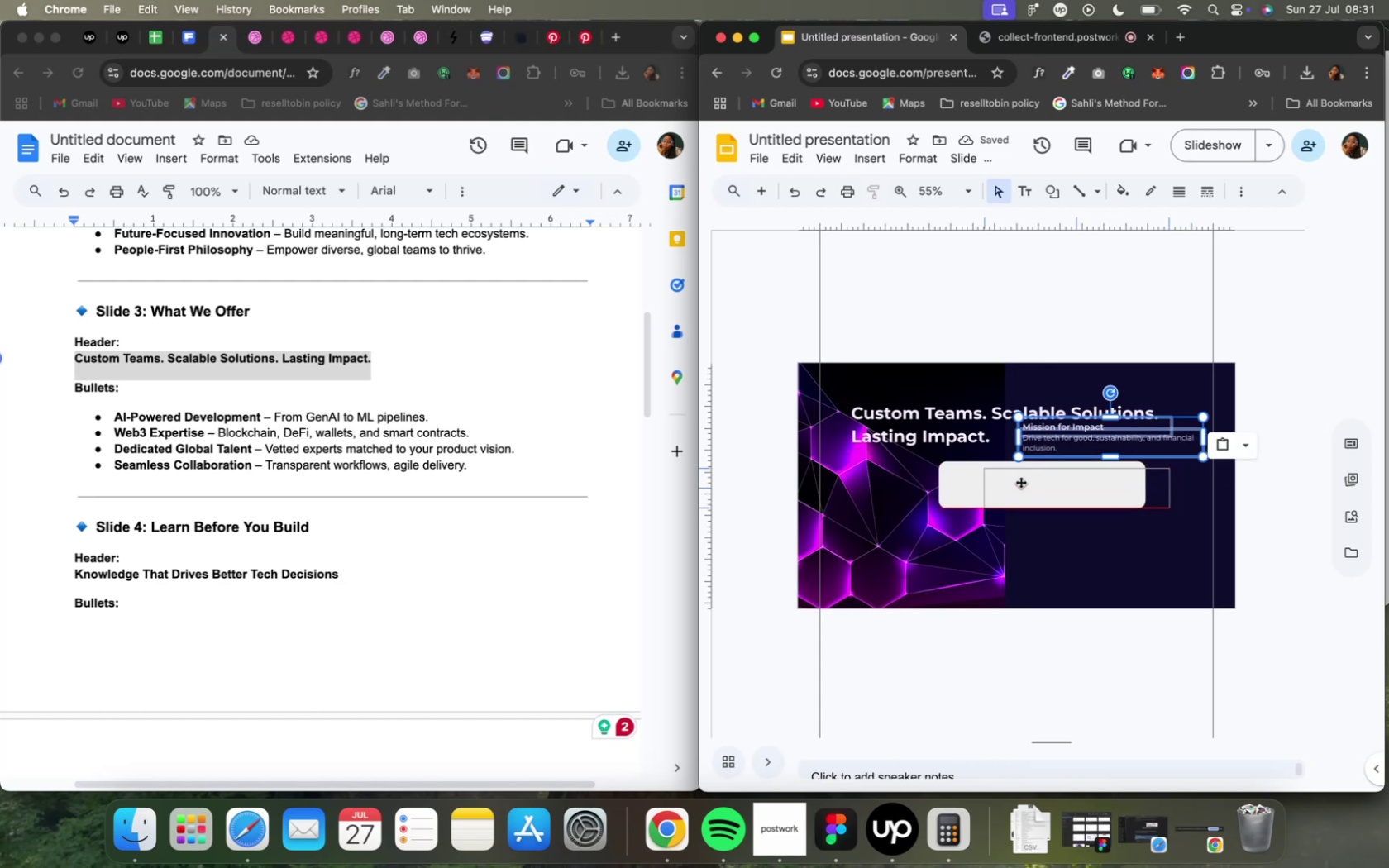 
mouse_move([1031, 475])
 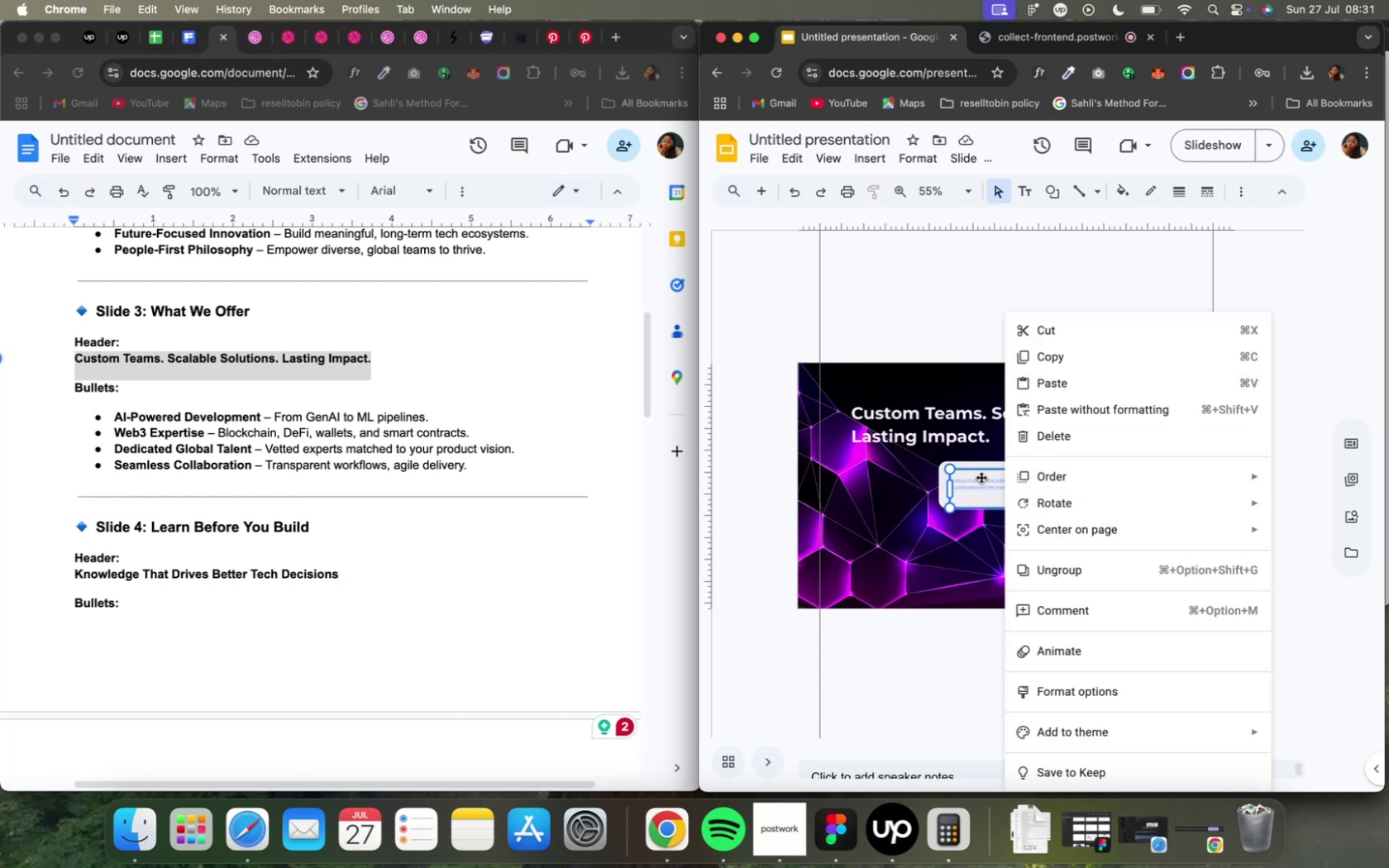 
left_click([980, 477])
 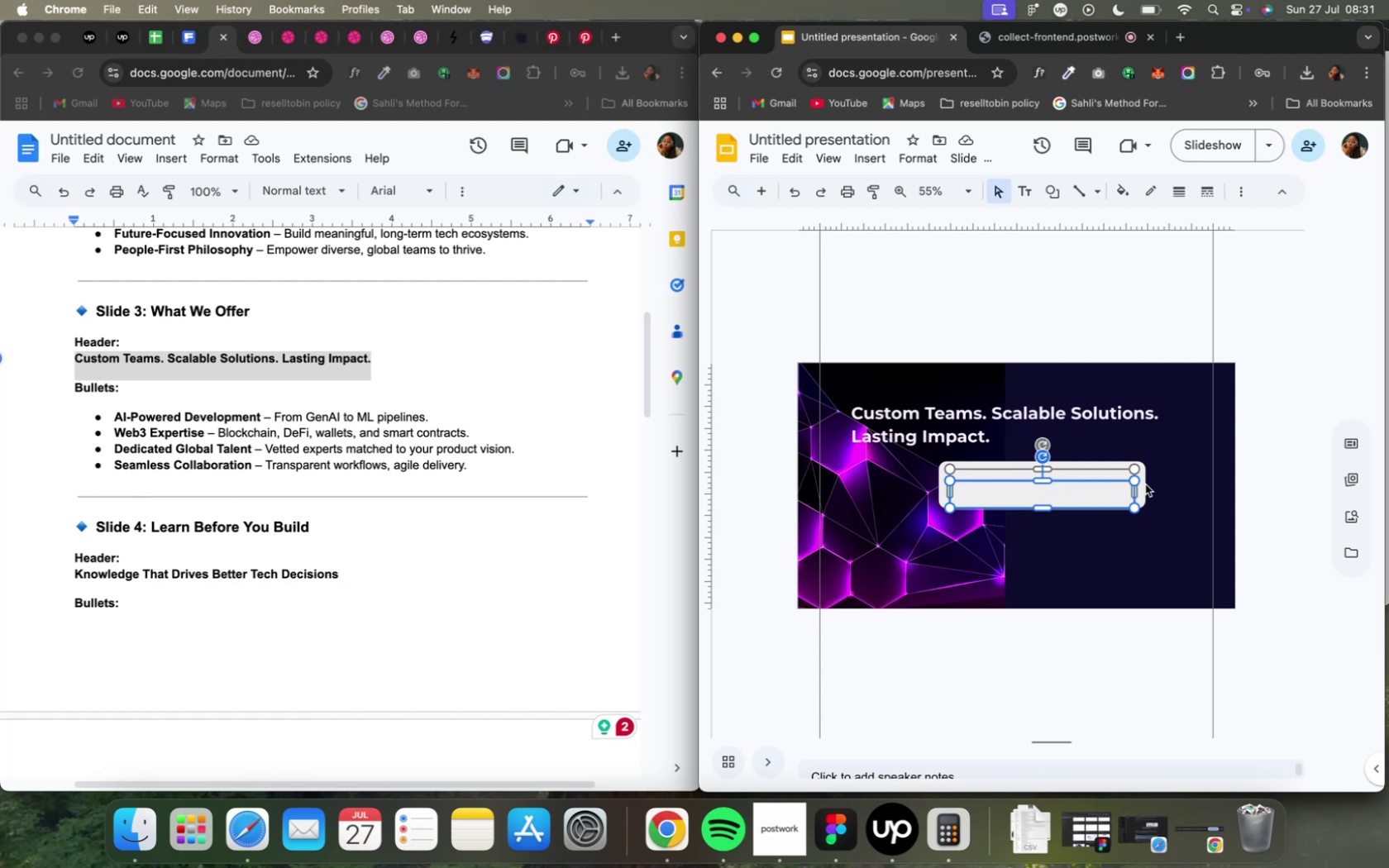 
left_click([1141, 485])
 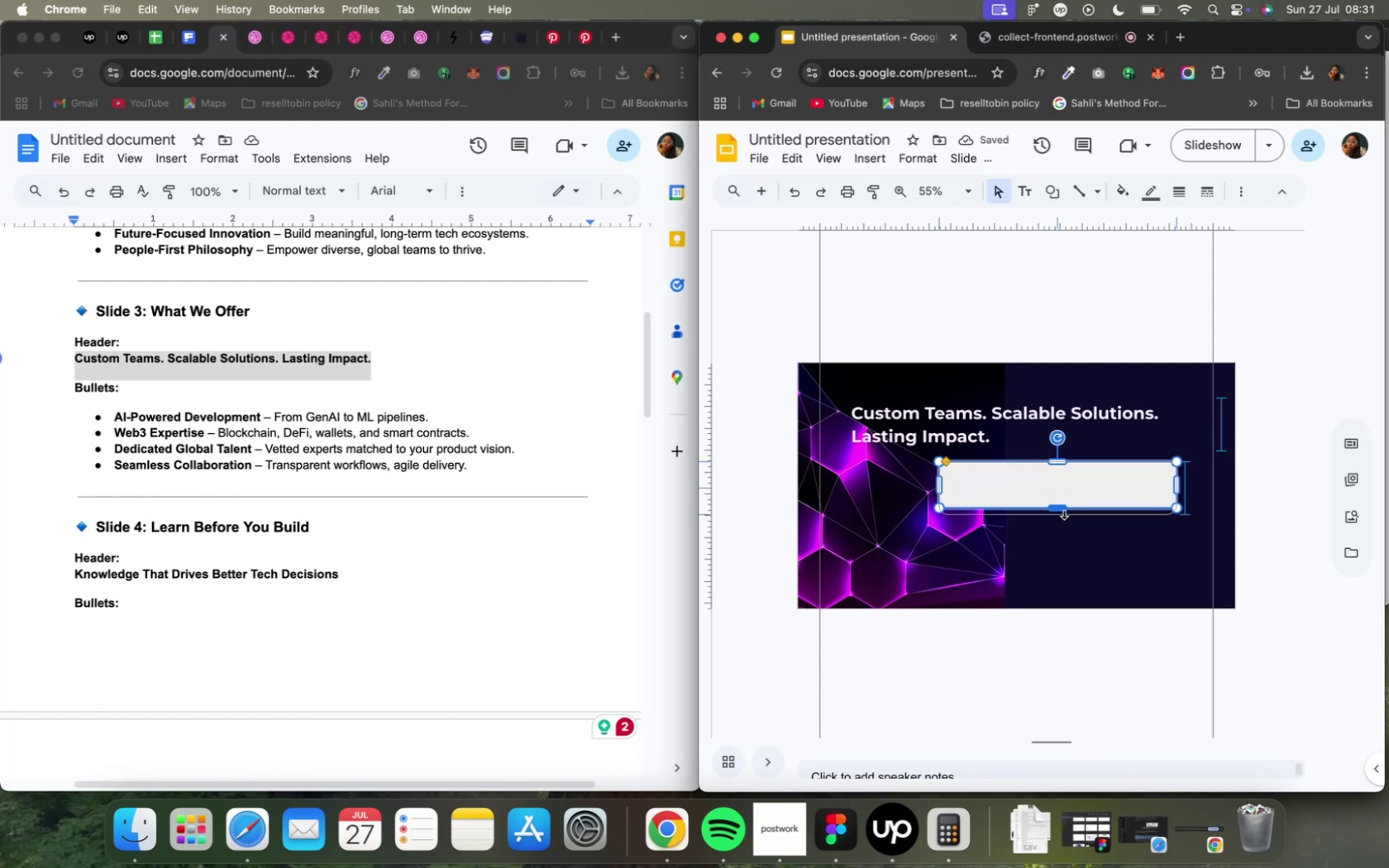 
wait(12.92)
 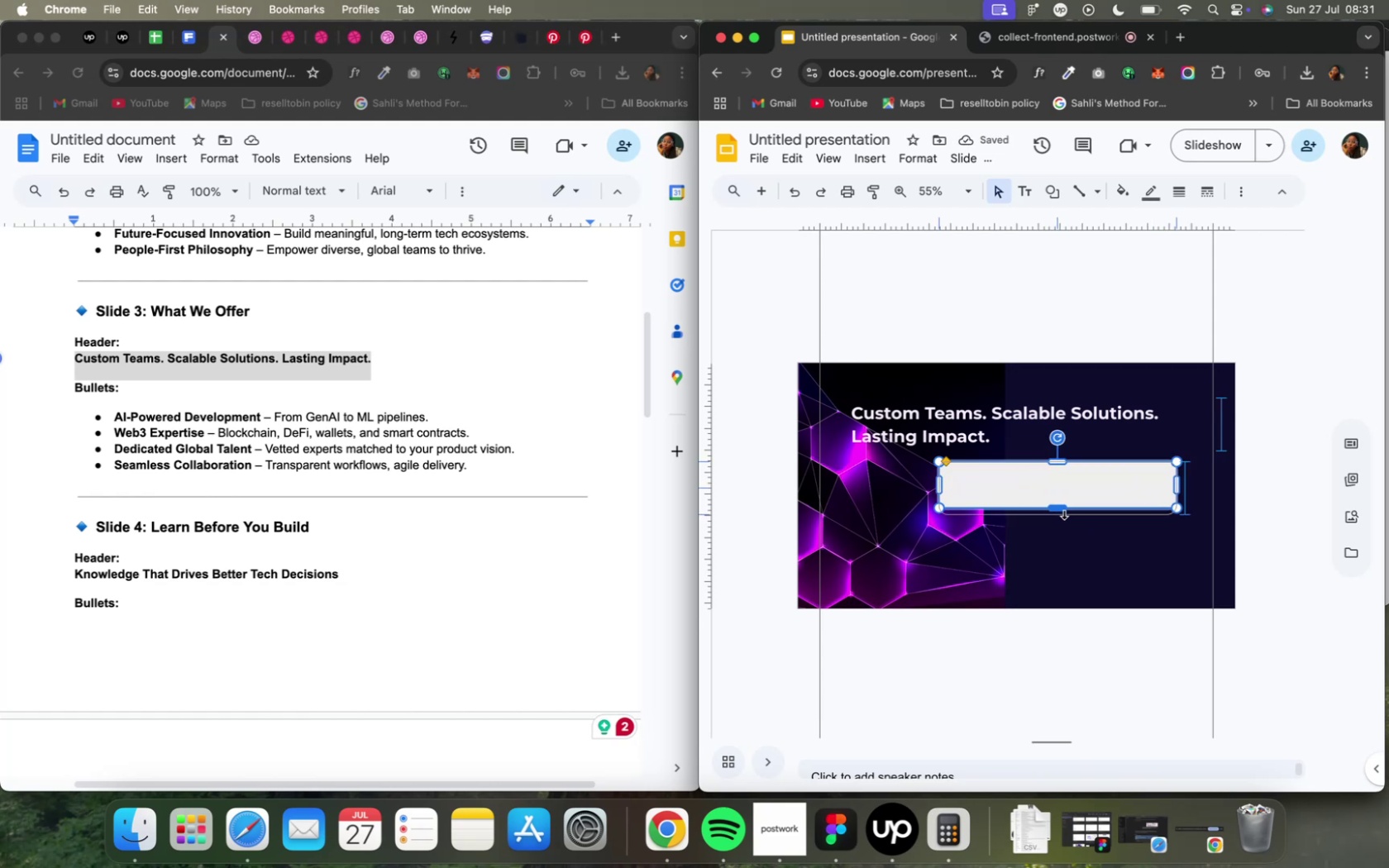 
left_click([1089, 504])
 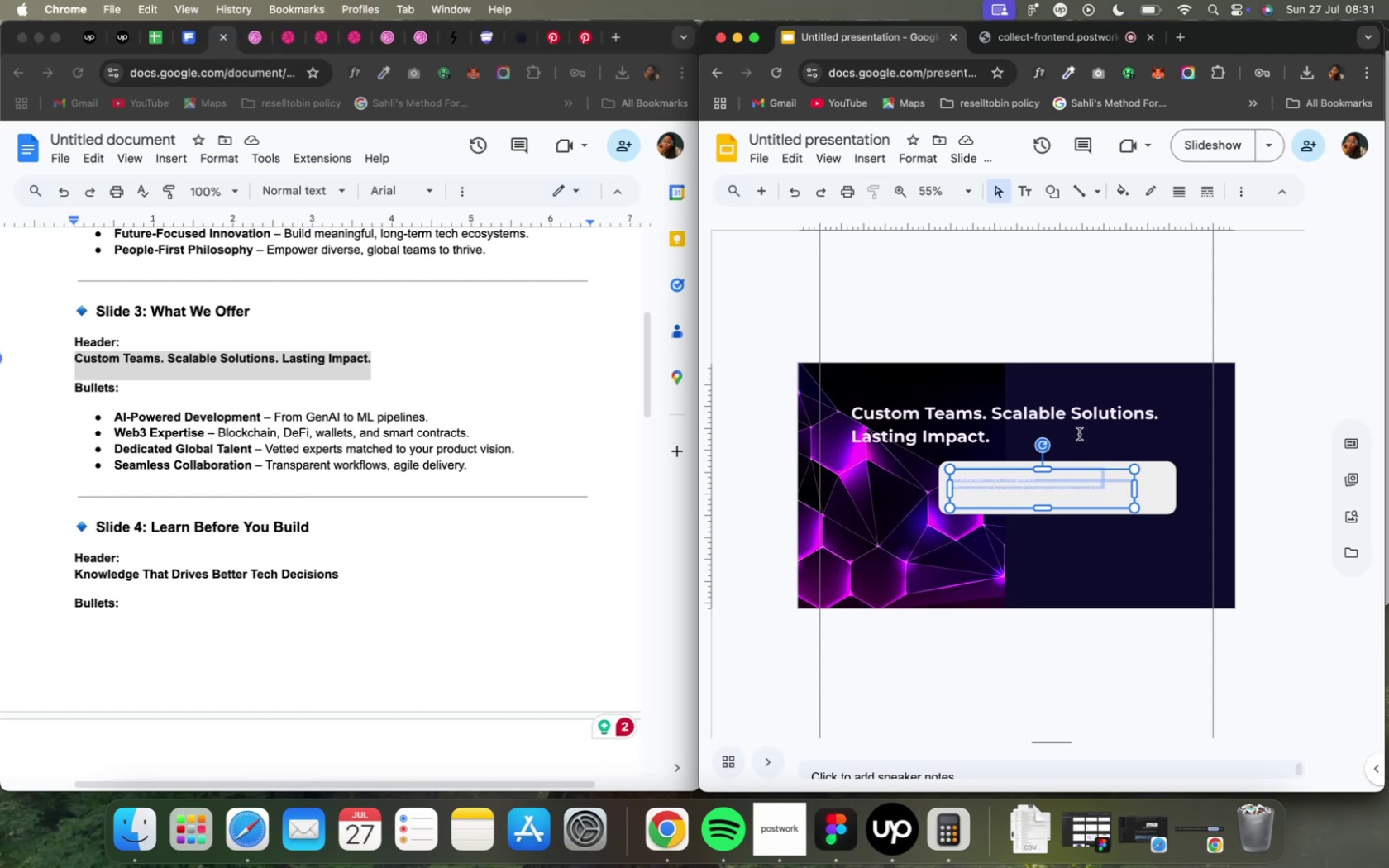 
wait(19.98)
 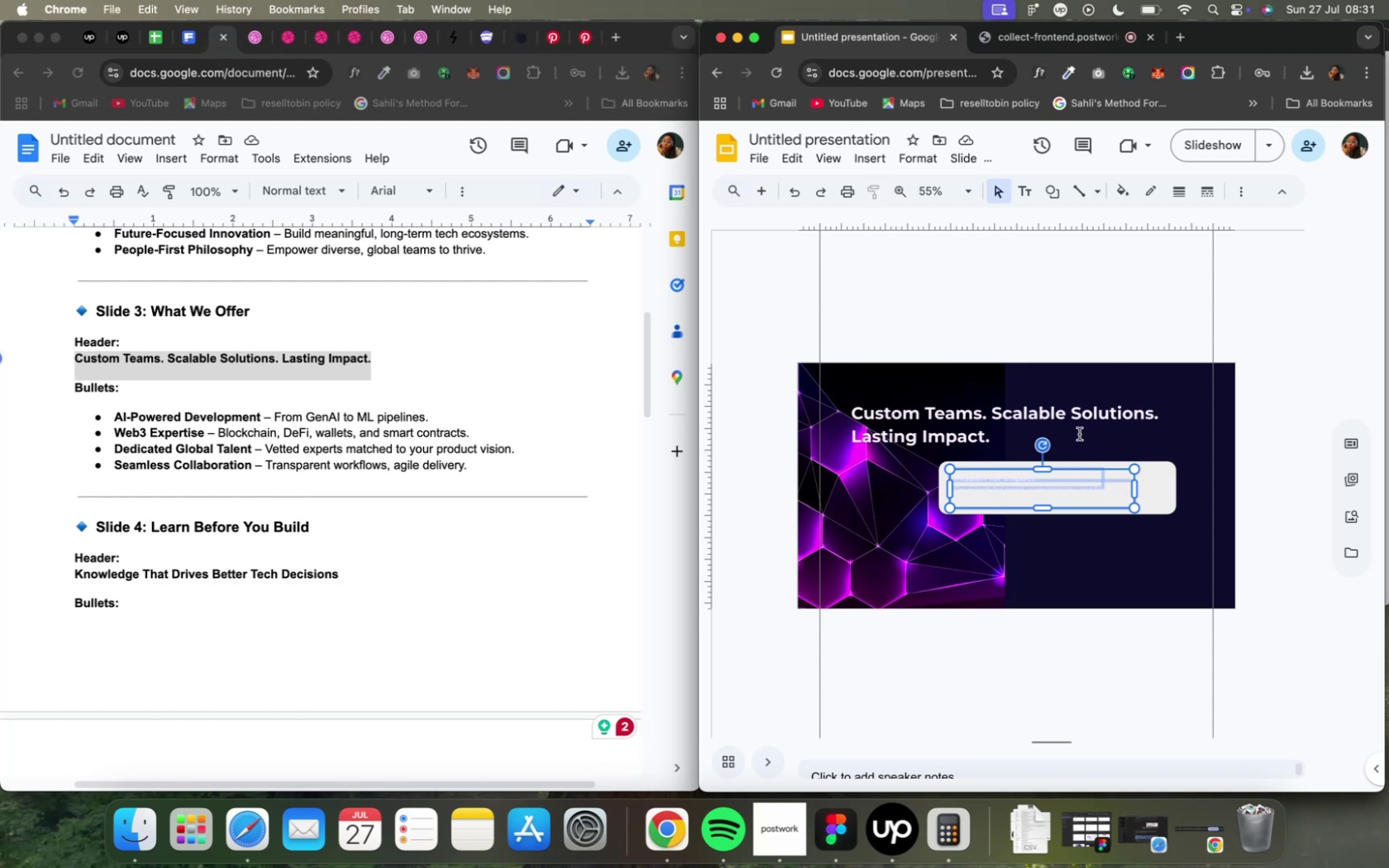 
mouse_move([763, 179])
 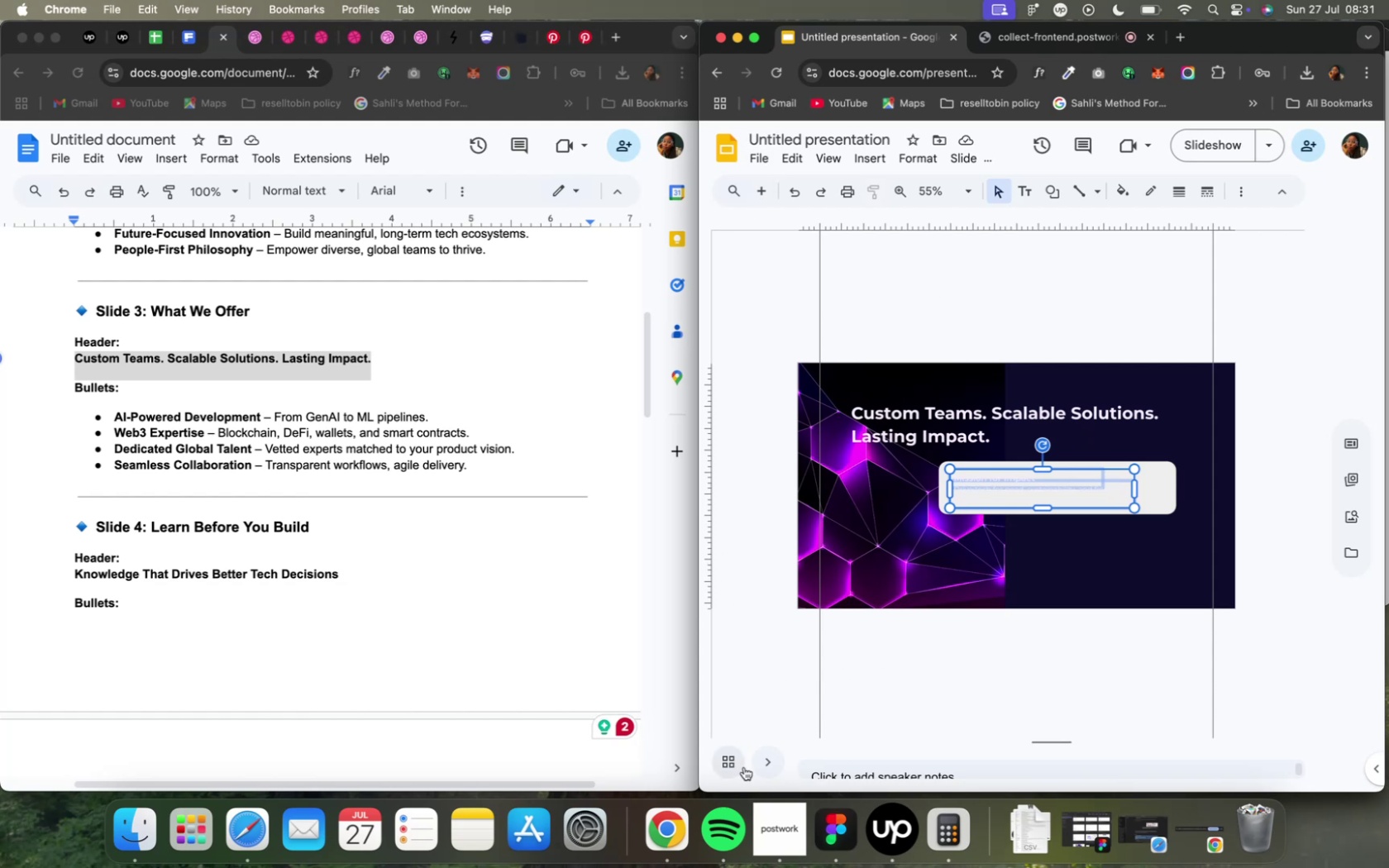 
left_click([761, 769])
 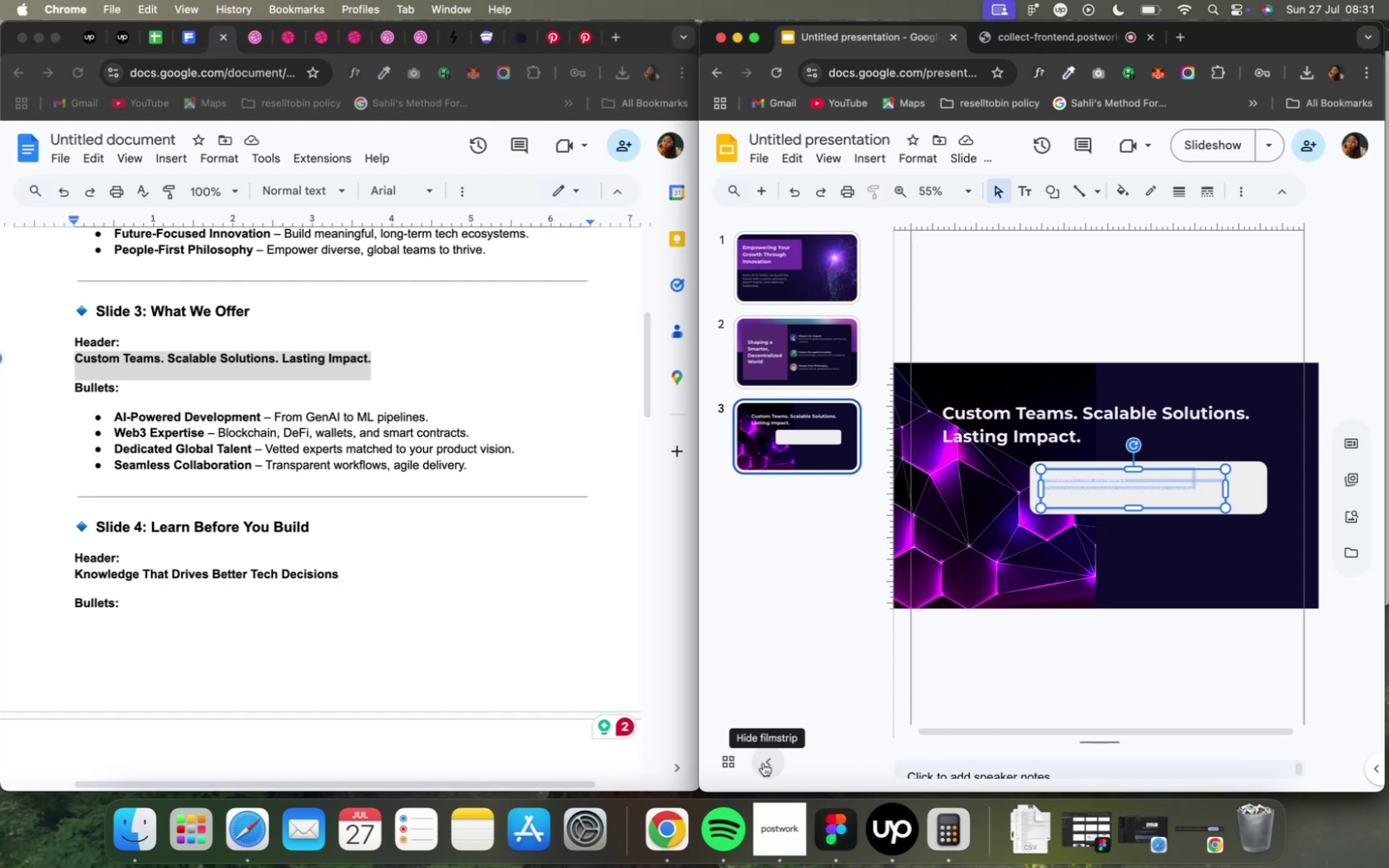 
wait(11.31)
 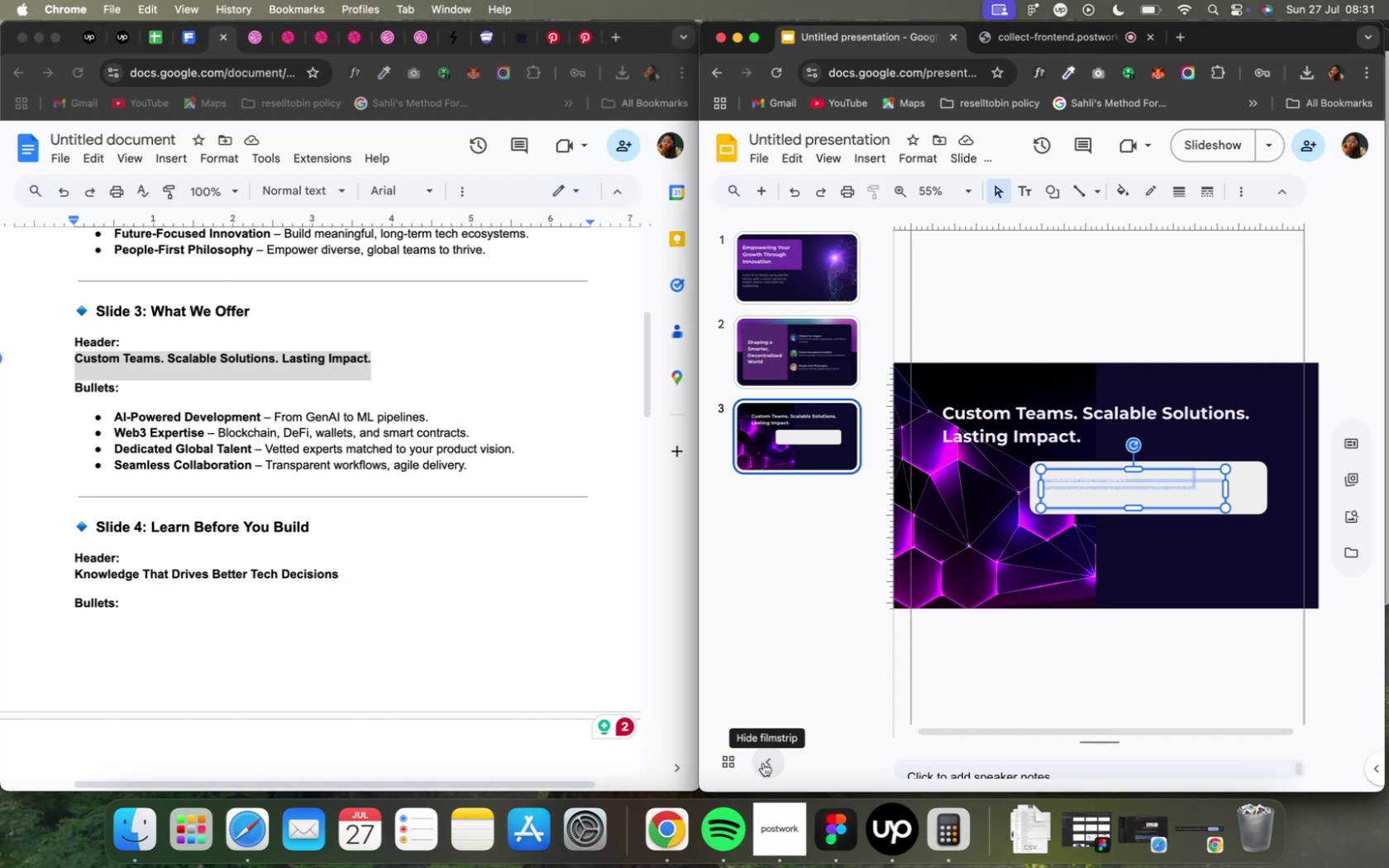 
left_click([1076, 474])
 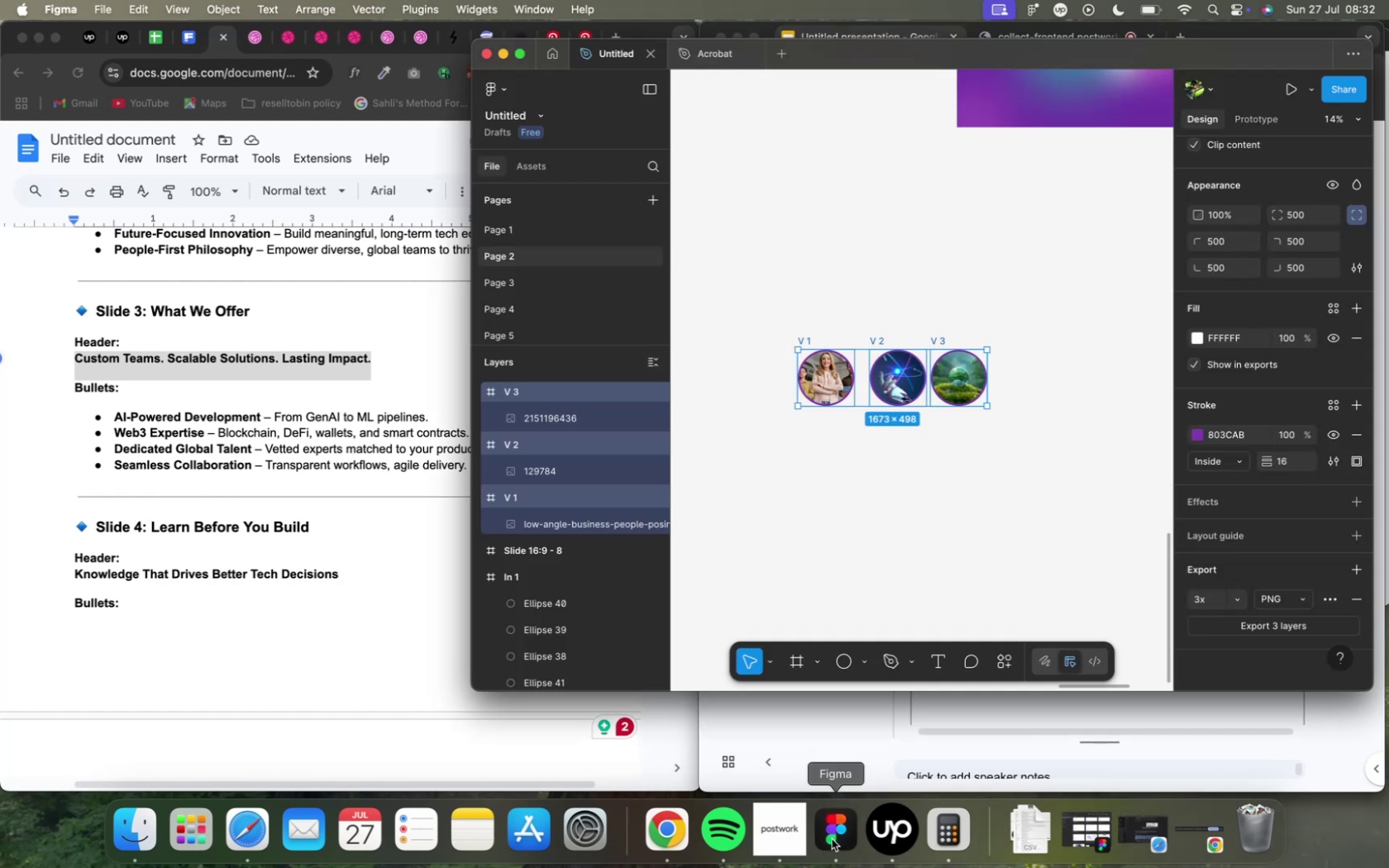 
wait(7.2)
 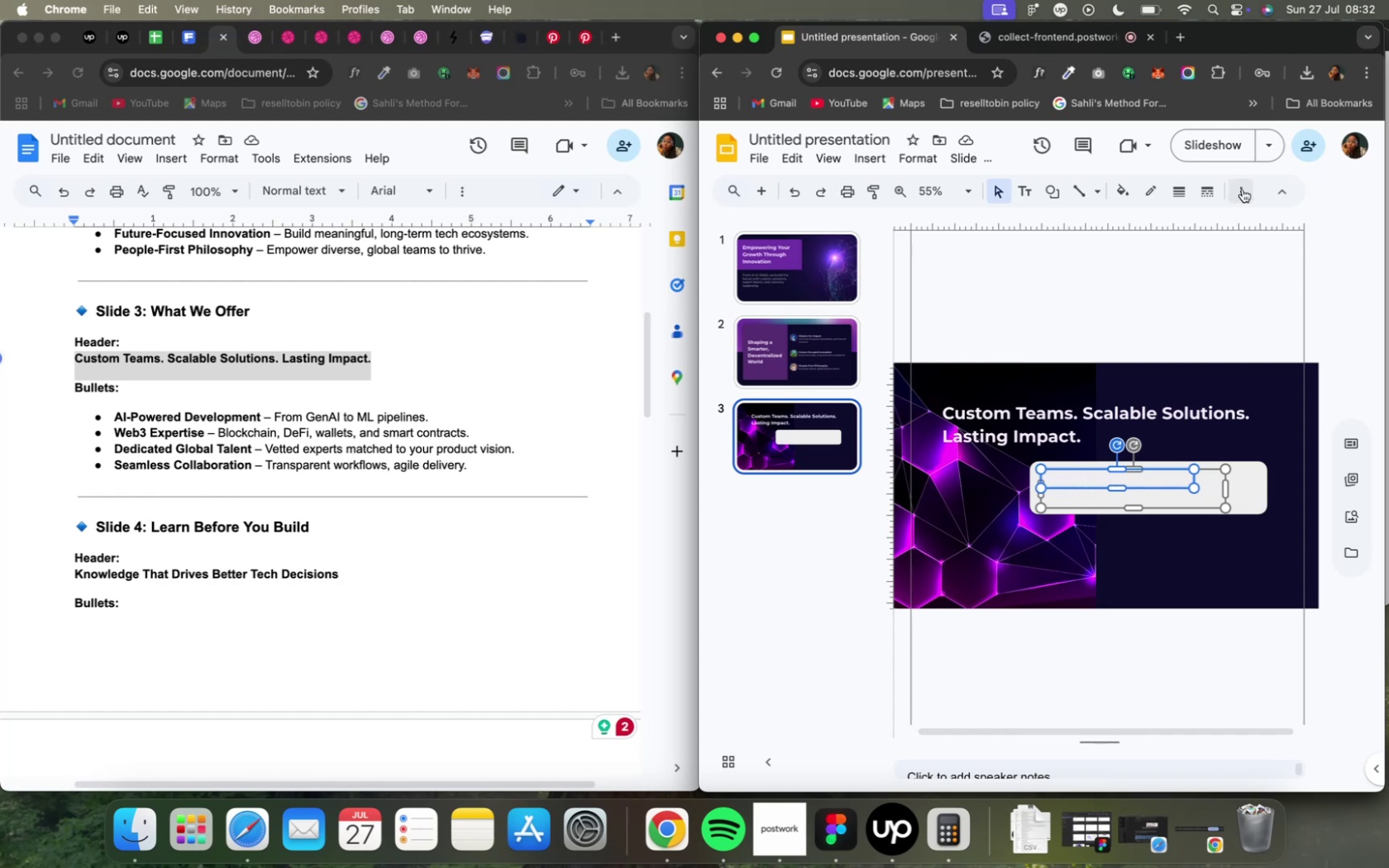 
scroll: coordinate [1053, 209], scroll_direction: up, amount: 4.0
 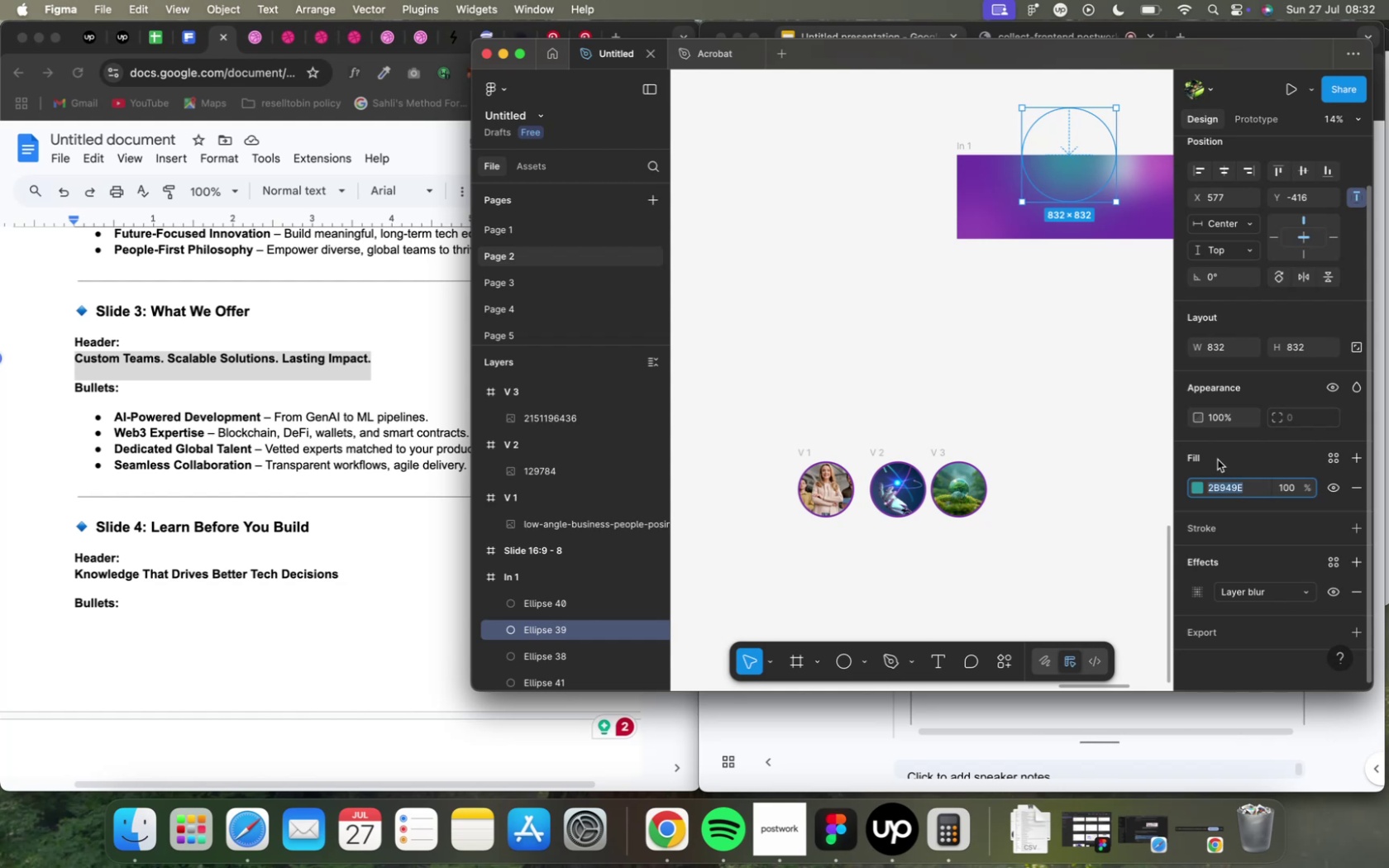 
key(Meta+C)
 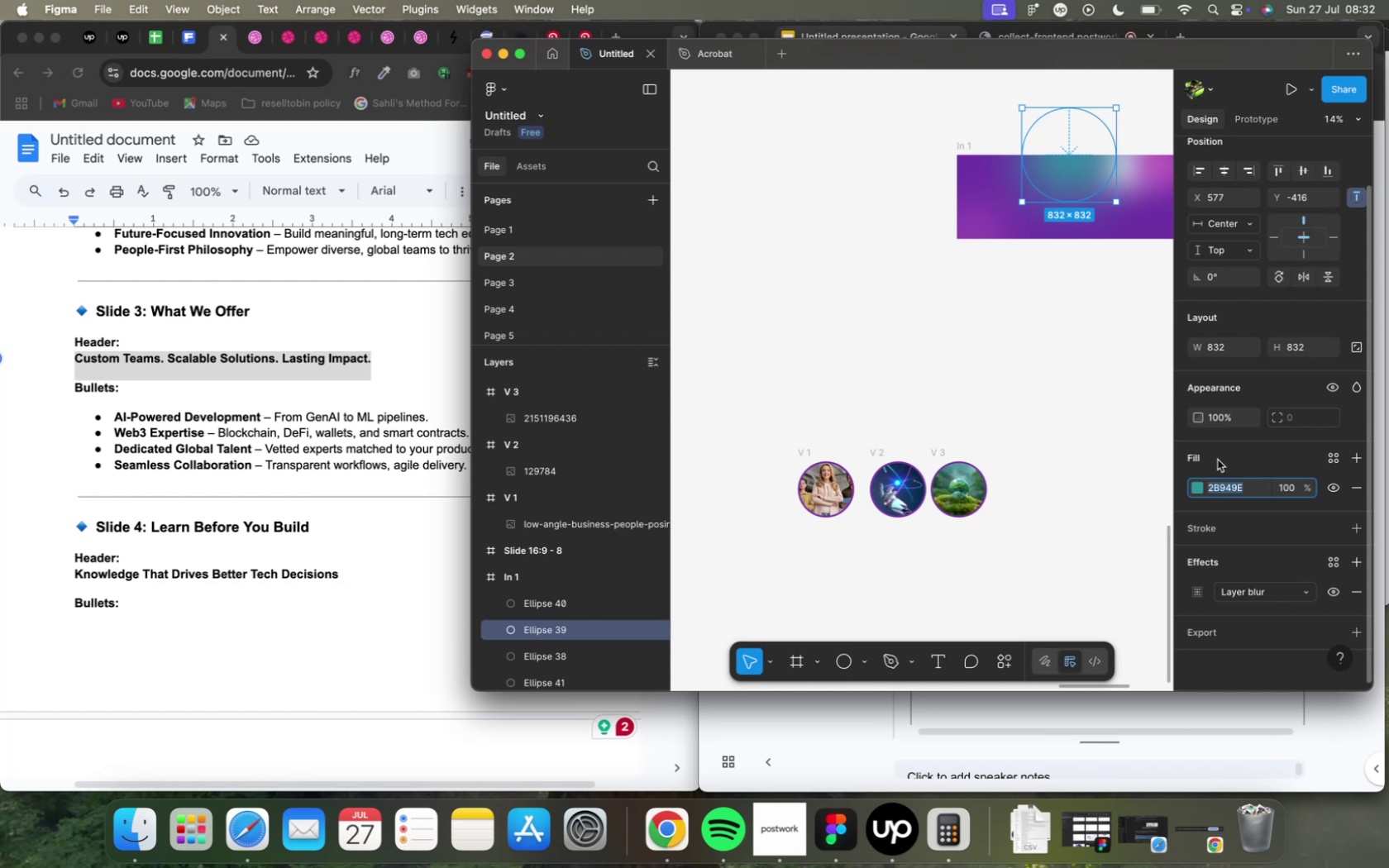 
key(Meta+C)
 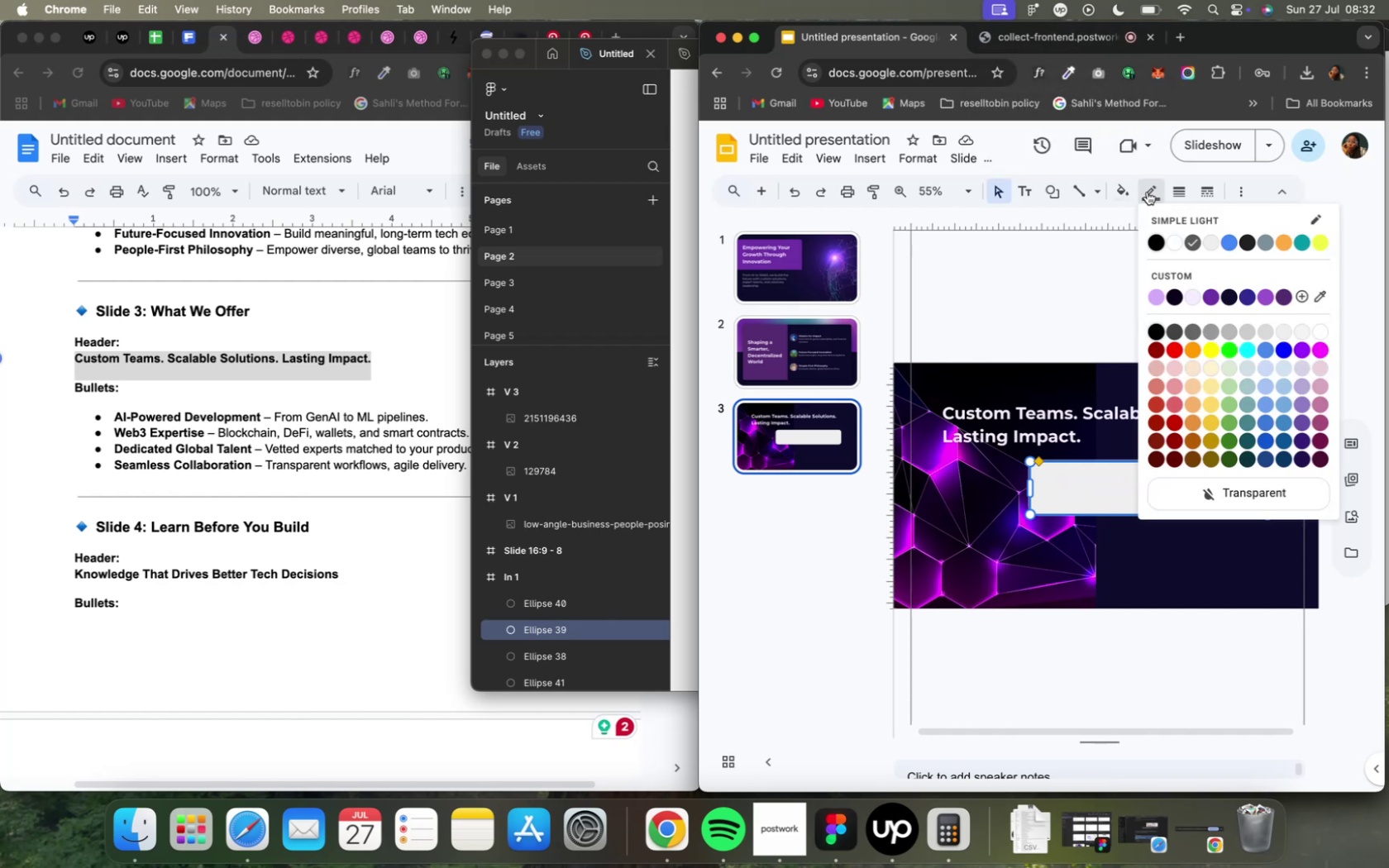 
wait(19.06)
 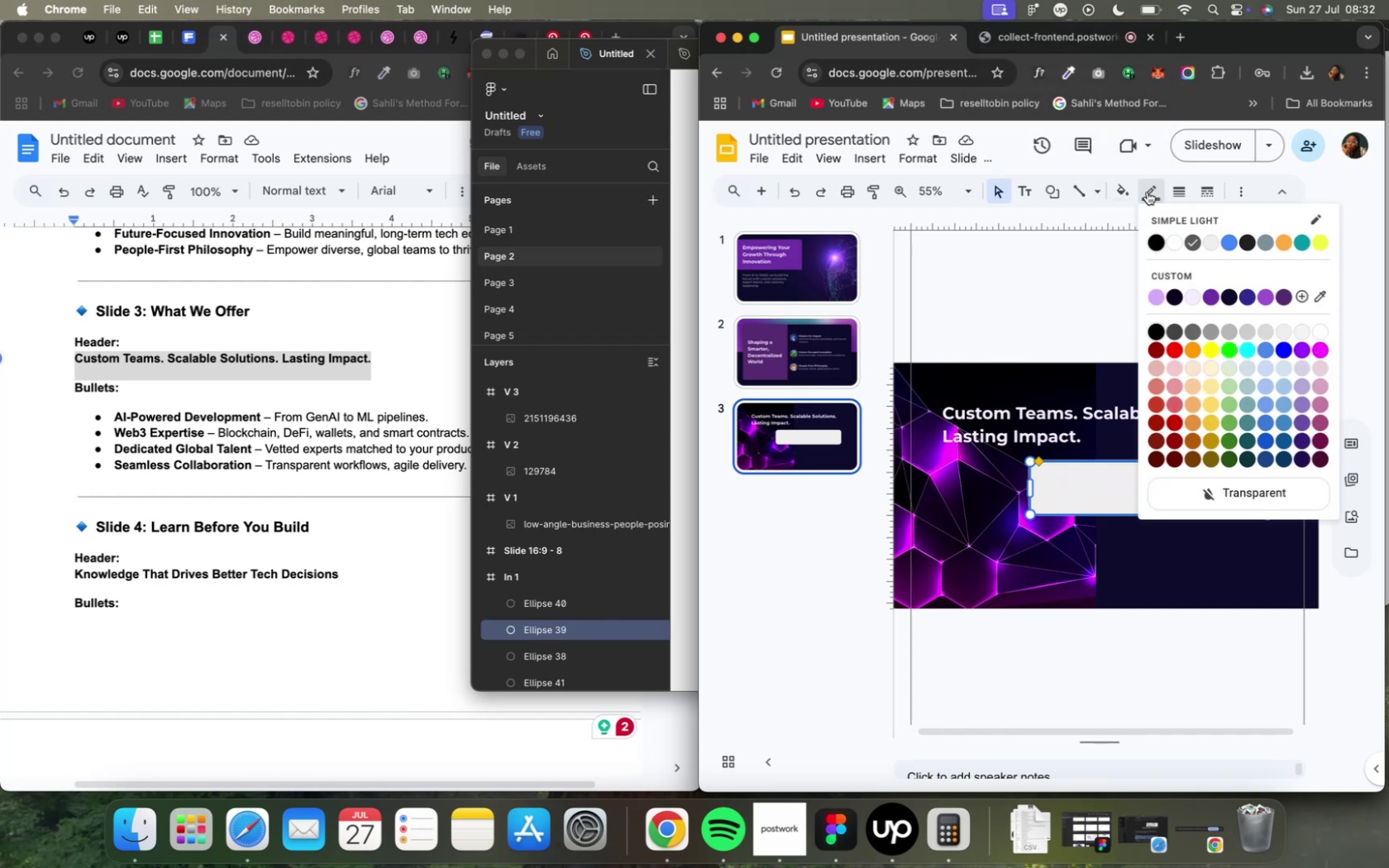 
left_click([1270, 320])
 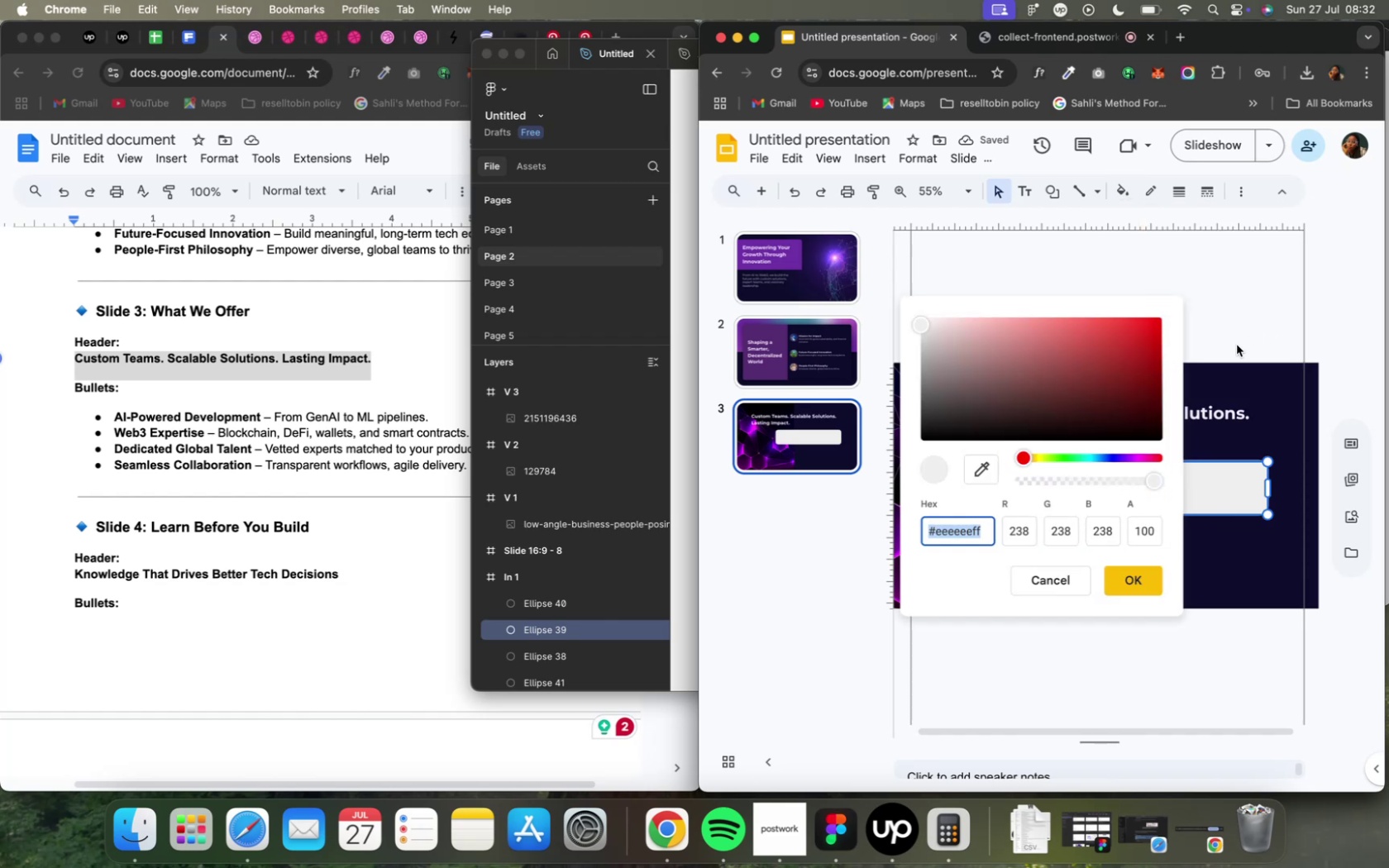 
key(Meta+V)
 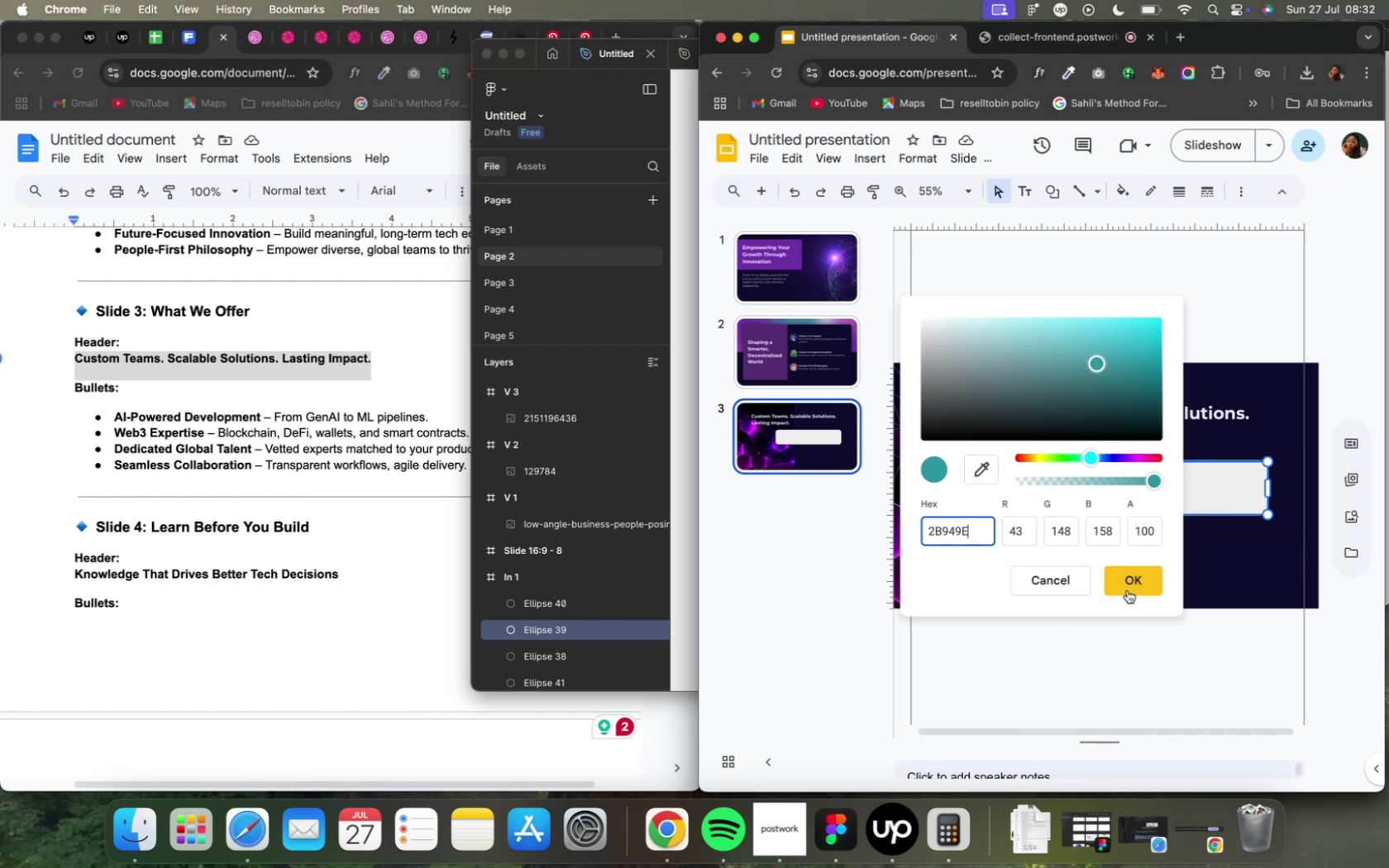 
left_click([1120, 579])
 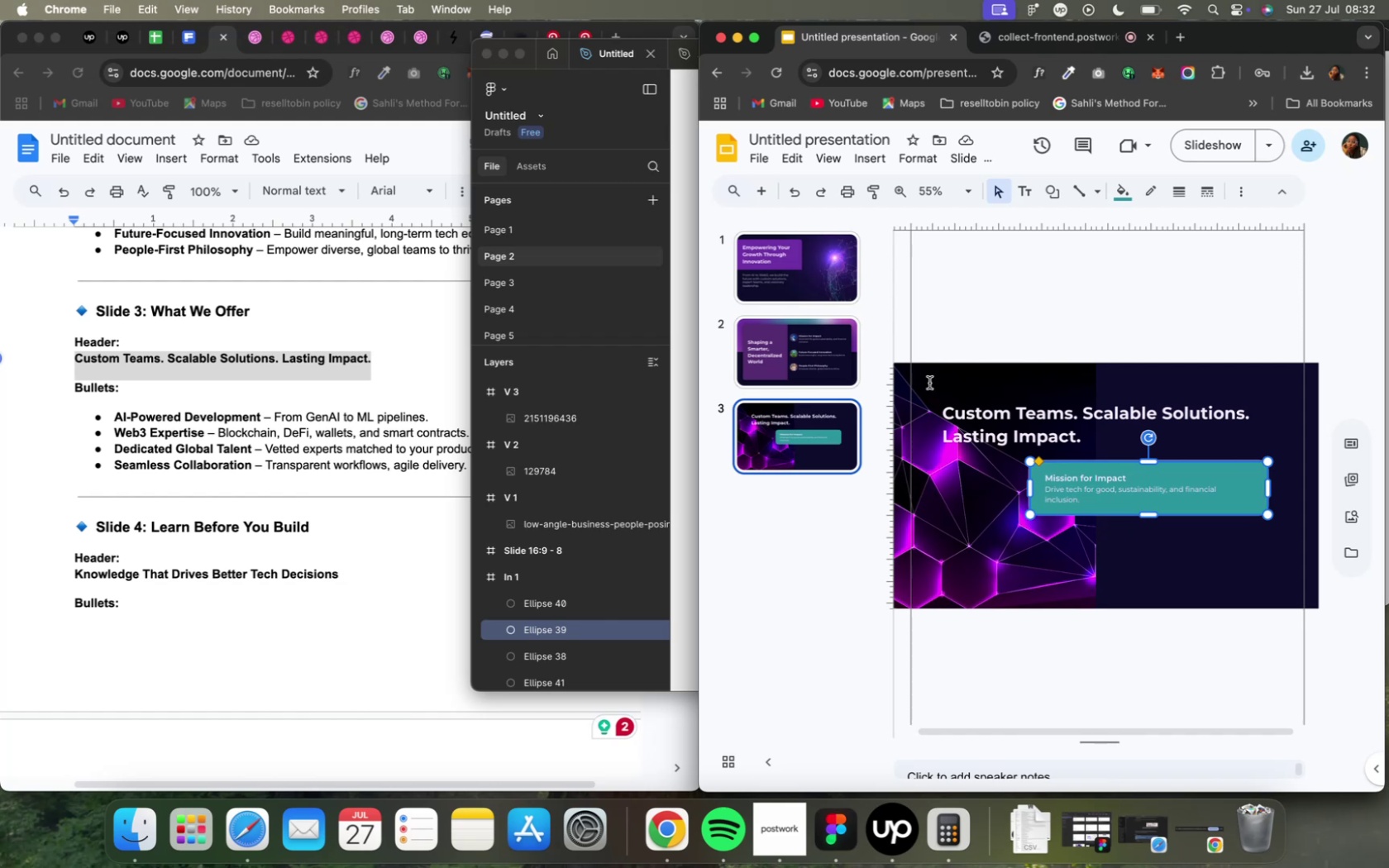 
wait(11.37)
 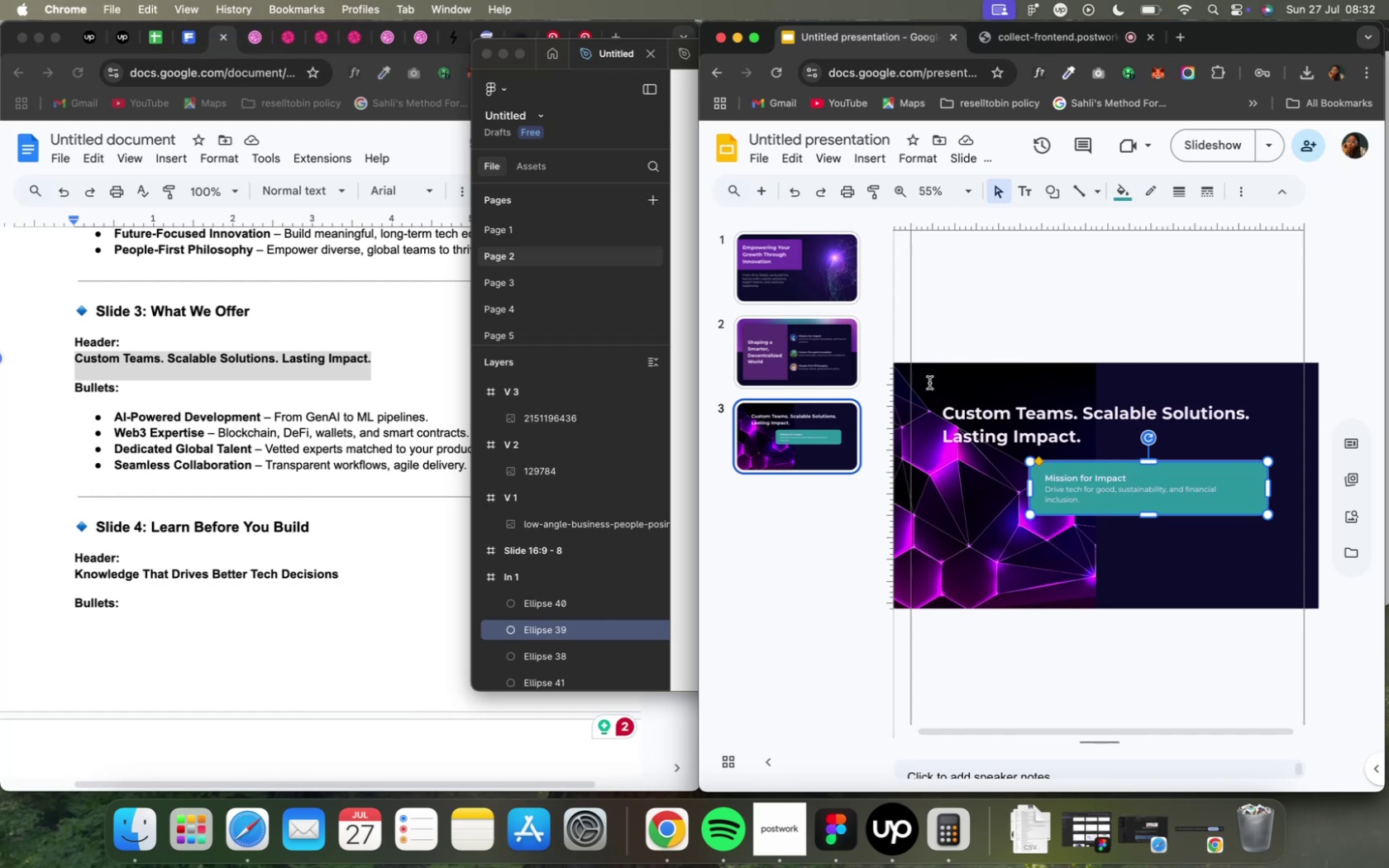 
left_click([326, 45])
 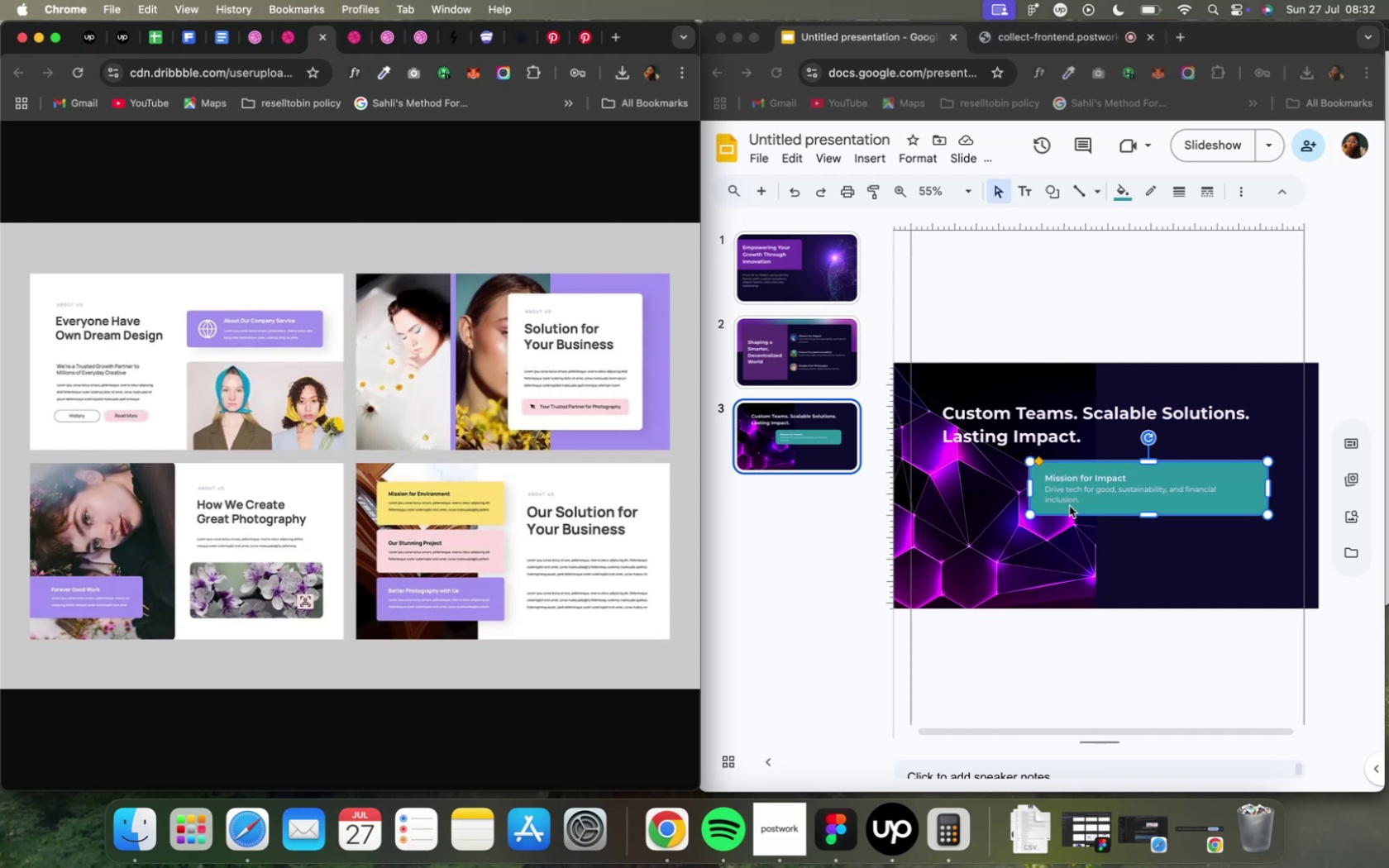 
wait(12.79)
 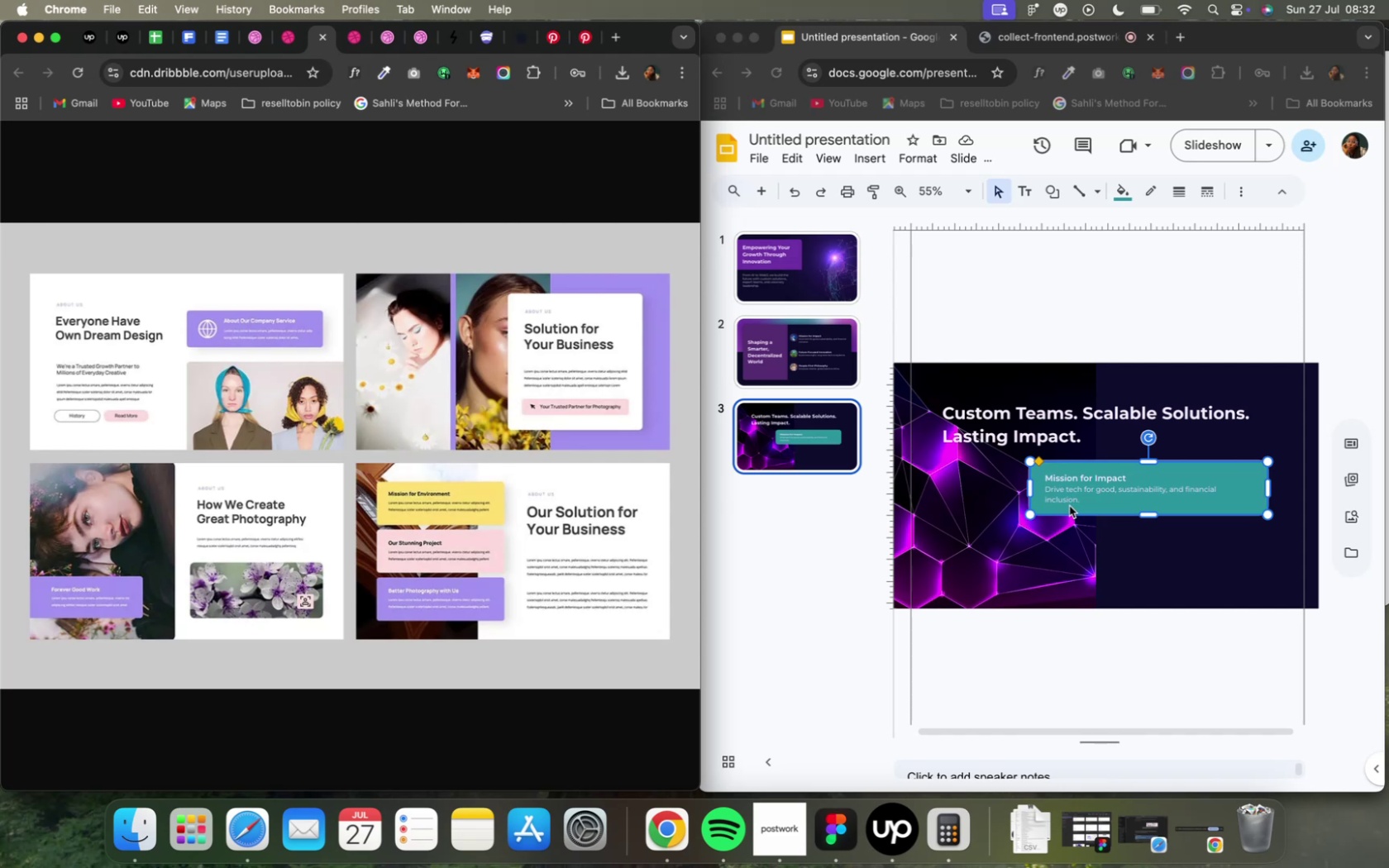 
hold_key(key=ShiftLeft, duration=0.83)
 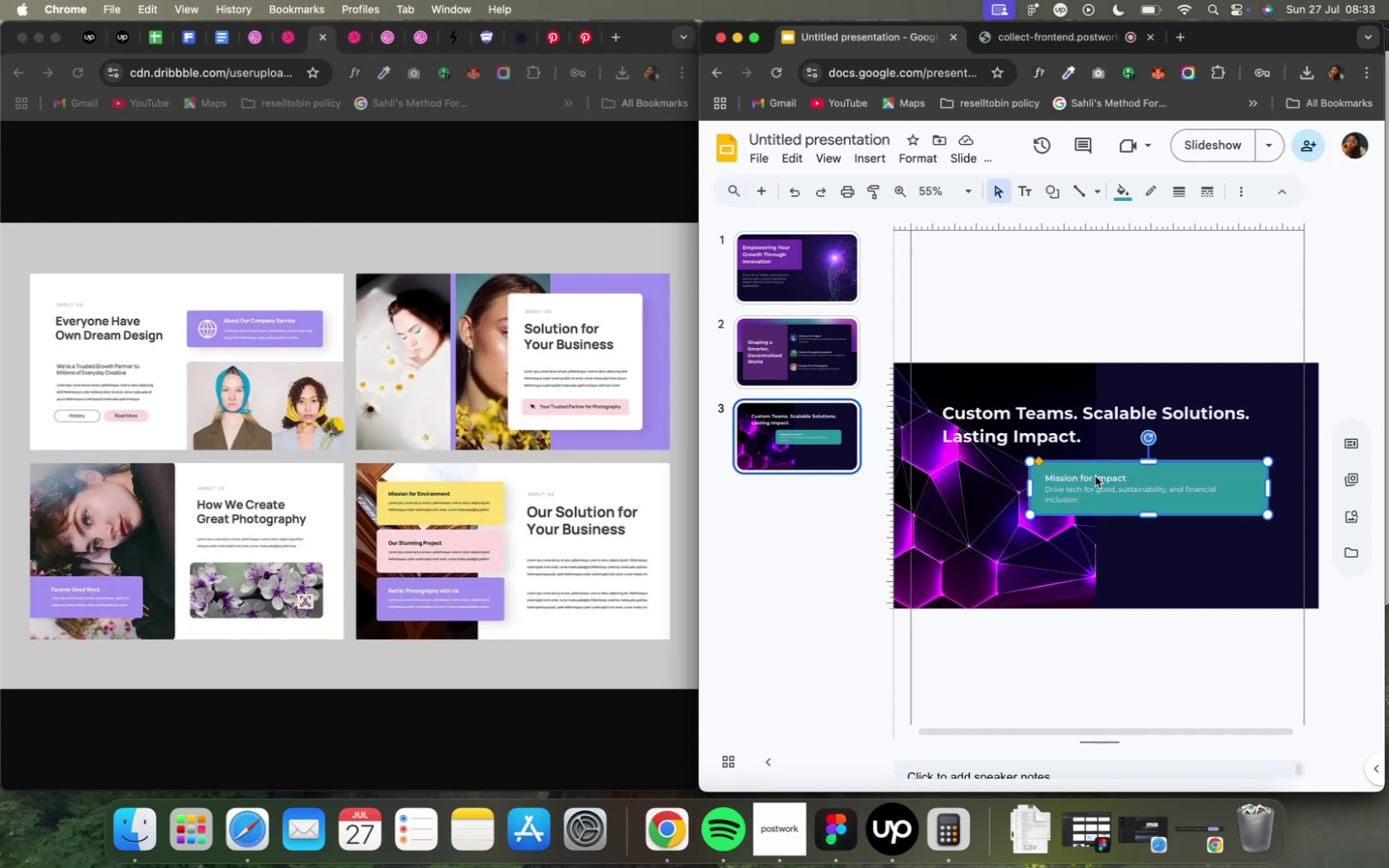 
hold_key(key=ShiftLeft, duration=0.96)
 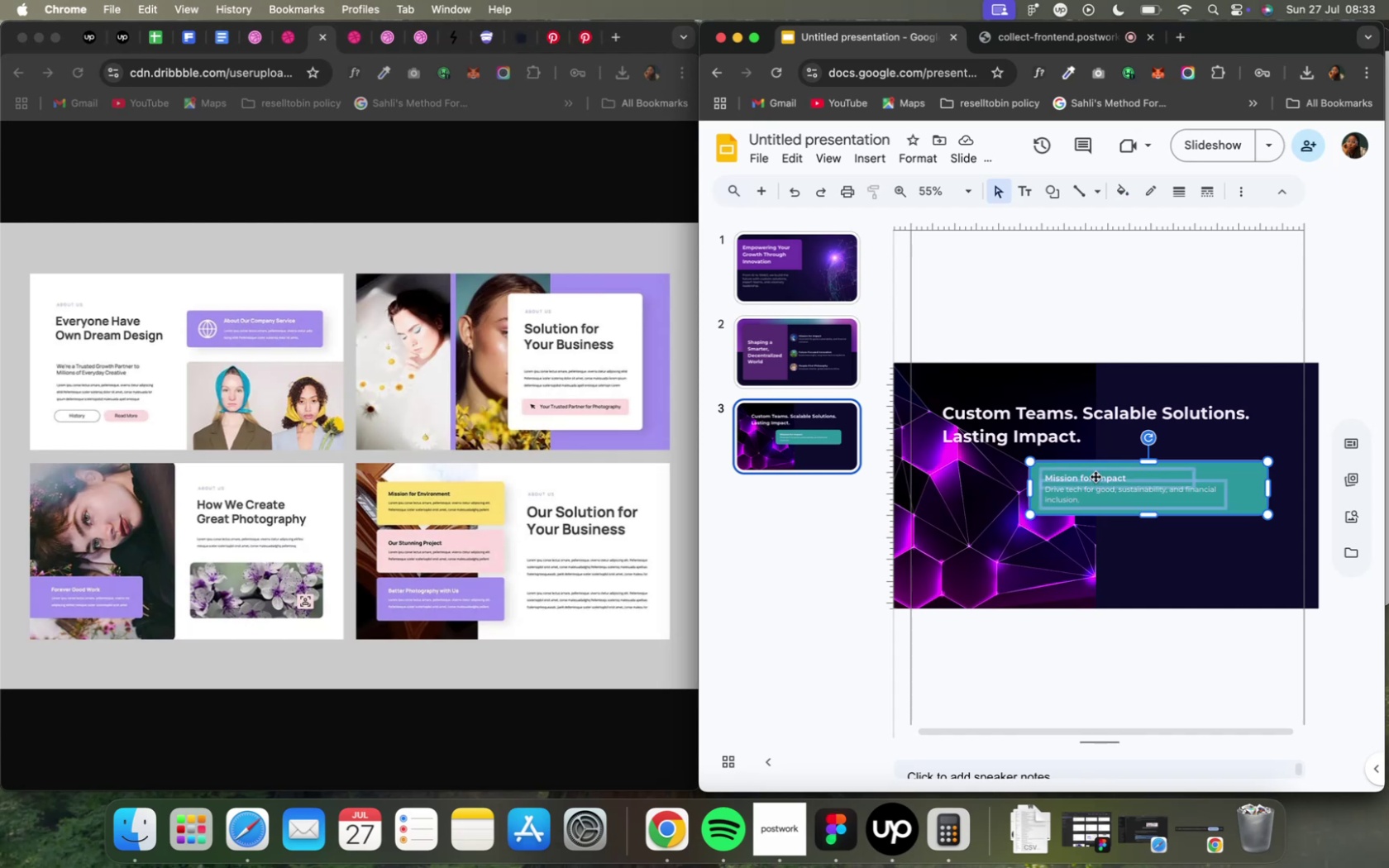 
hold_key(key=OptionLeft, duration=6.62)
 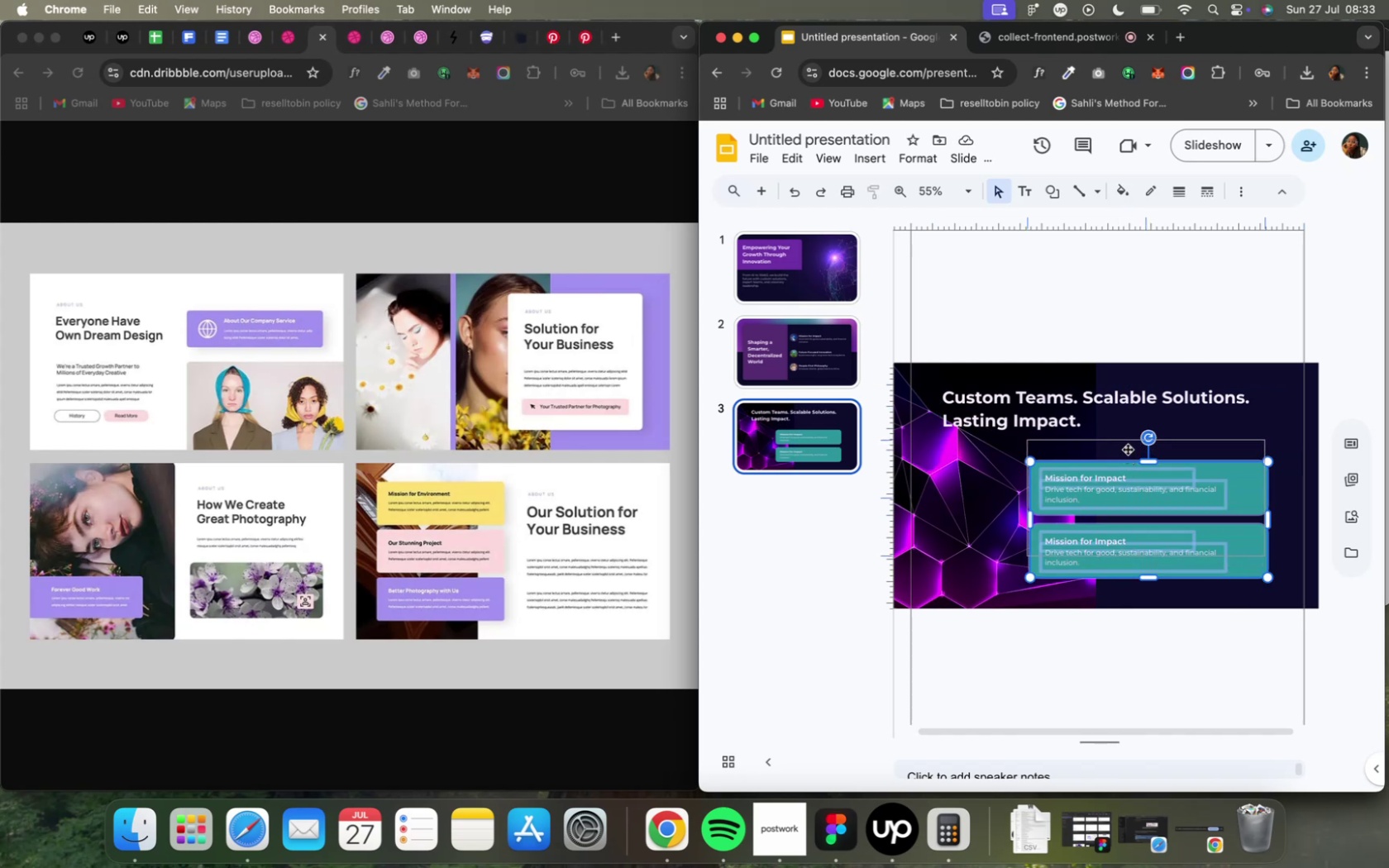 
wait(23.29)
 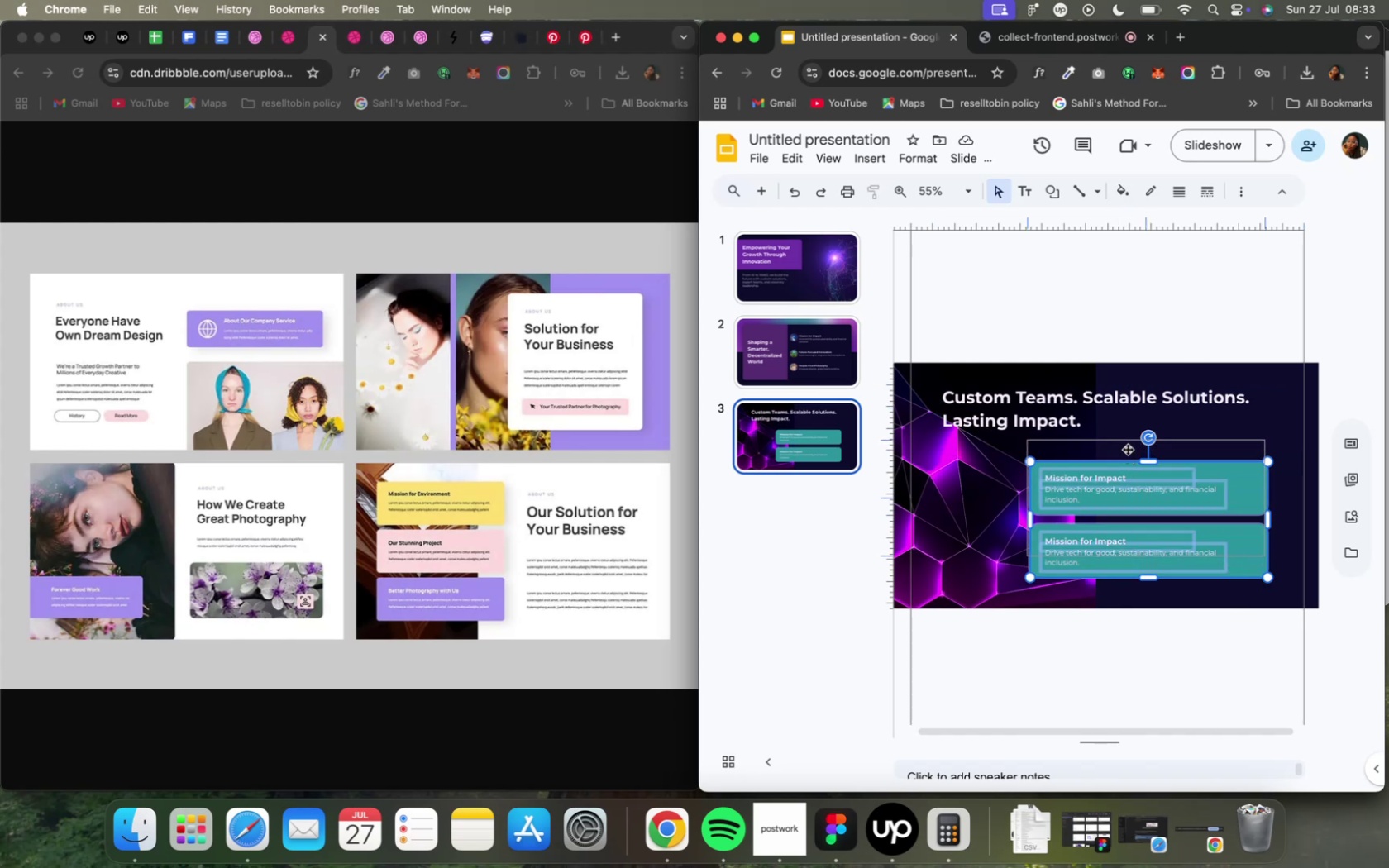 
left_click([1177, 574])
 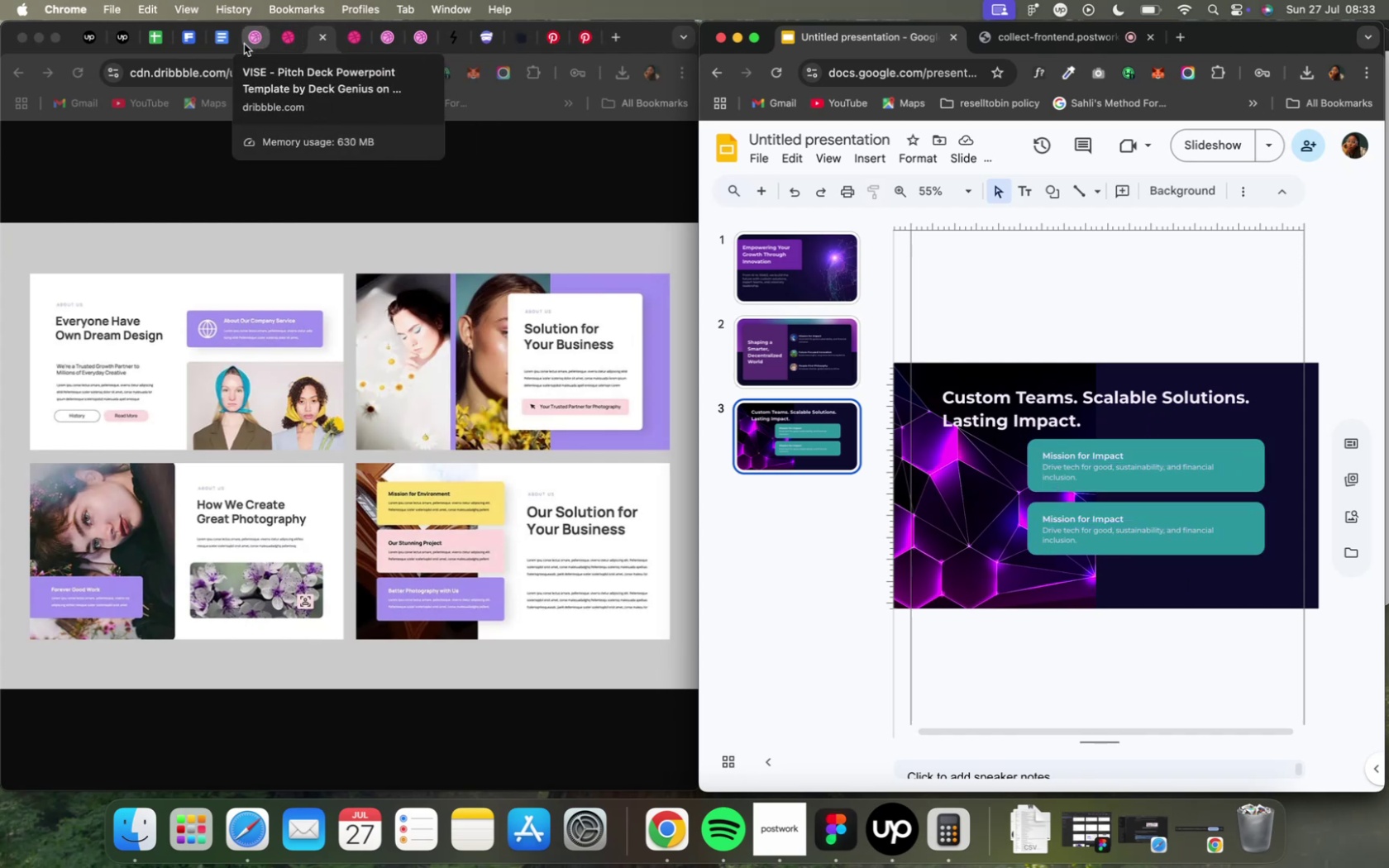 
left_click([216, 37])
 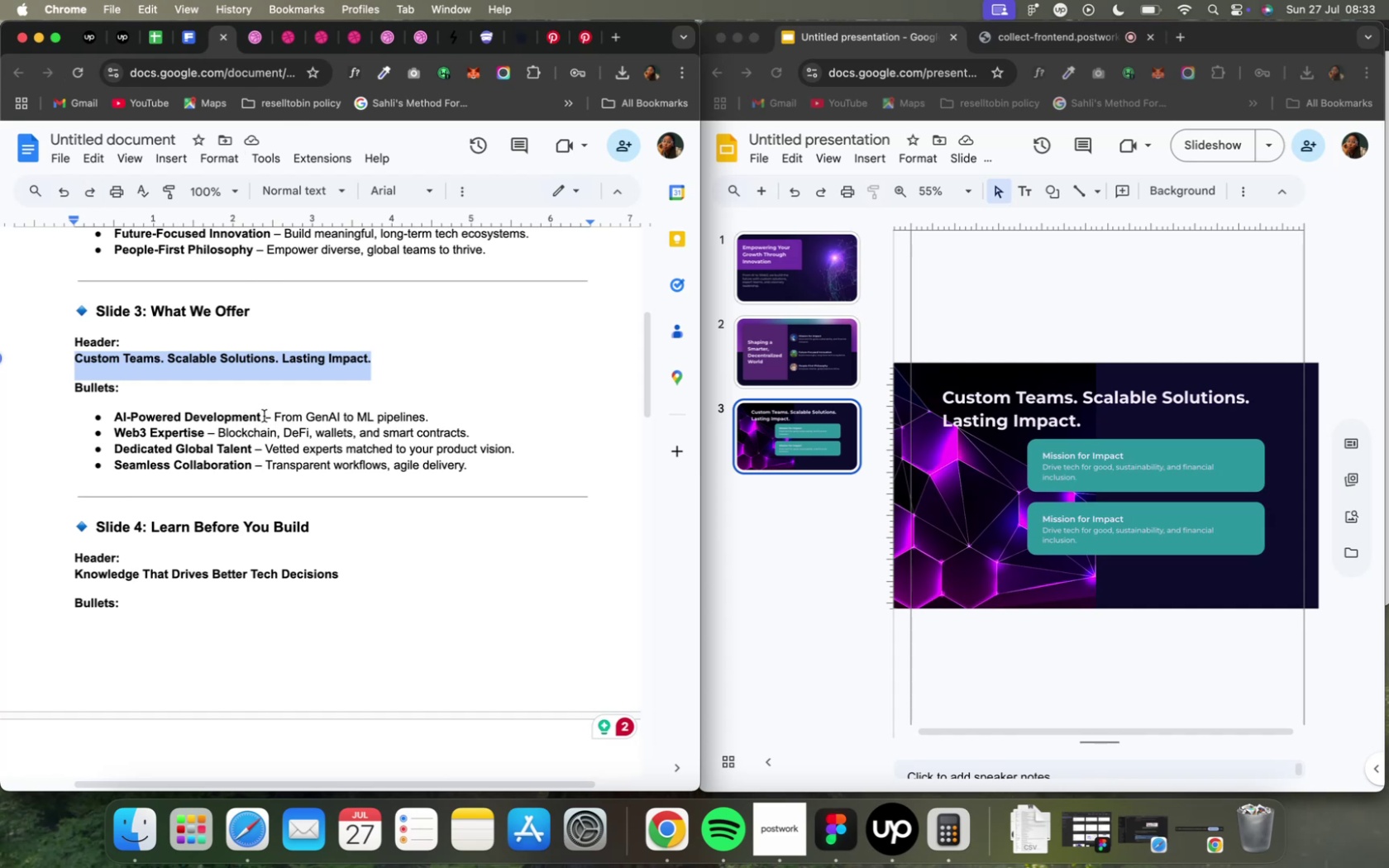 
wait(16.38)
 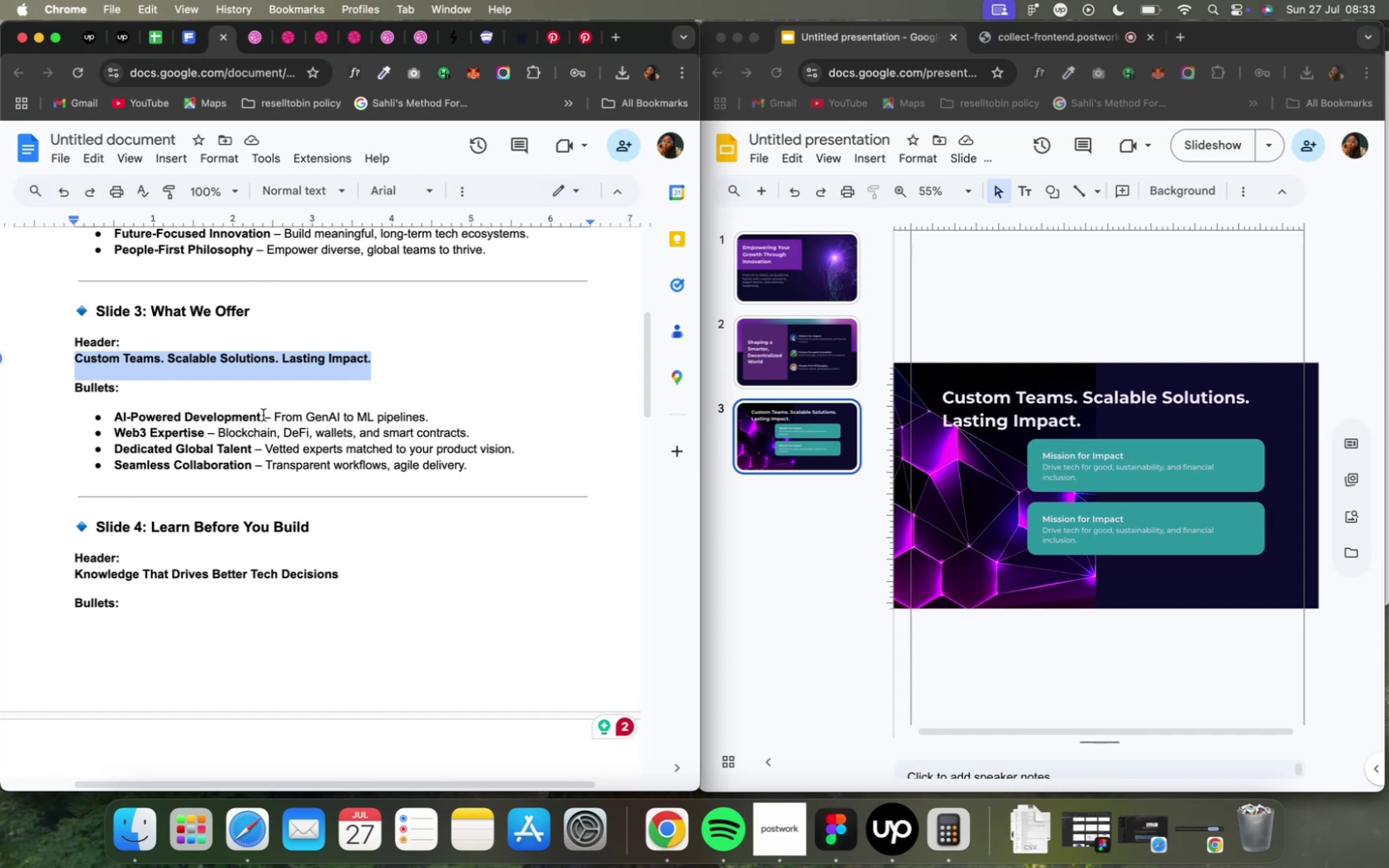 
key(Meta+C)
 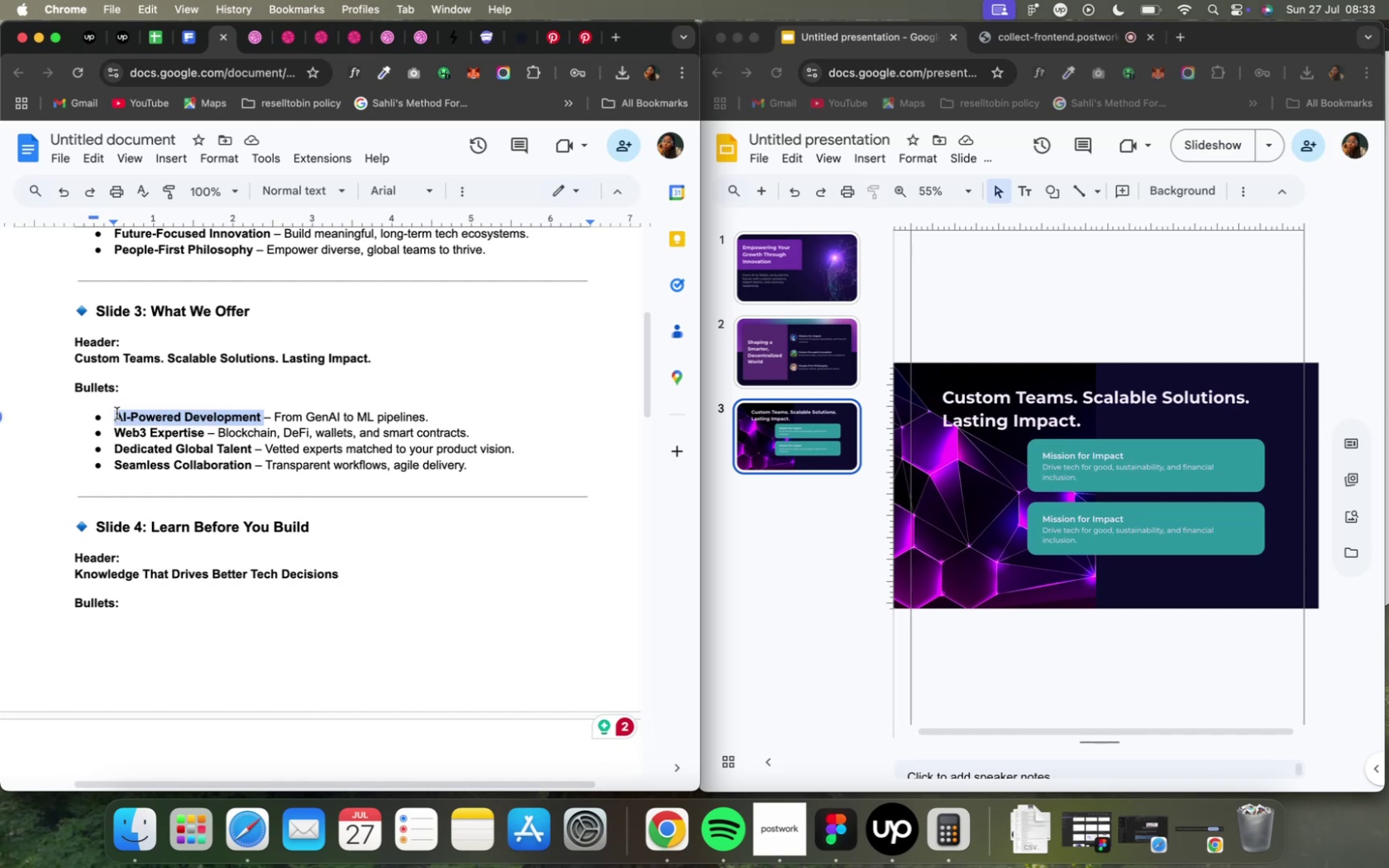 
key(Meta+C)
 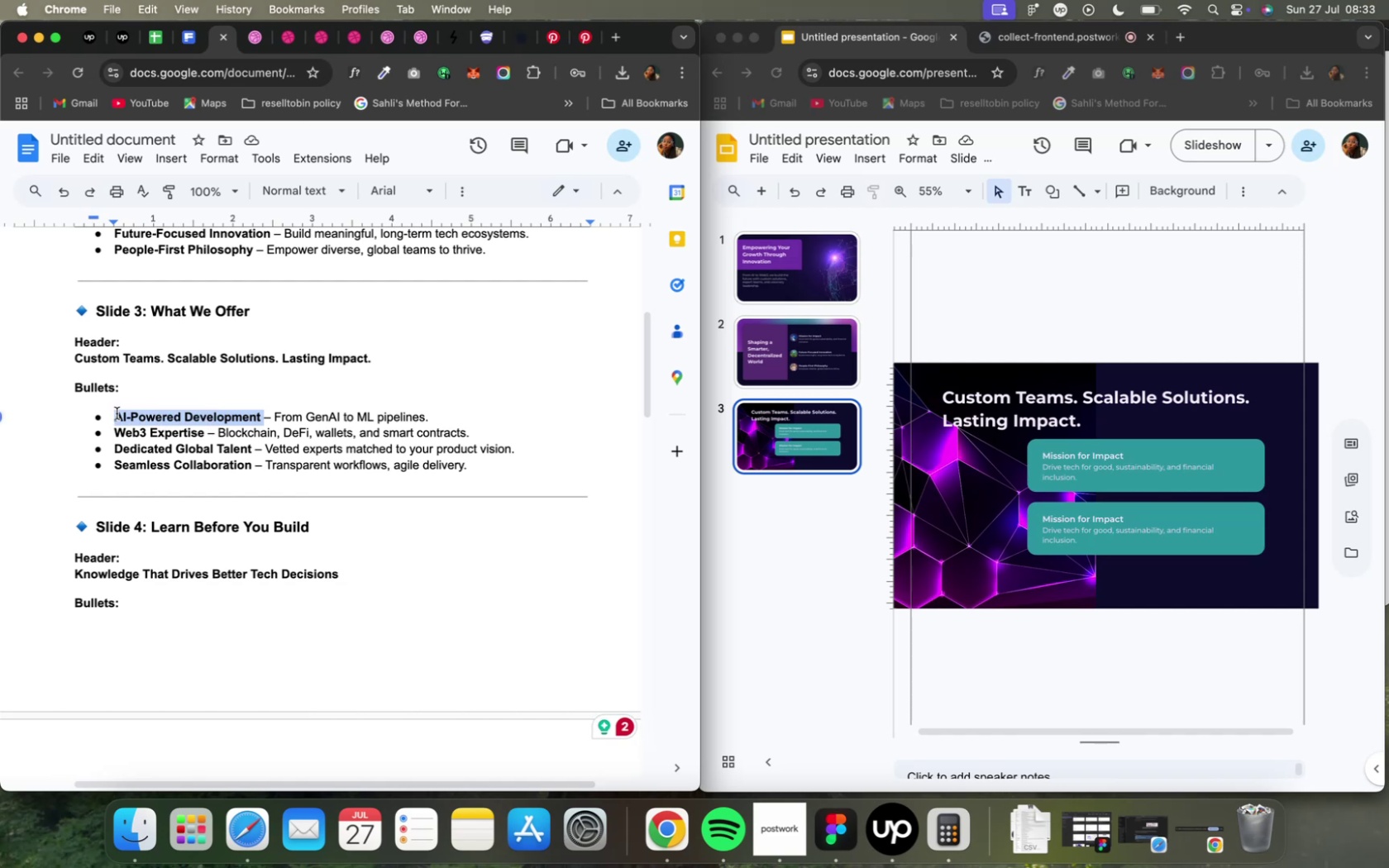 
key(Meta+C)
 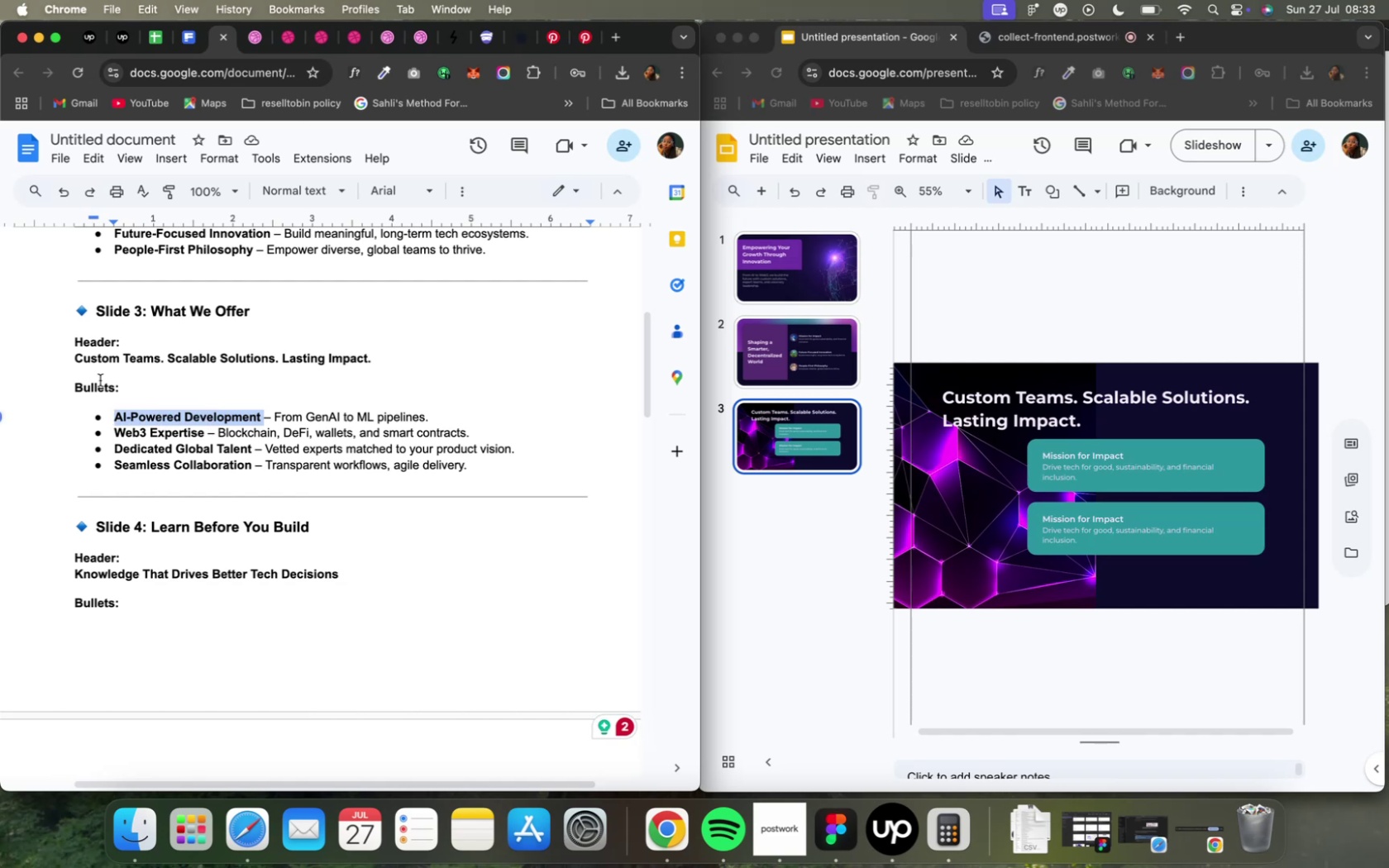 
mouse_move([642, 459])
 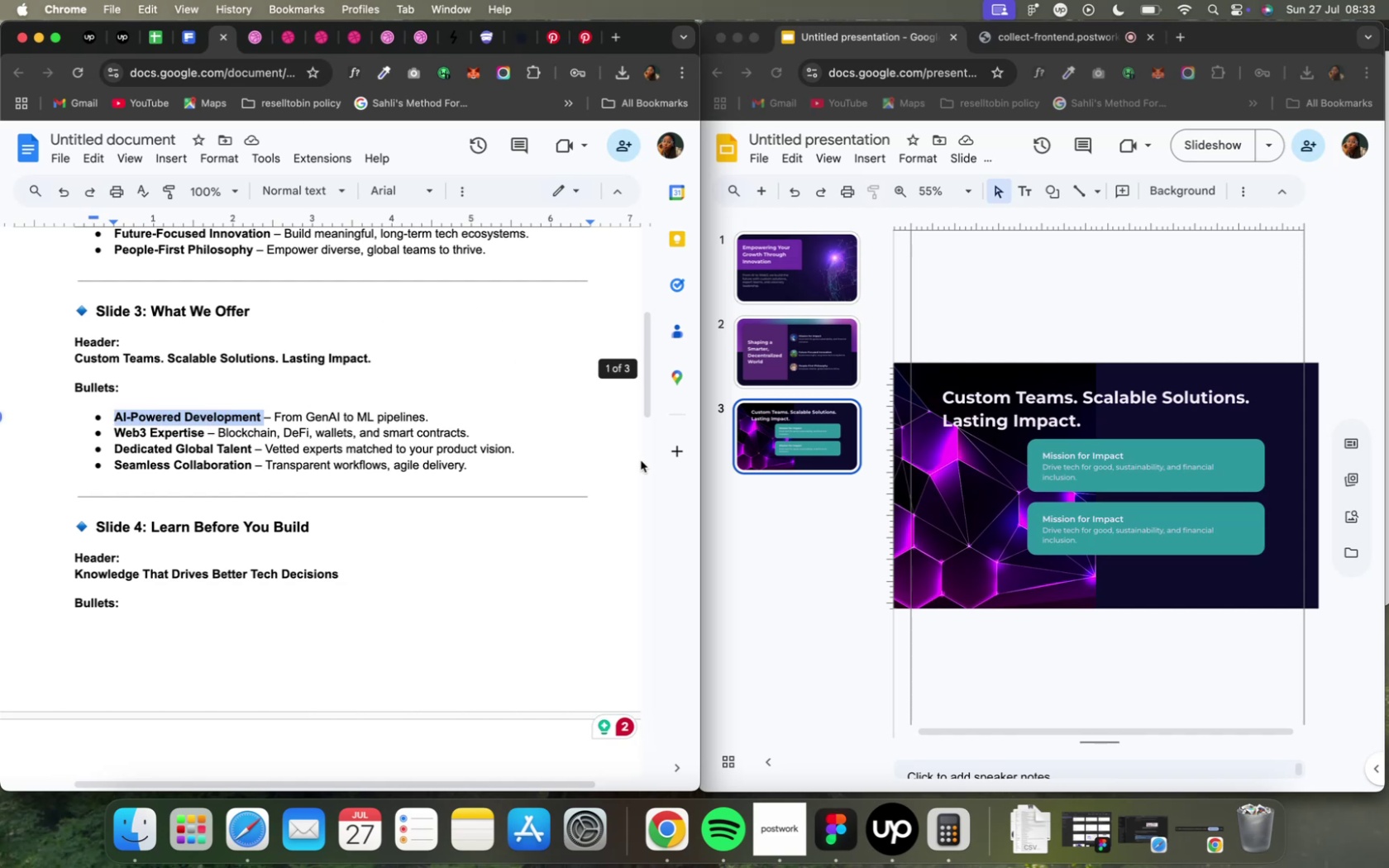 
hold_key(key=CommandLeft, duration=2.27)
double_click([1095, 459])
 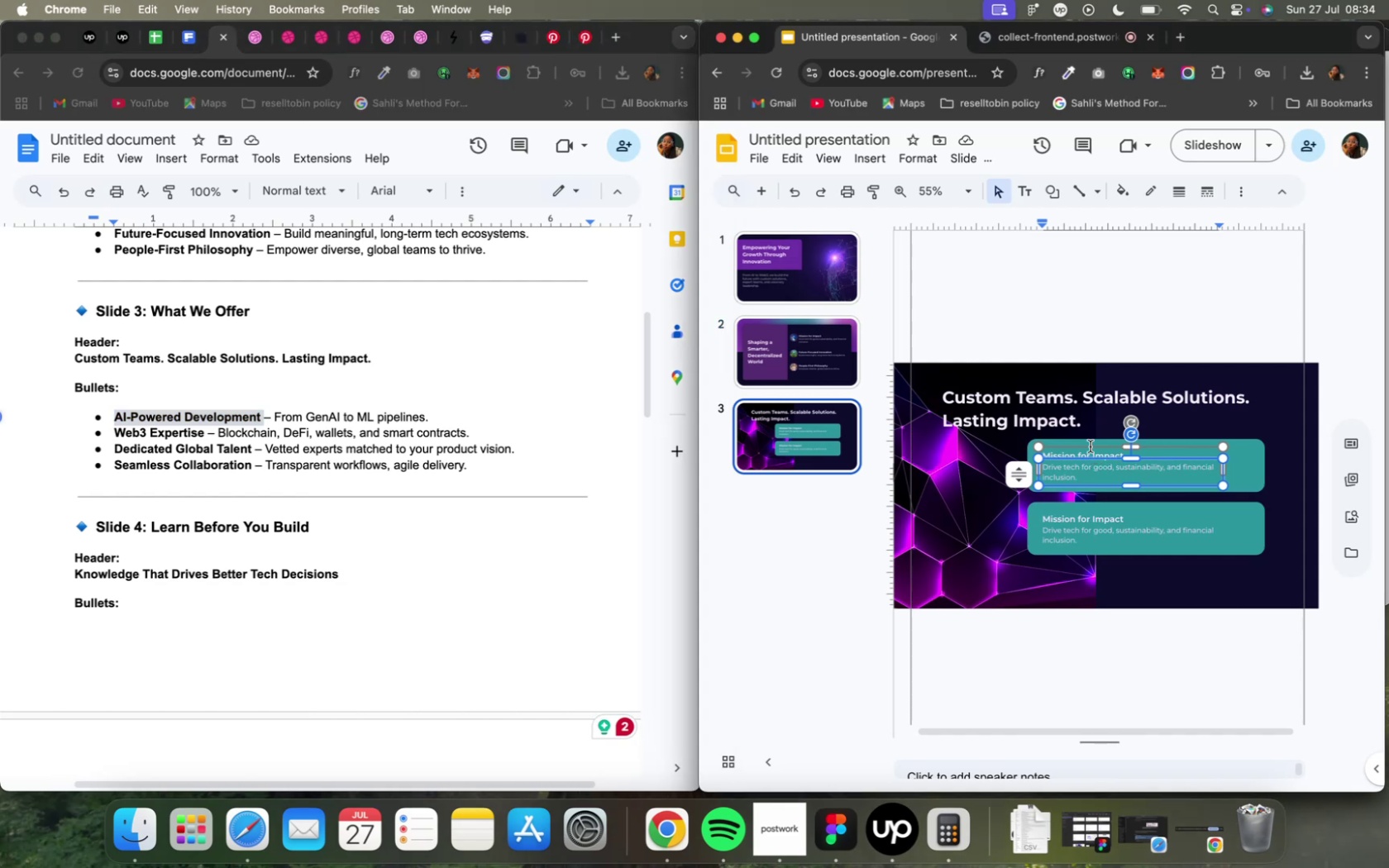 
left_click([1088, 446])
 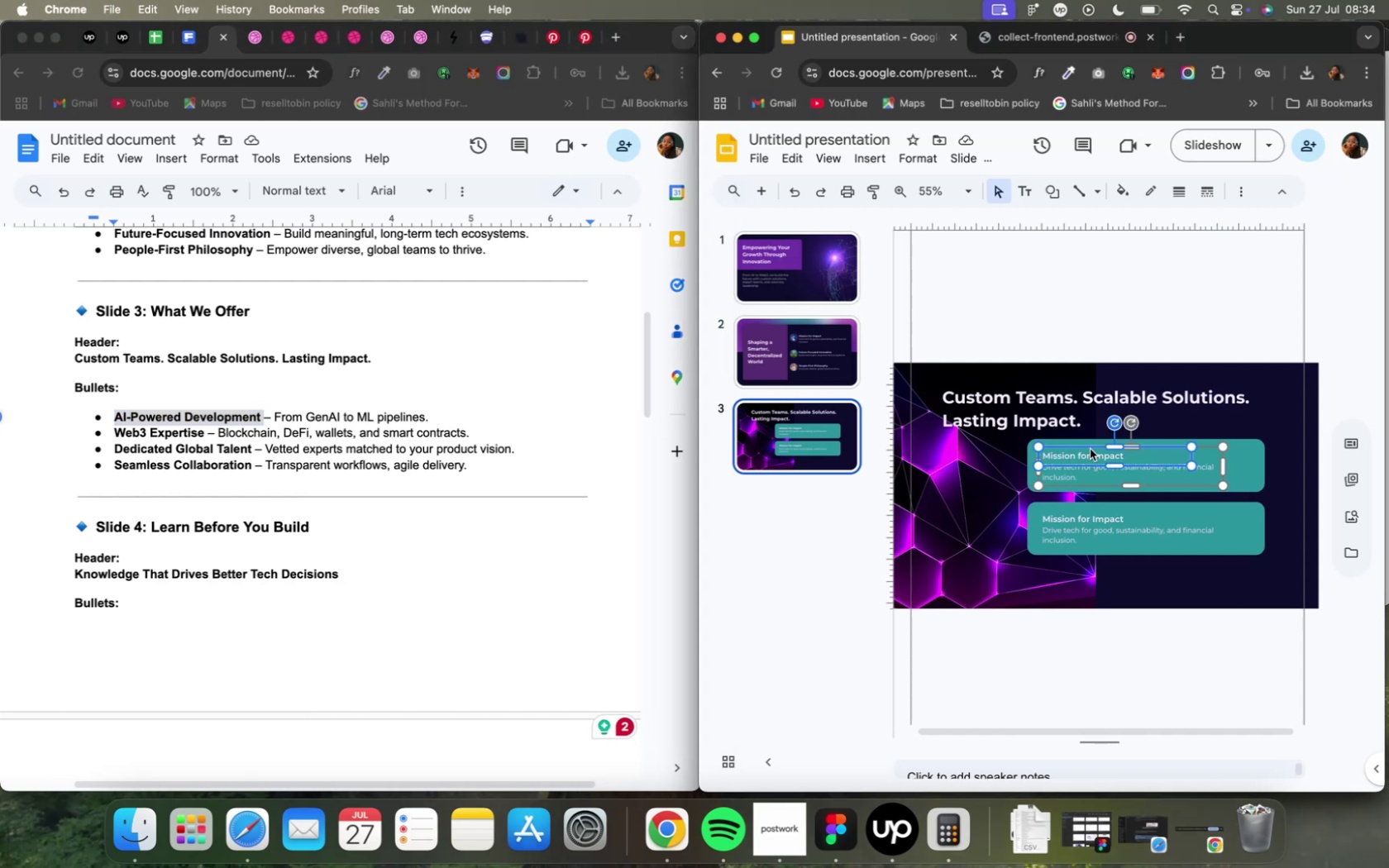 
key(Meta+A)
 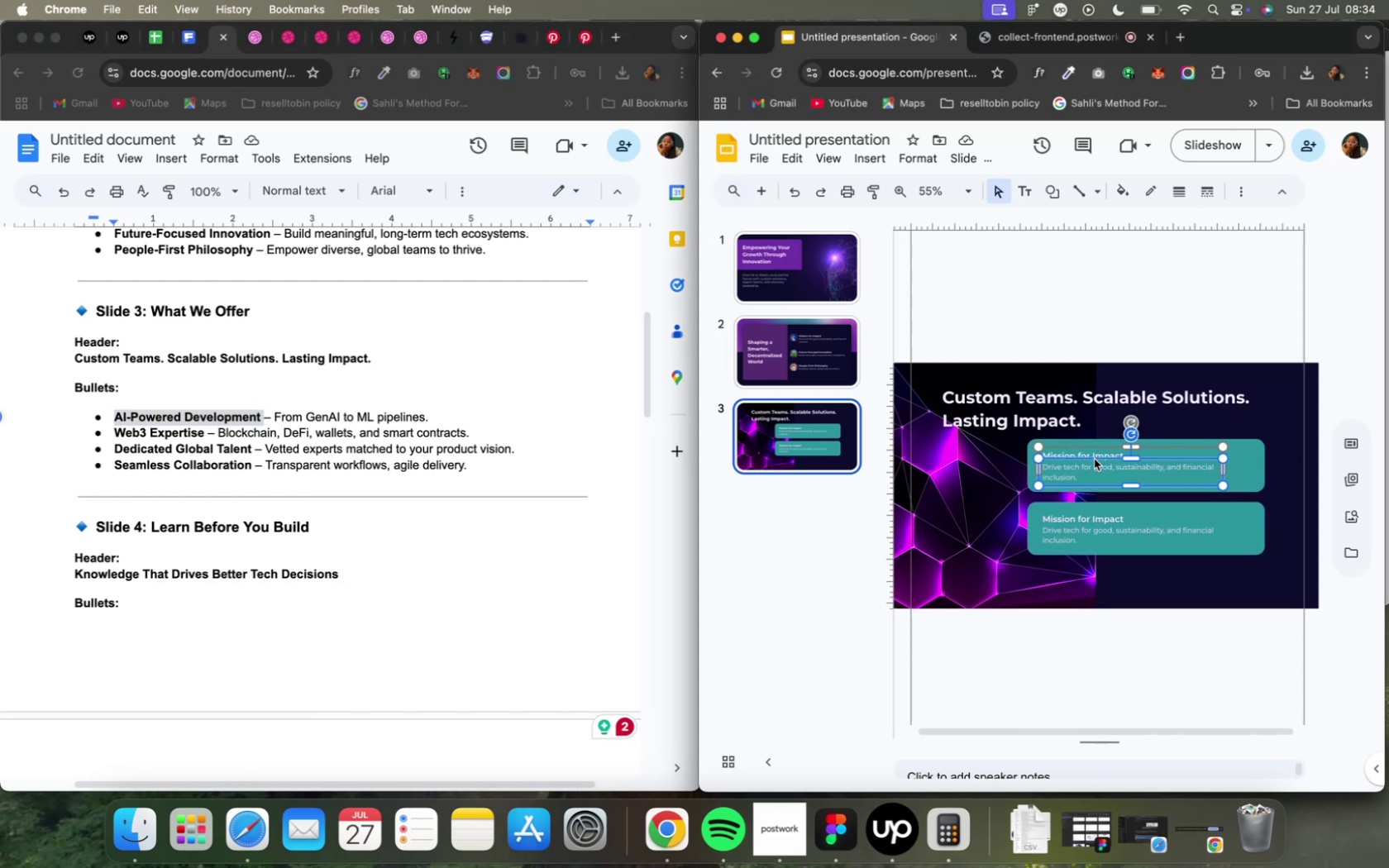 
left_click([1091, 451])
 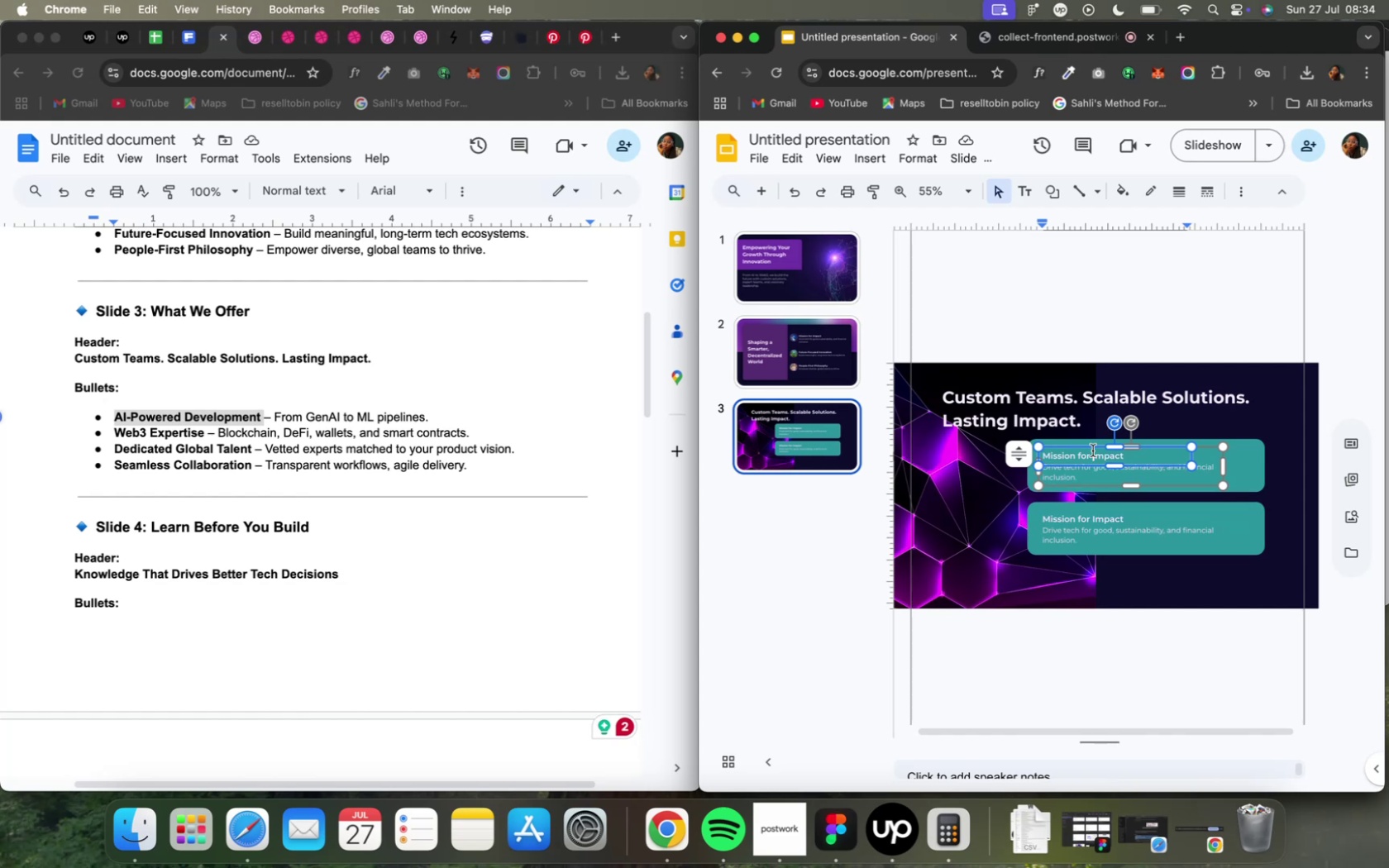 
left_click([1091, 451])
 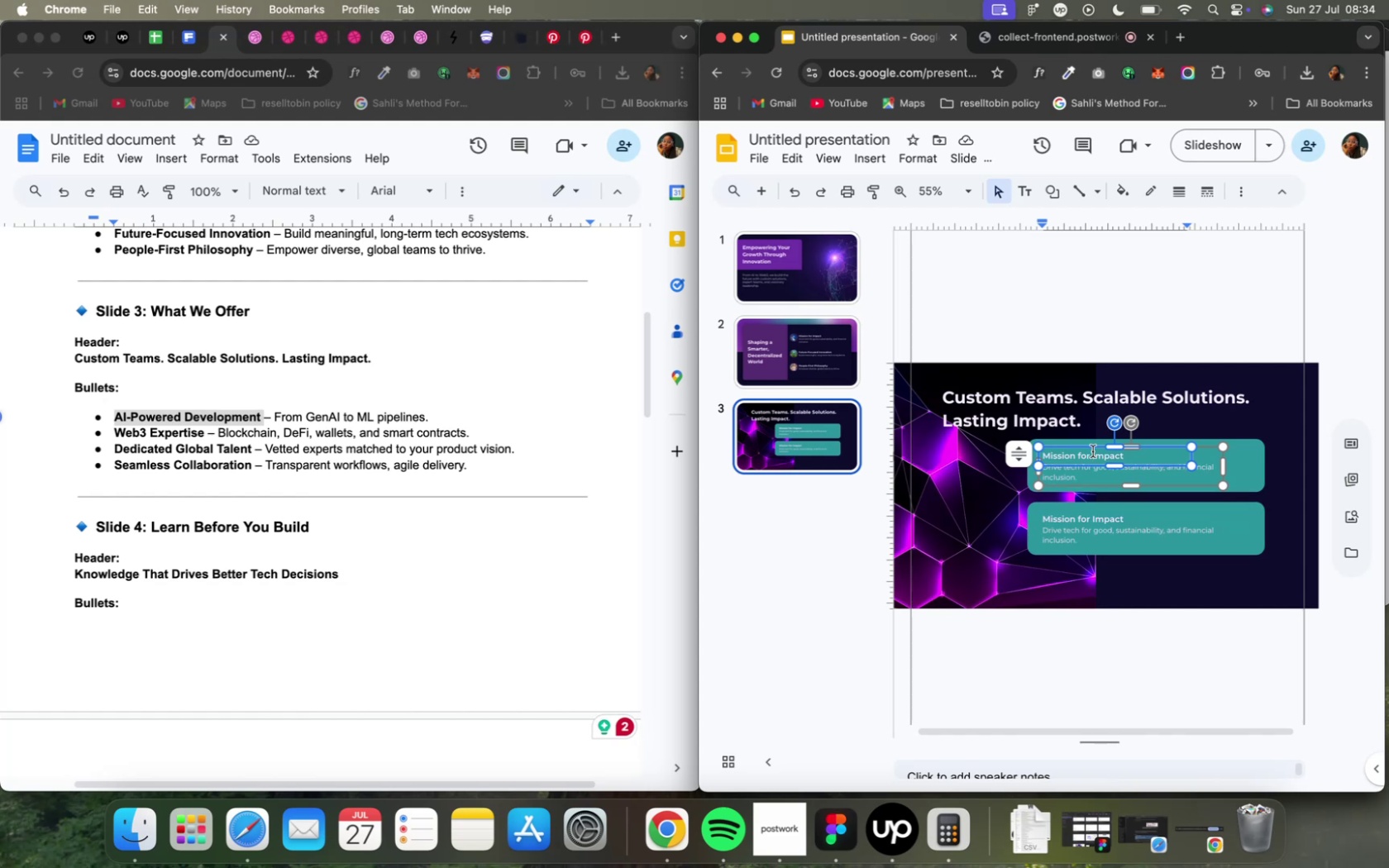 
right_click([1091, 451])
 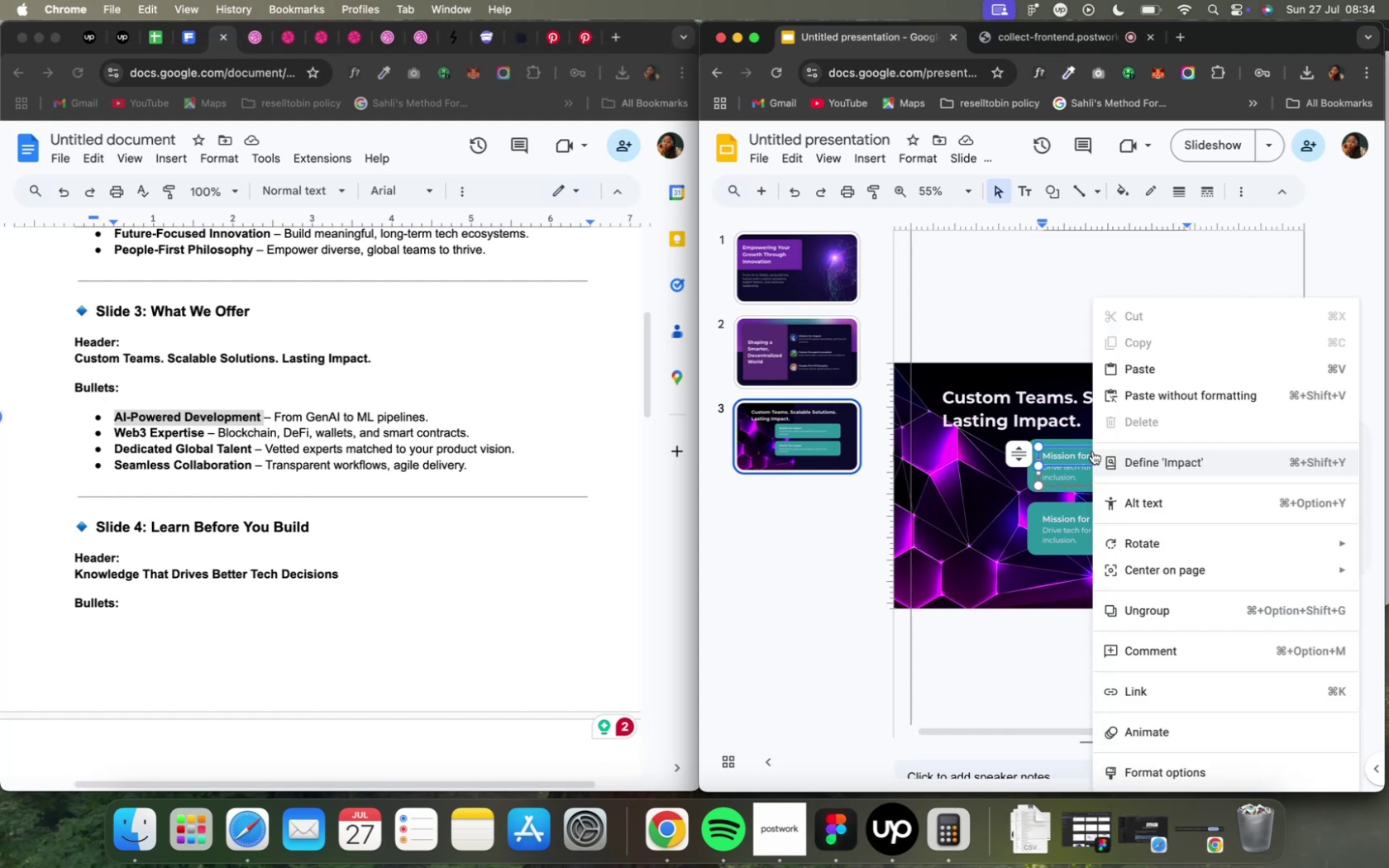 
left_click([1089, 453])
 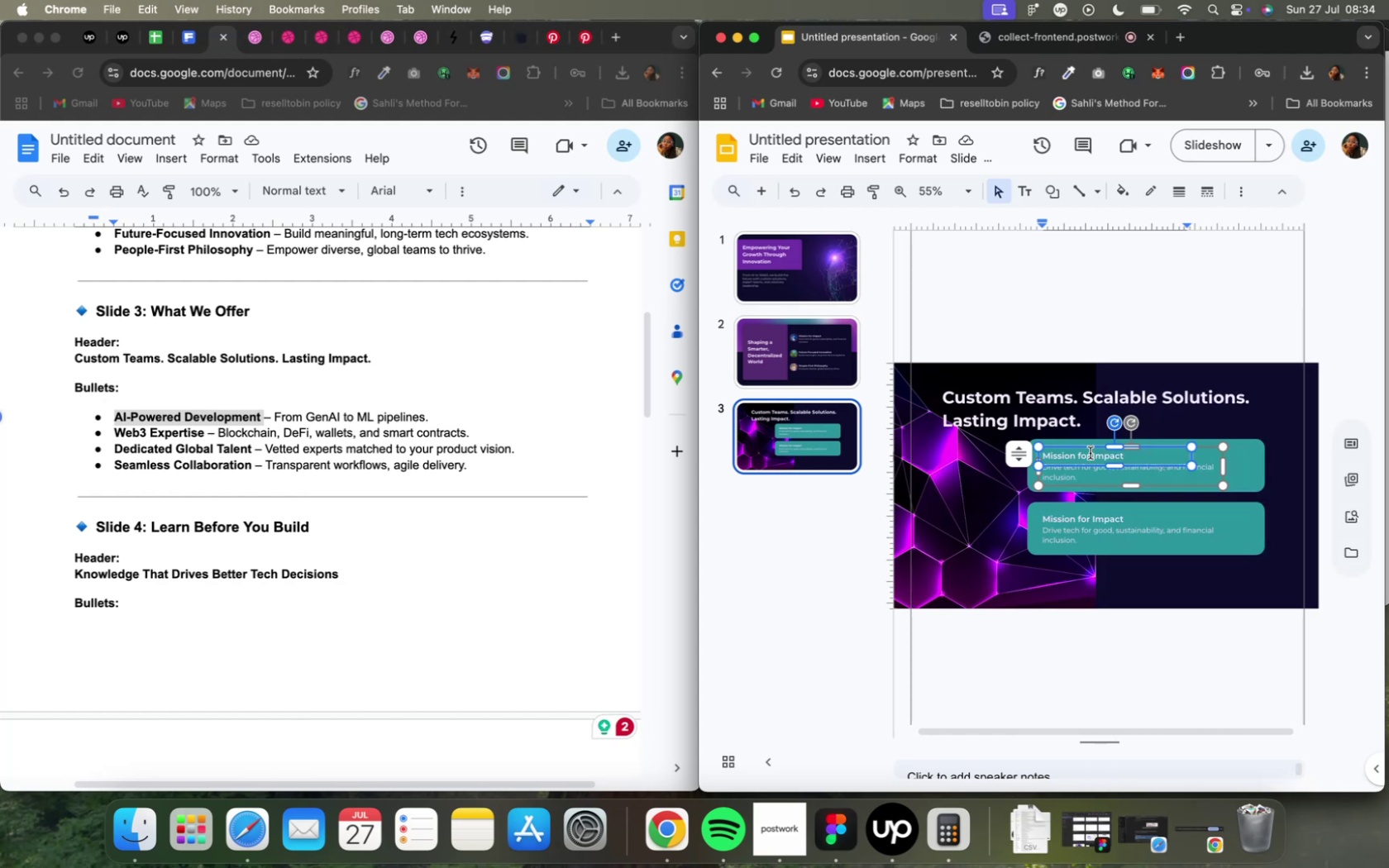 
key(Meta+CommandLeft)
 